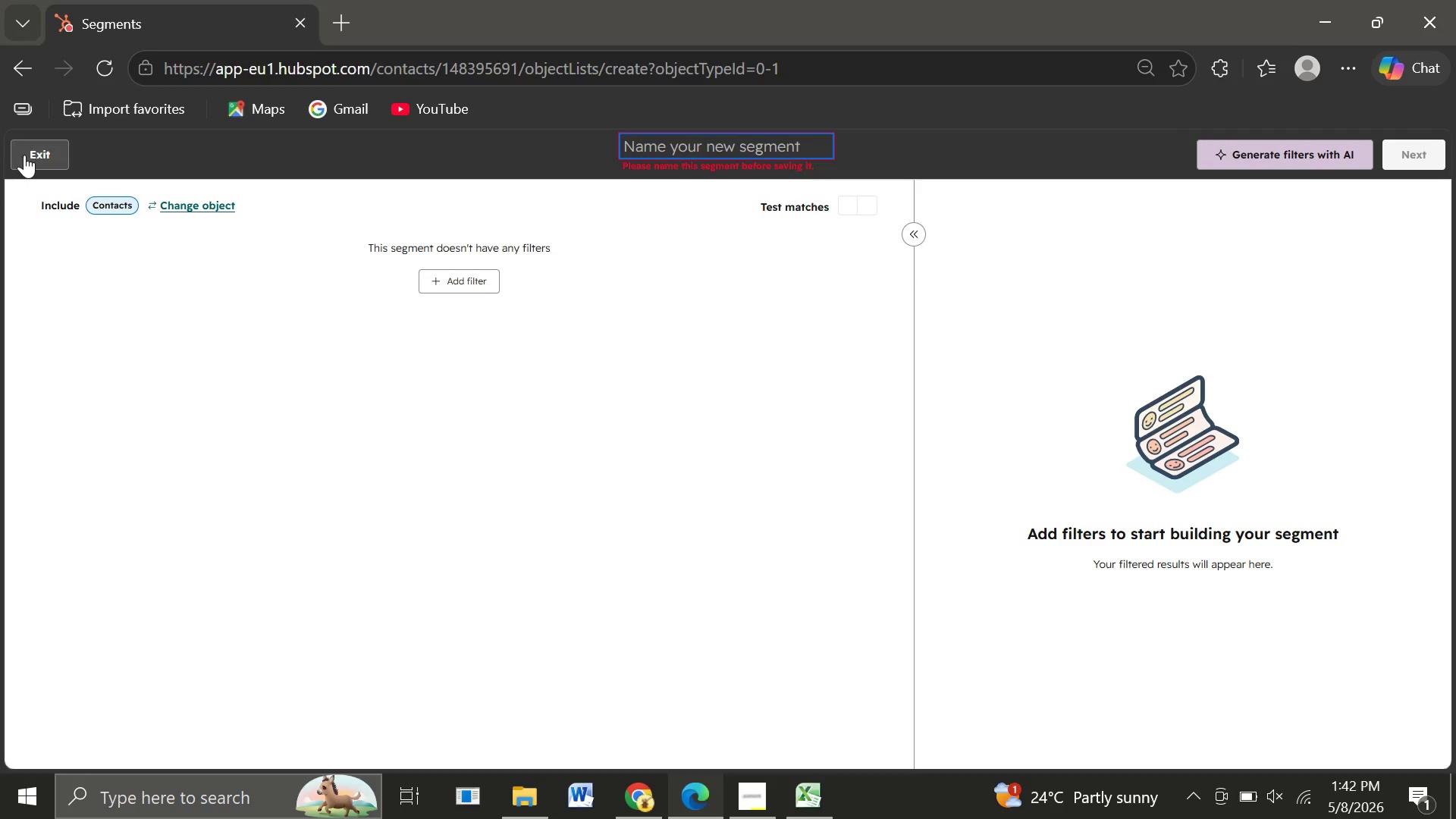 
left_click([29, 155])
 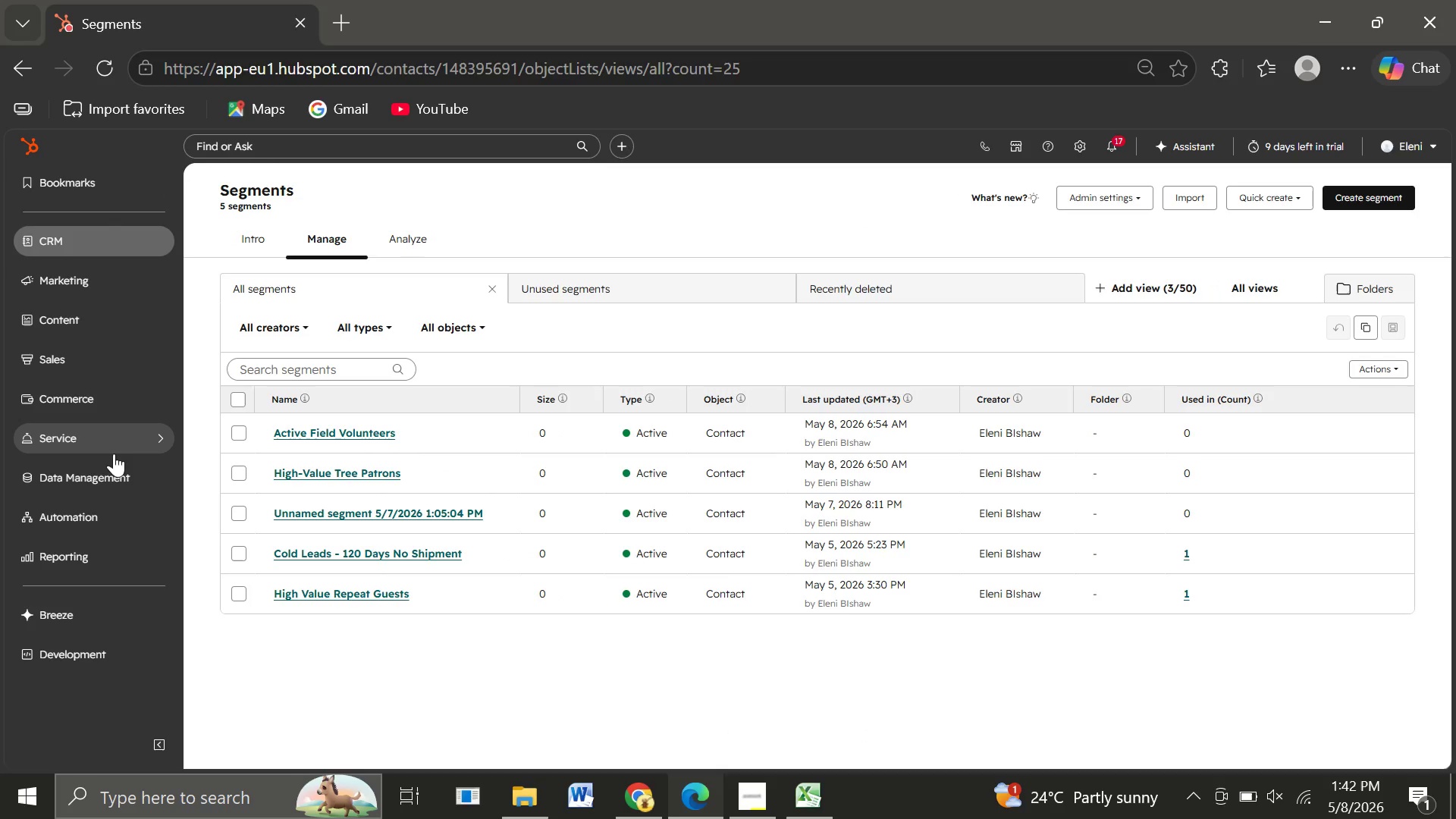 
wait(6.05)
 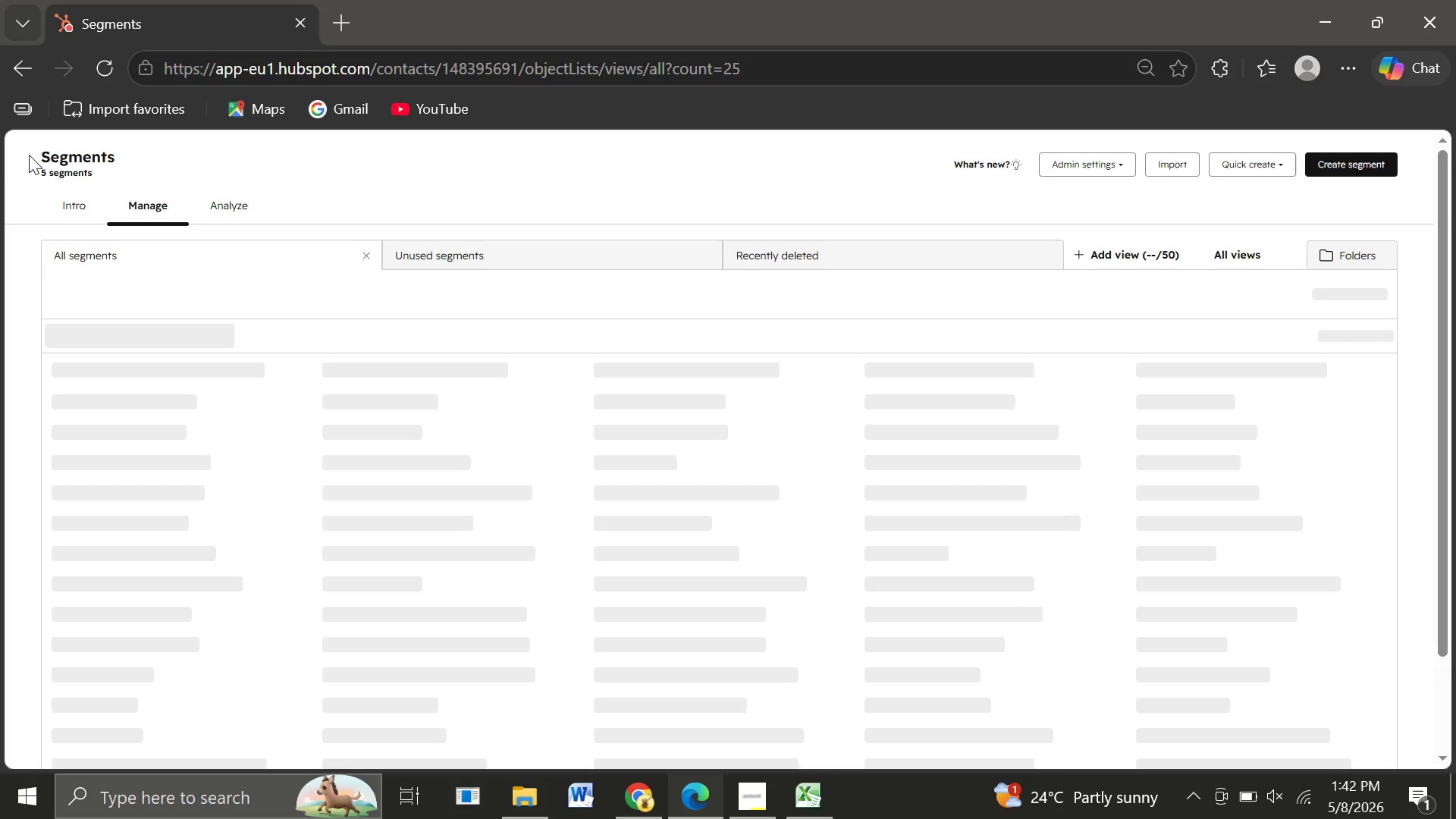 
left_click([99, 347])
 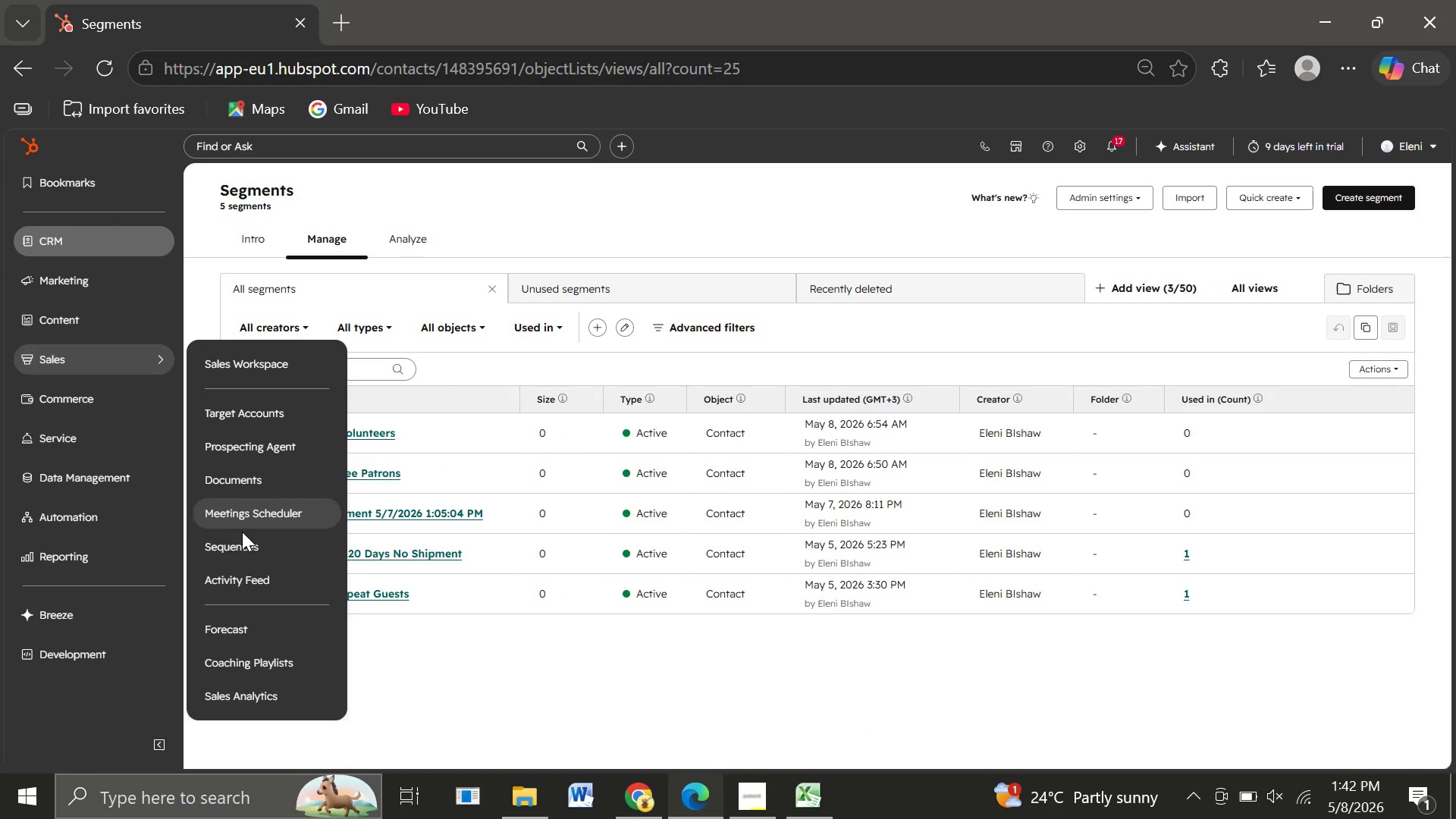 
left_click([243, 542])
 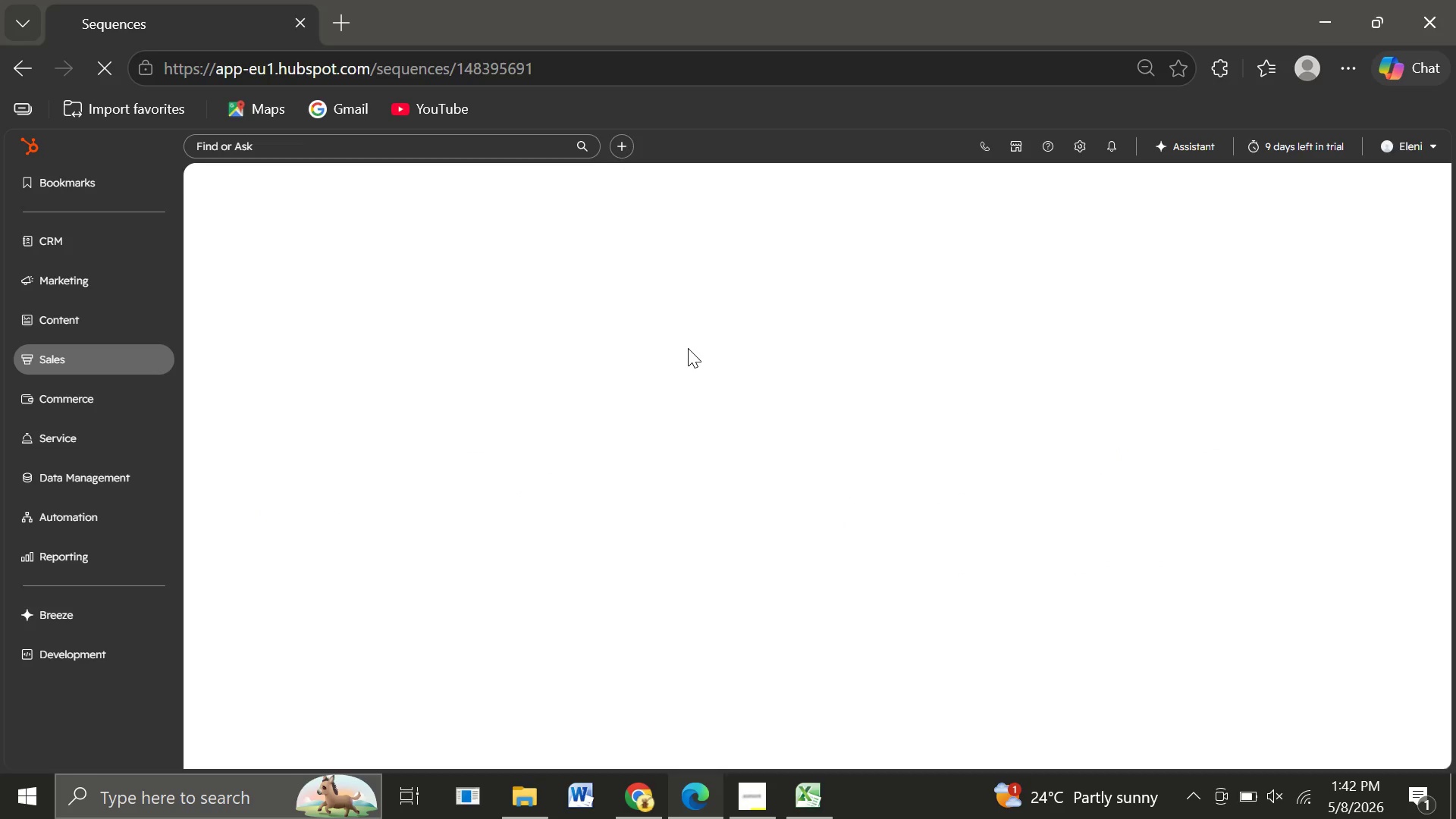 
wait(9.48)
 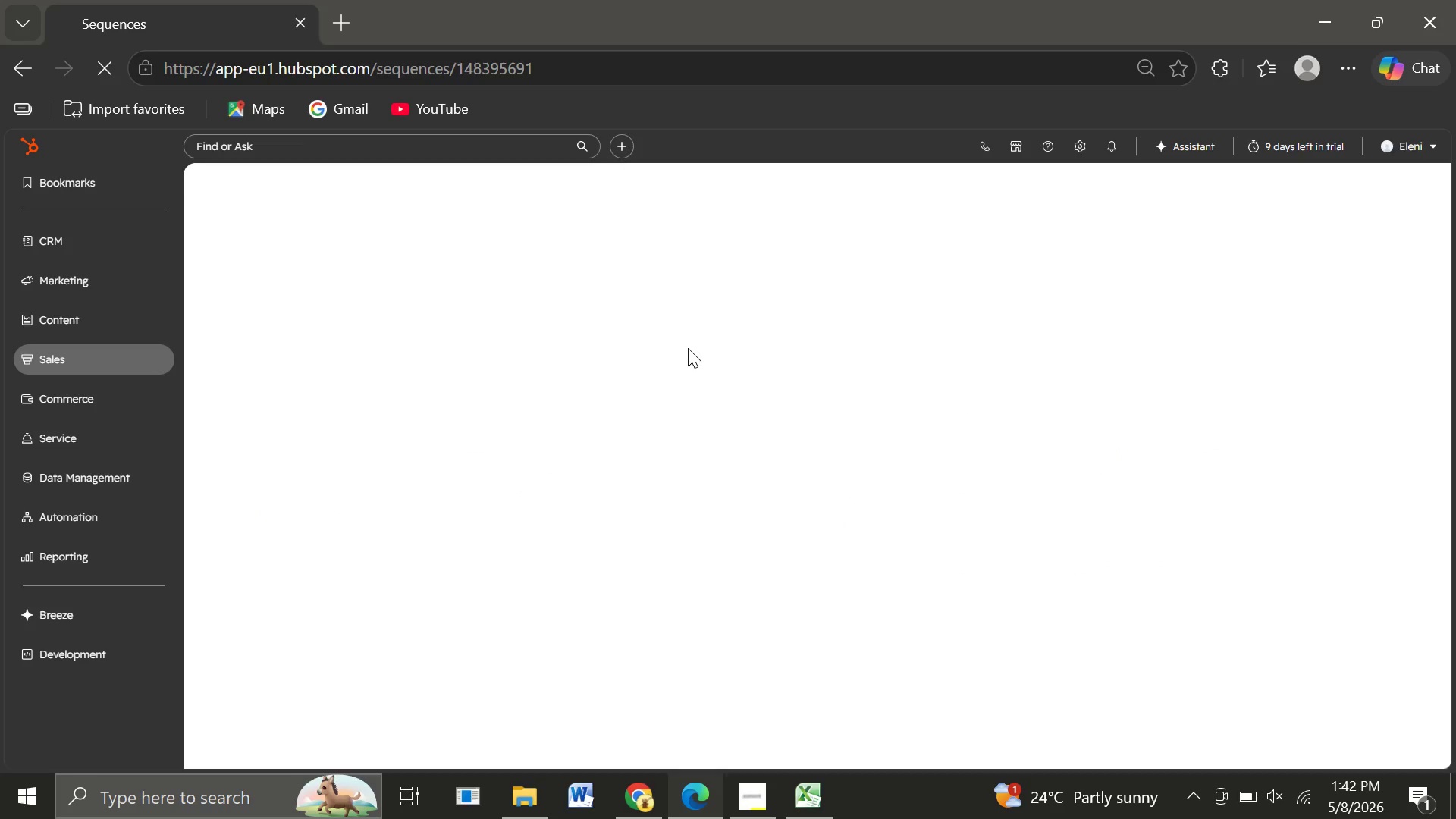 
left_click([1334, 187])
 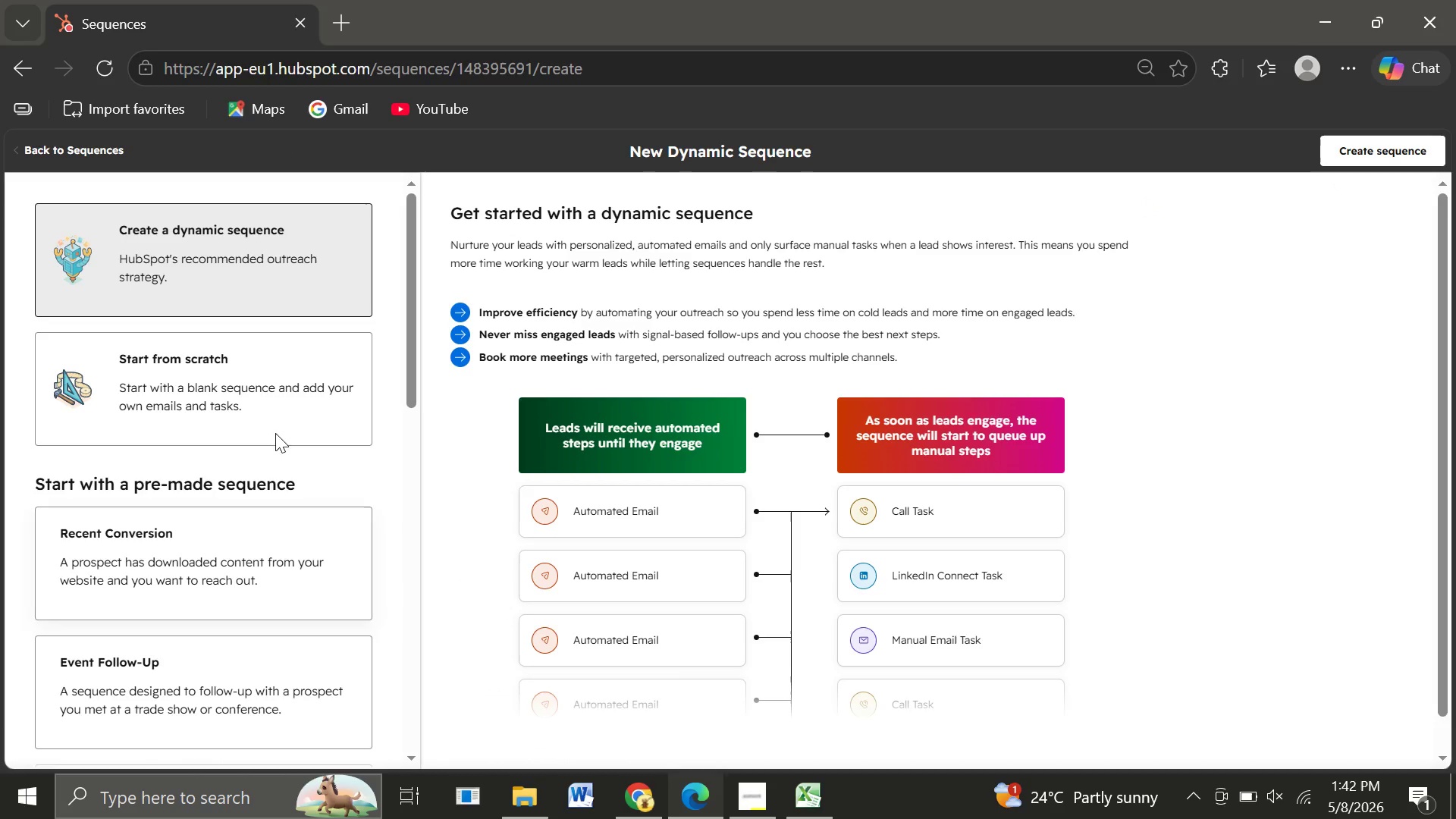 
left_click([263, 380])
 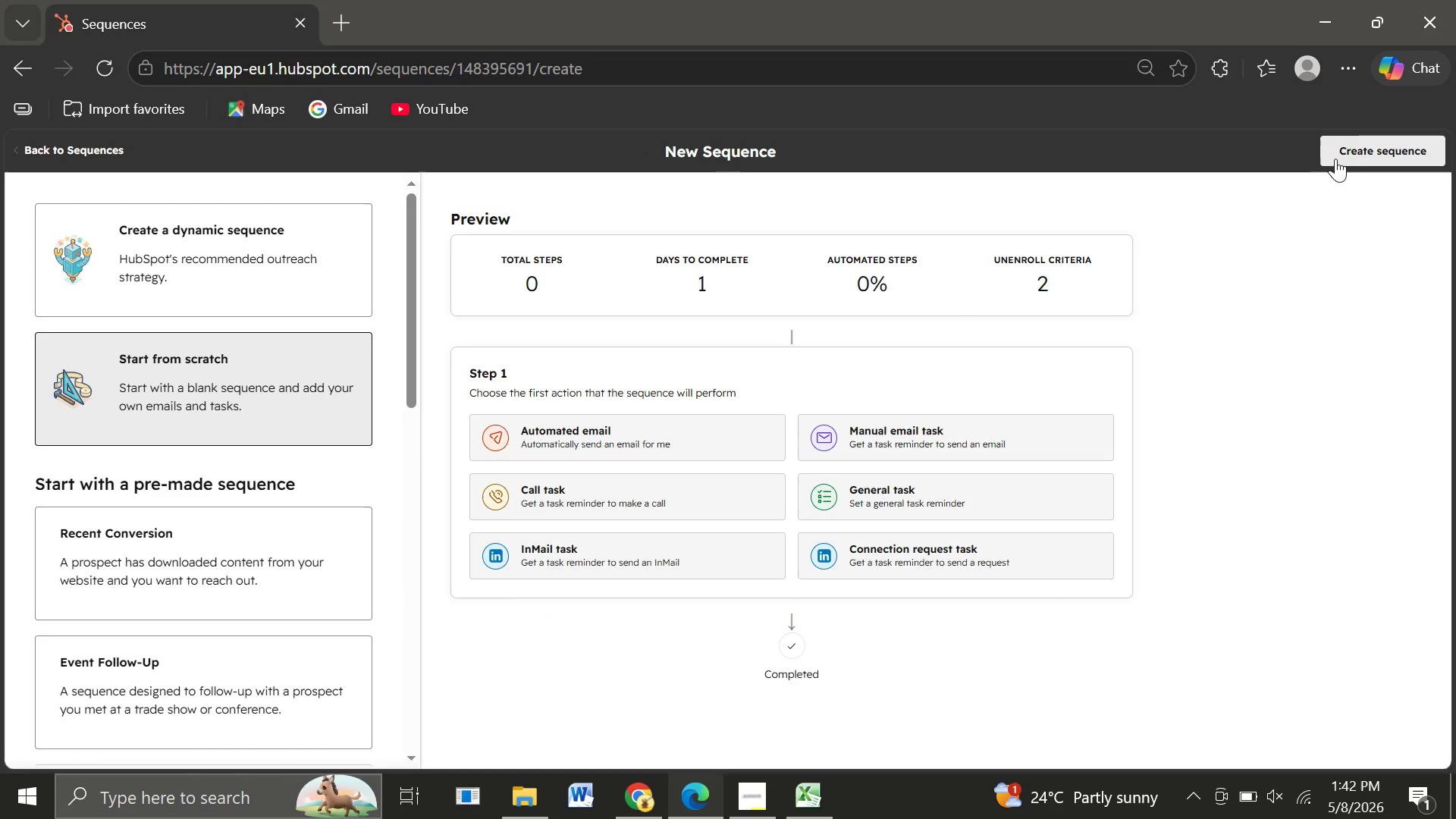 
left_click([1348, 148])
 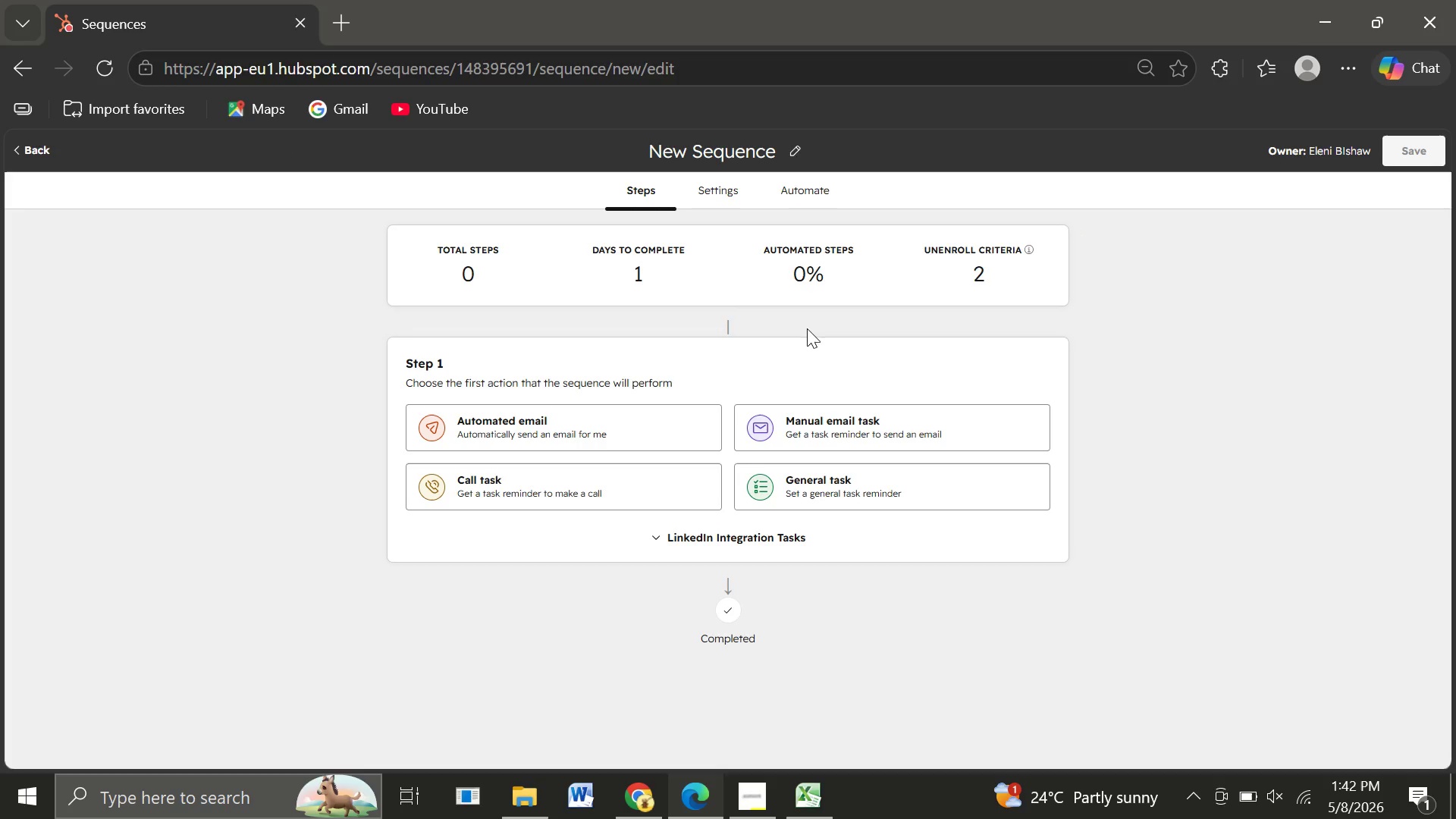 
wait(9.14)
 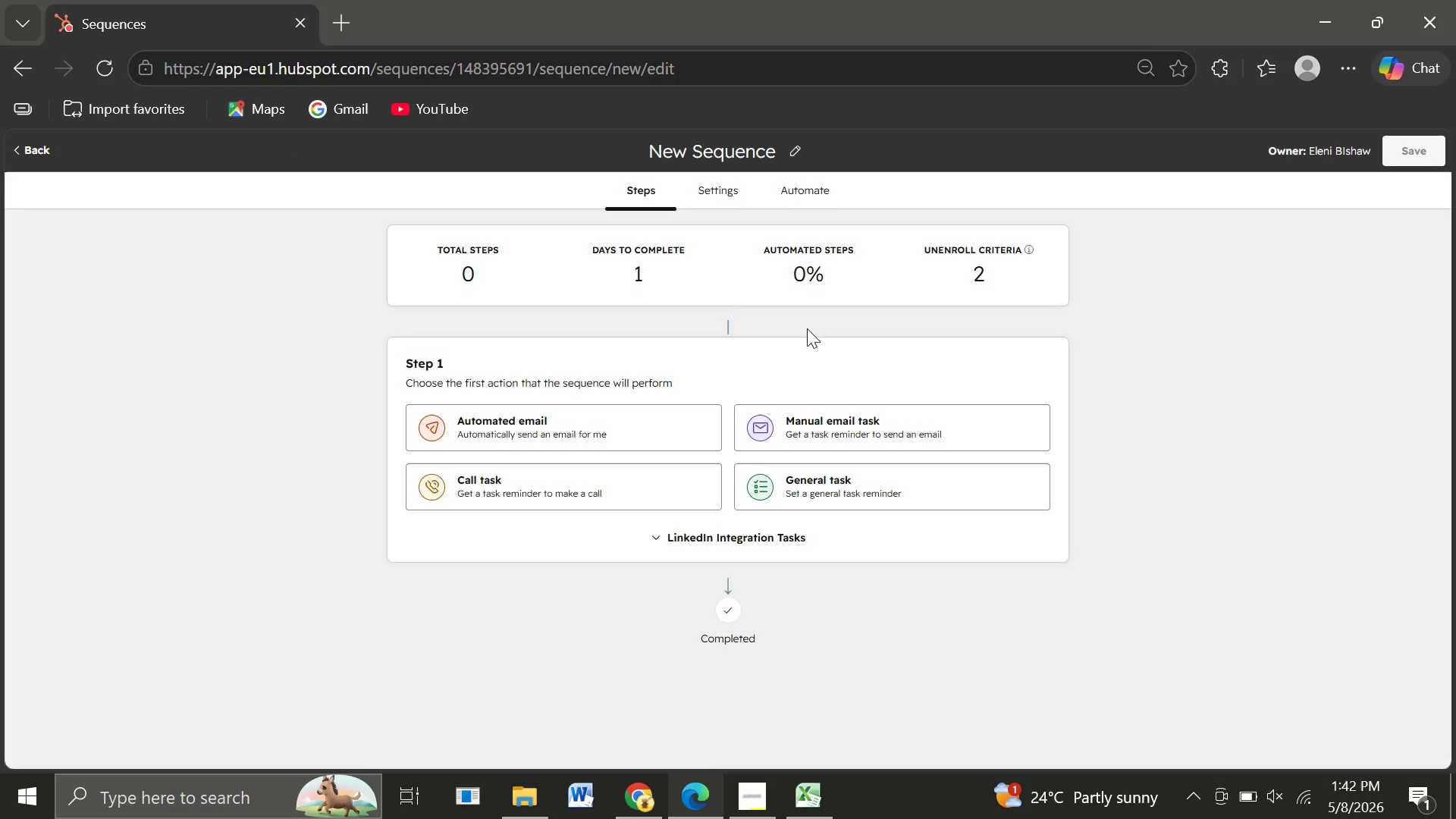 
left_click([795, 153])
 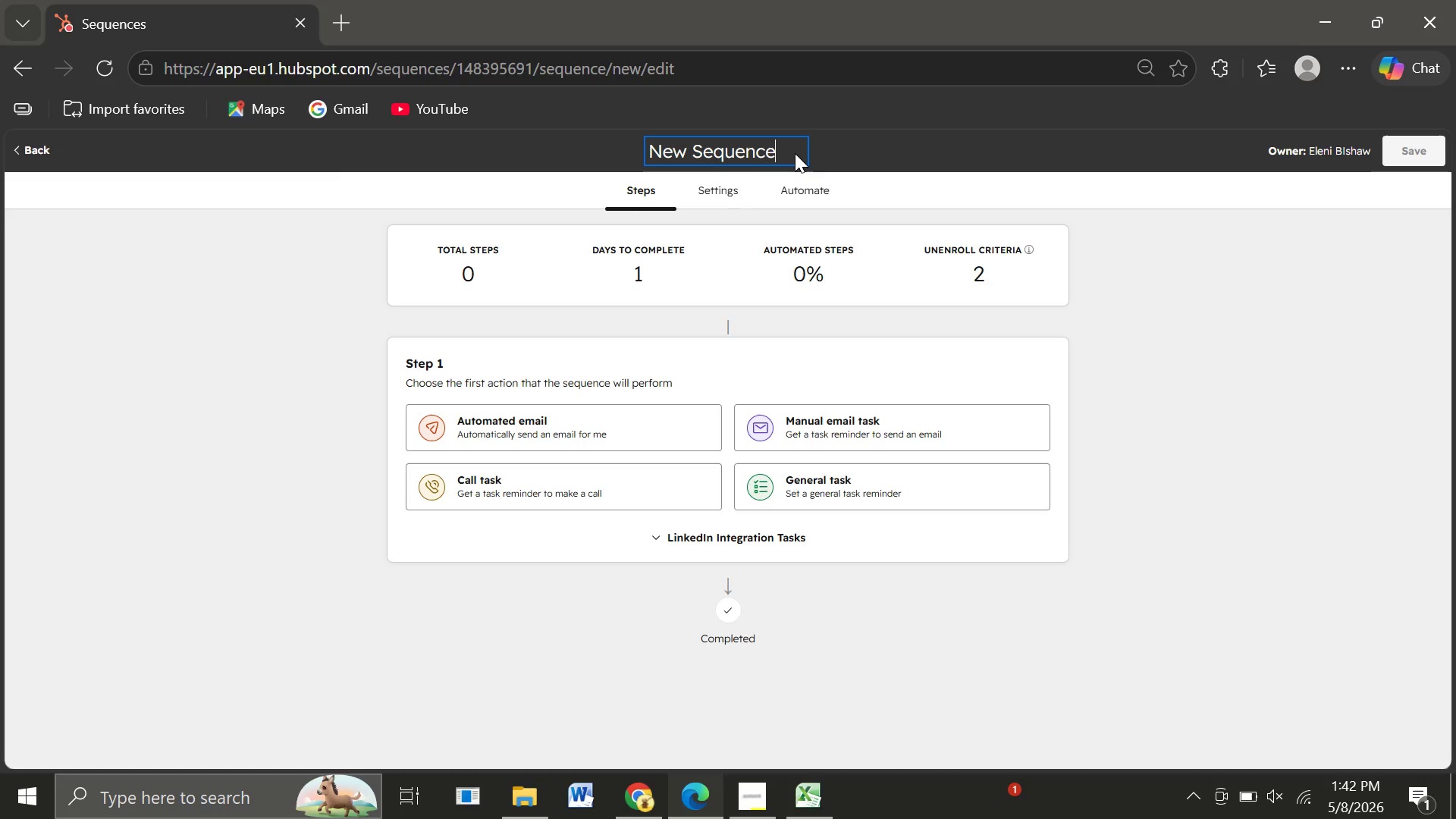 
hold_key(key=Backspace, duration=1.53)
 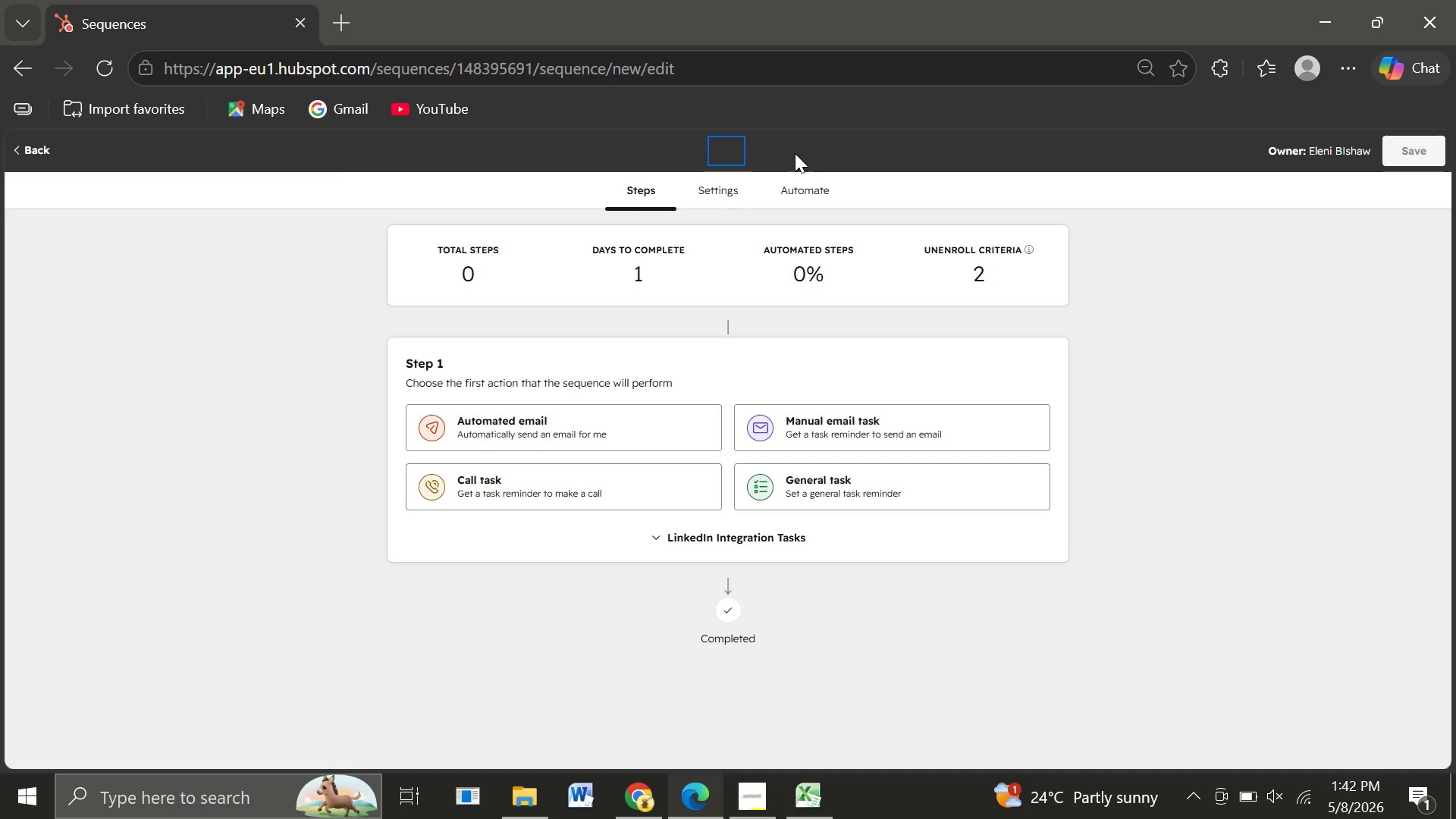 
hold_key(key=Backspace, duration=1.5)
 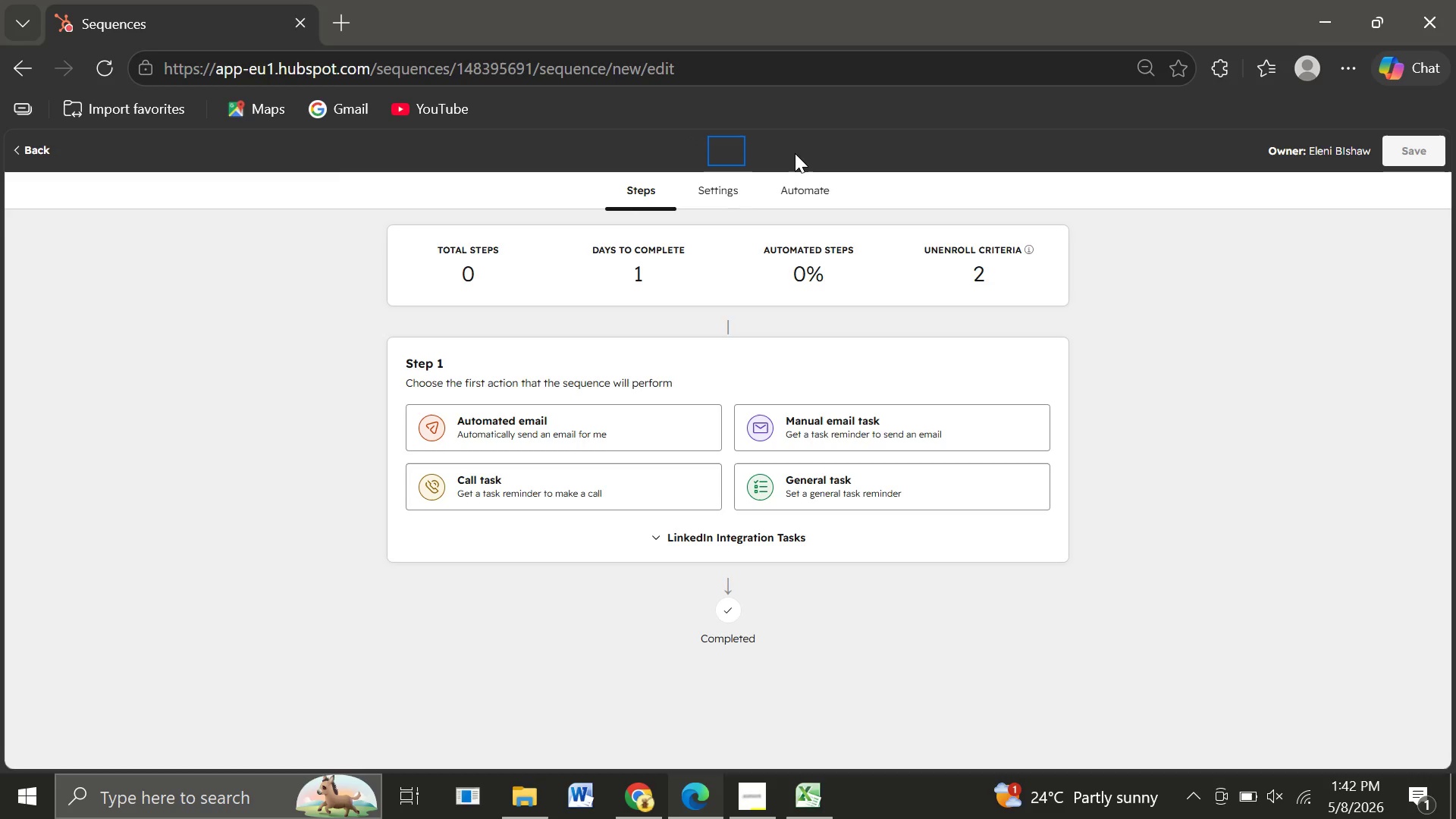 
key(Shift+O)
 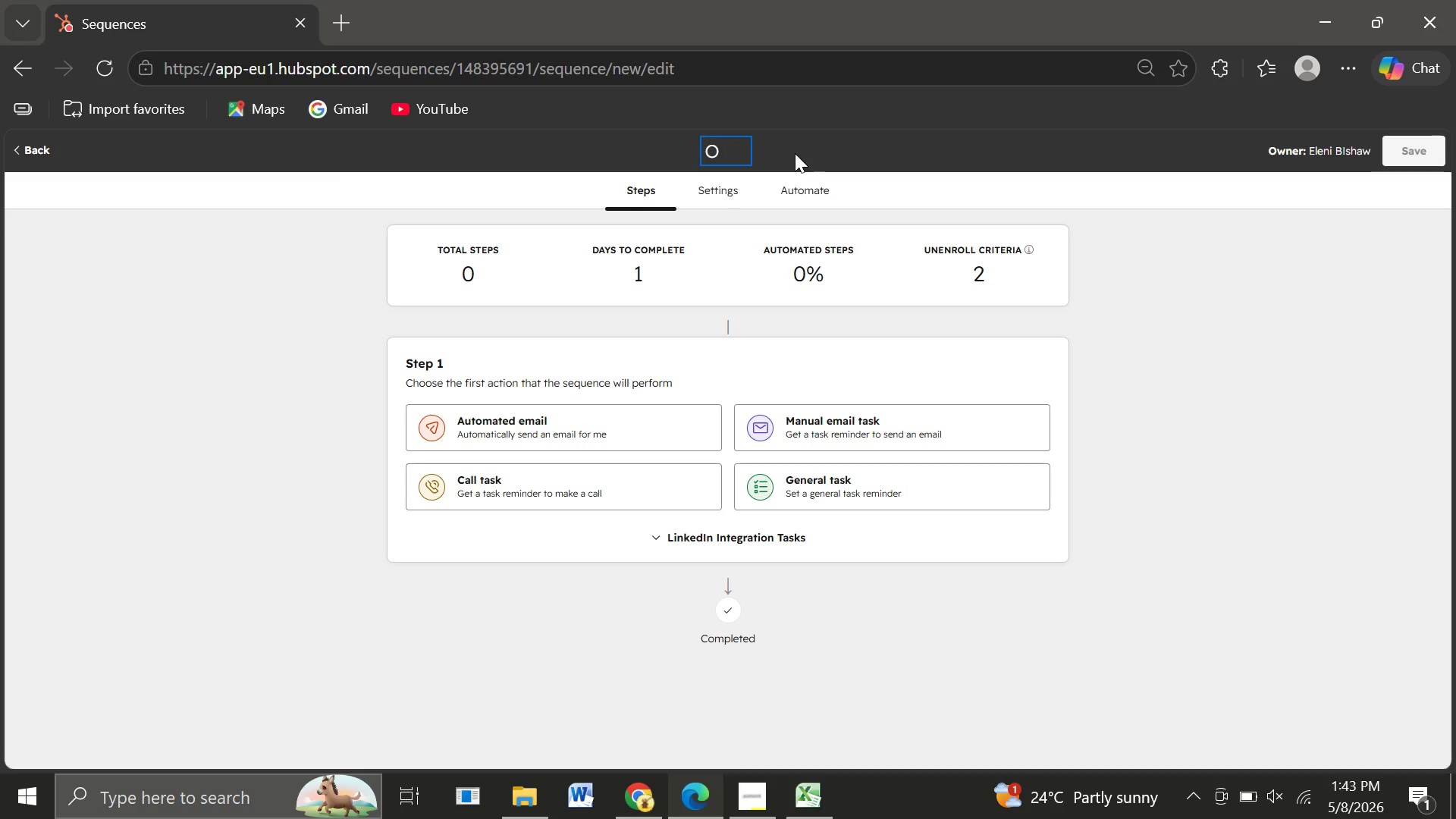 
wait(5.62)
 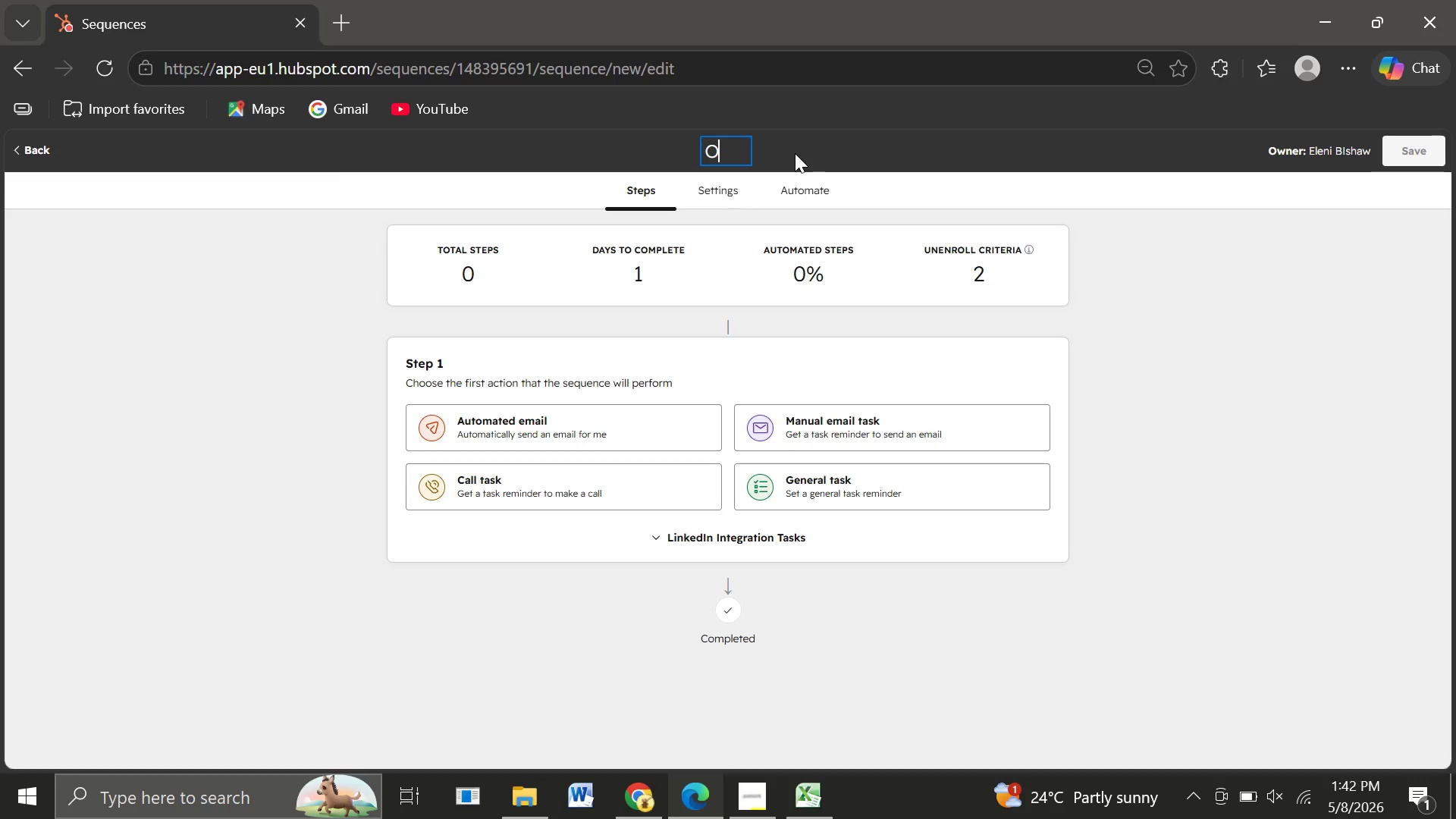 
key(Shift+T)
 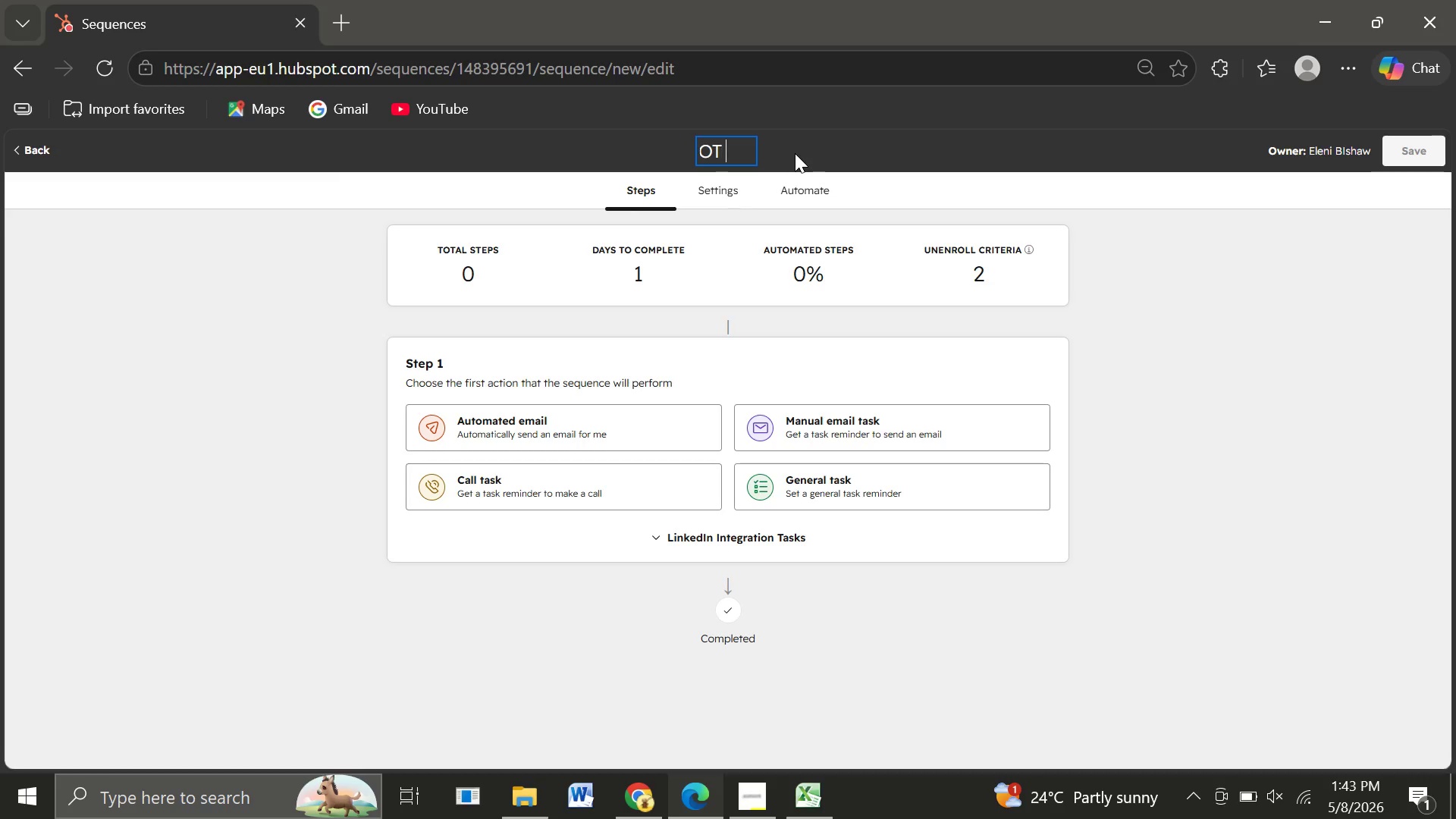 
key(Space)
 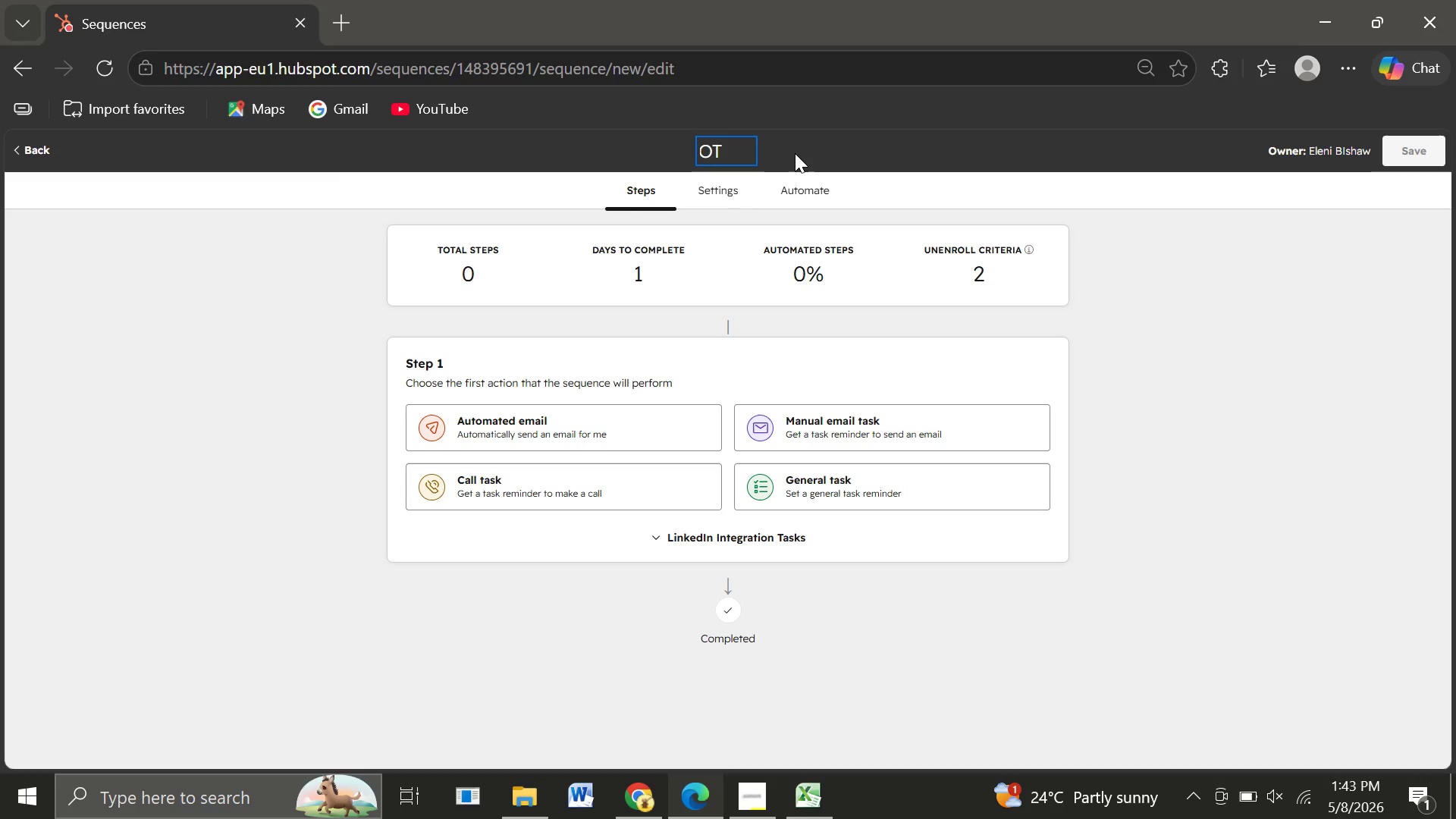 
type(Ref)
 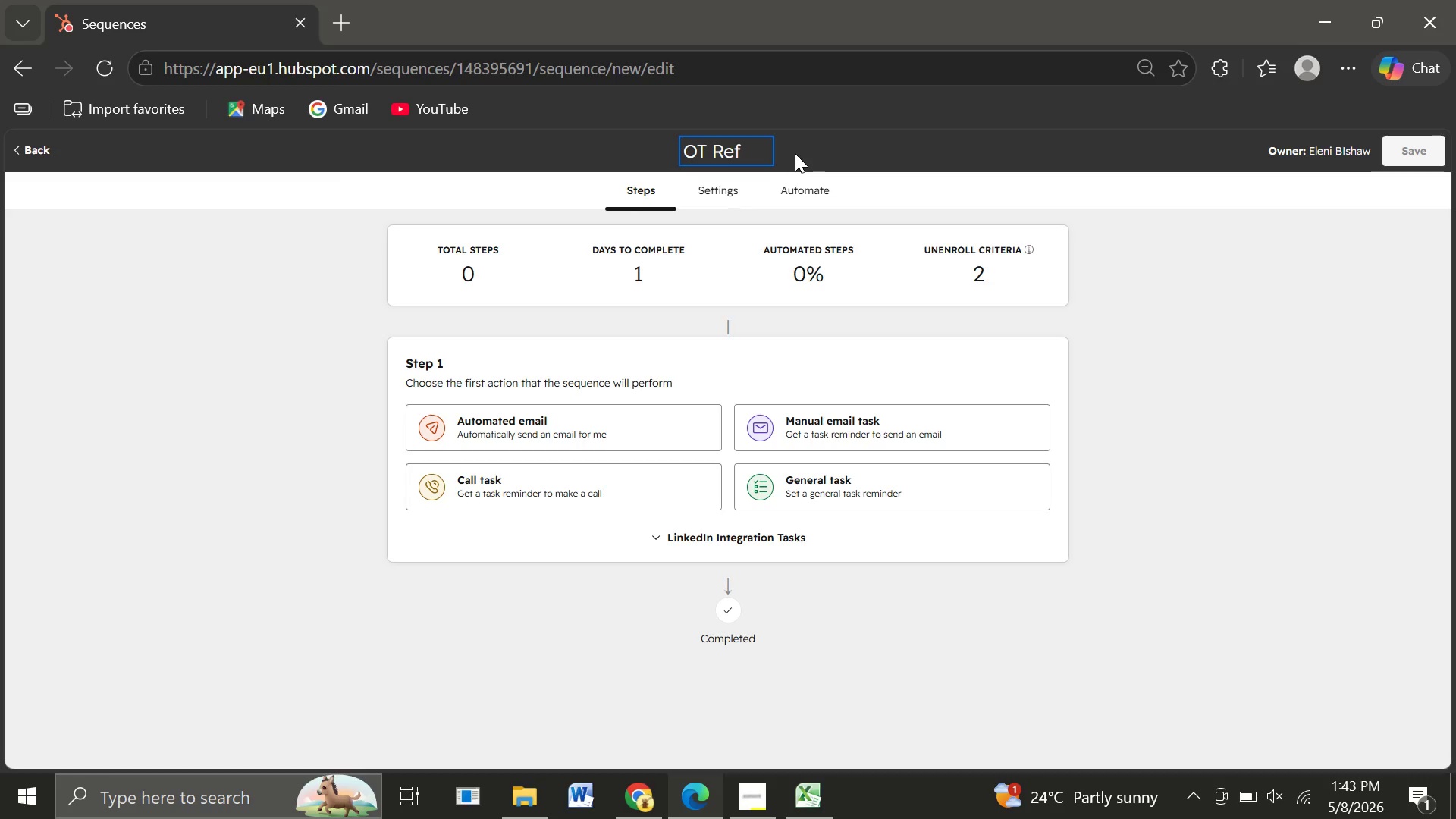 
type(erral )
 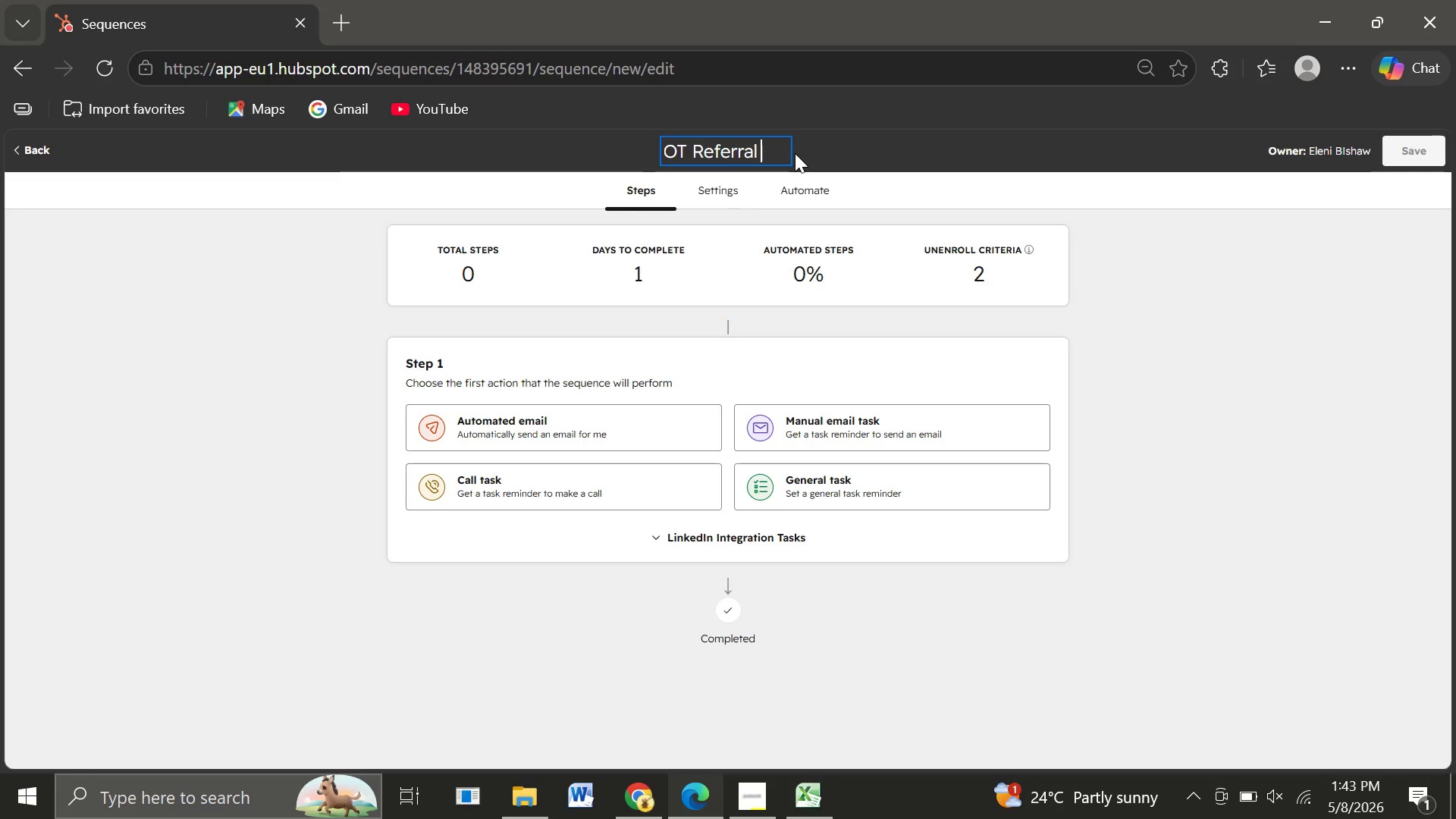 
type(Partner)
 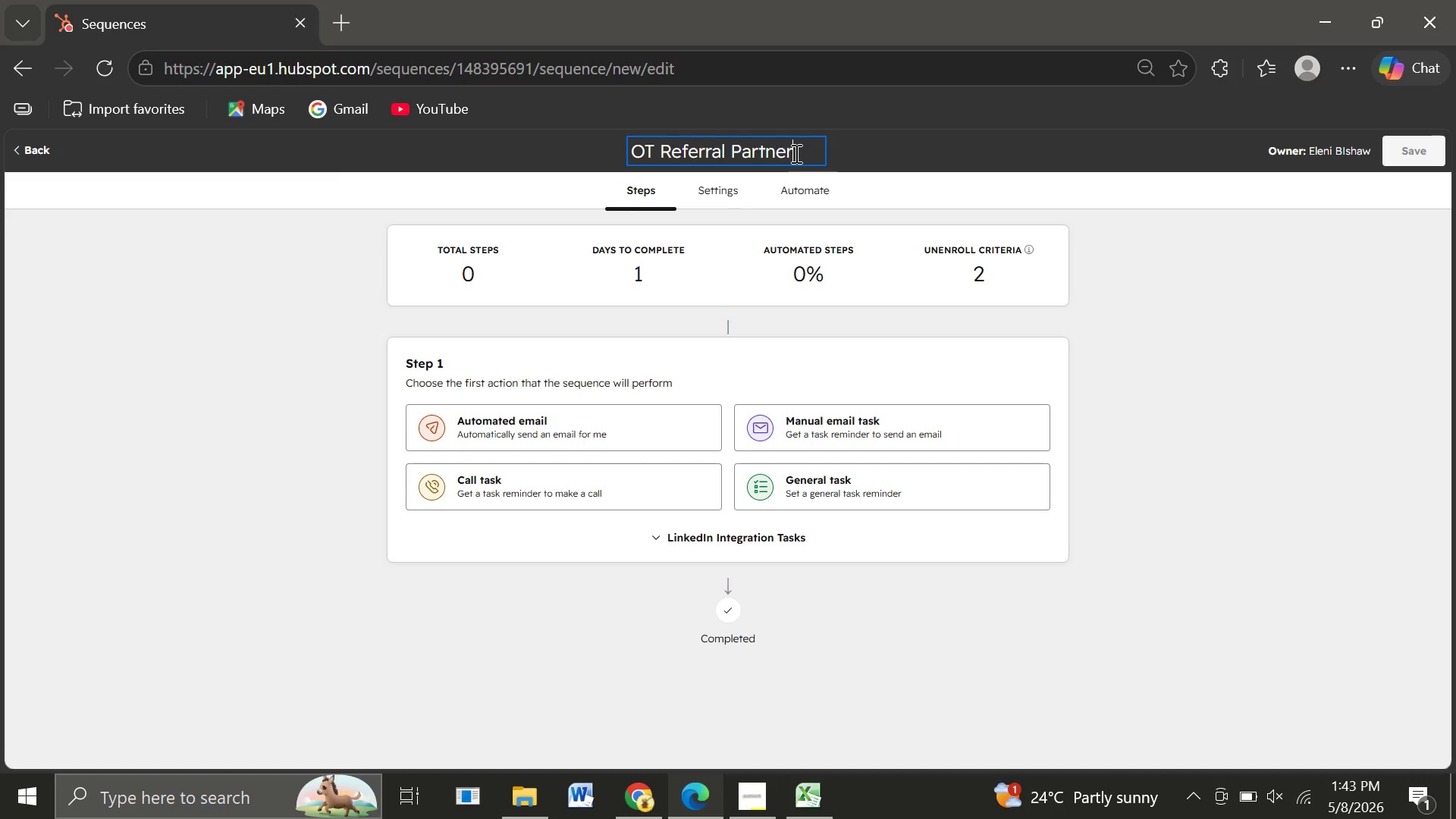 
type( Outreach)
 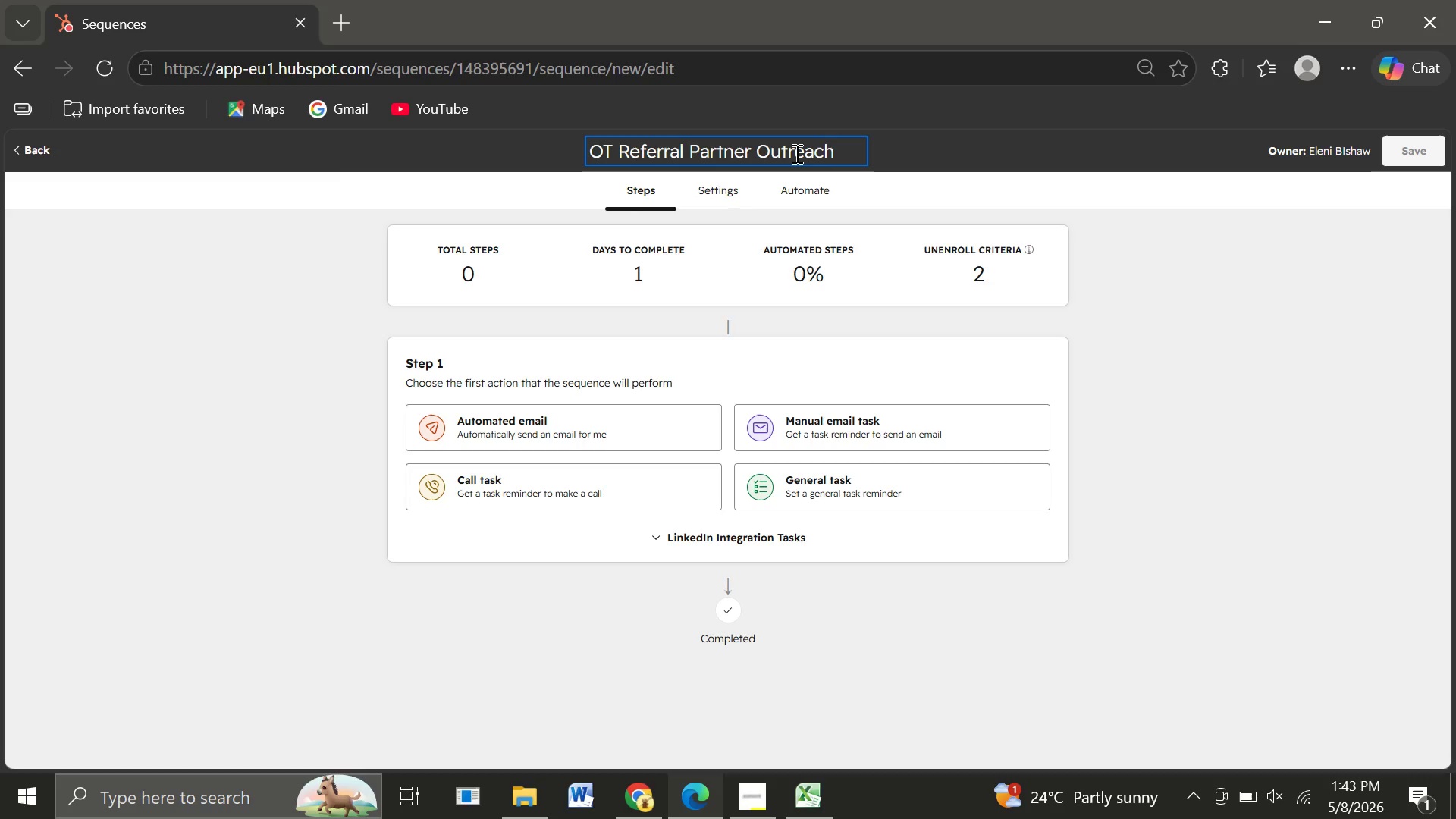 
wait(6.12)
 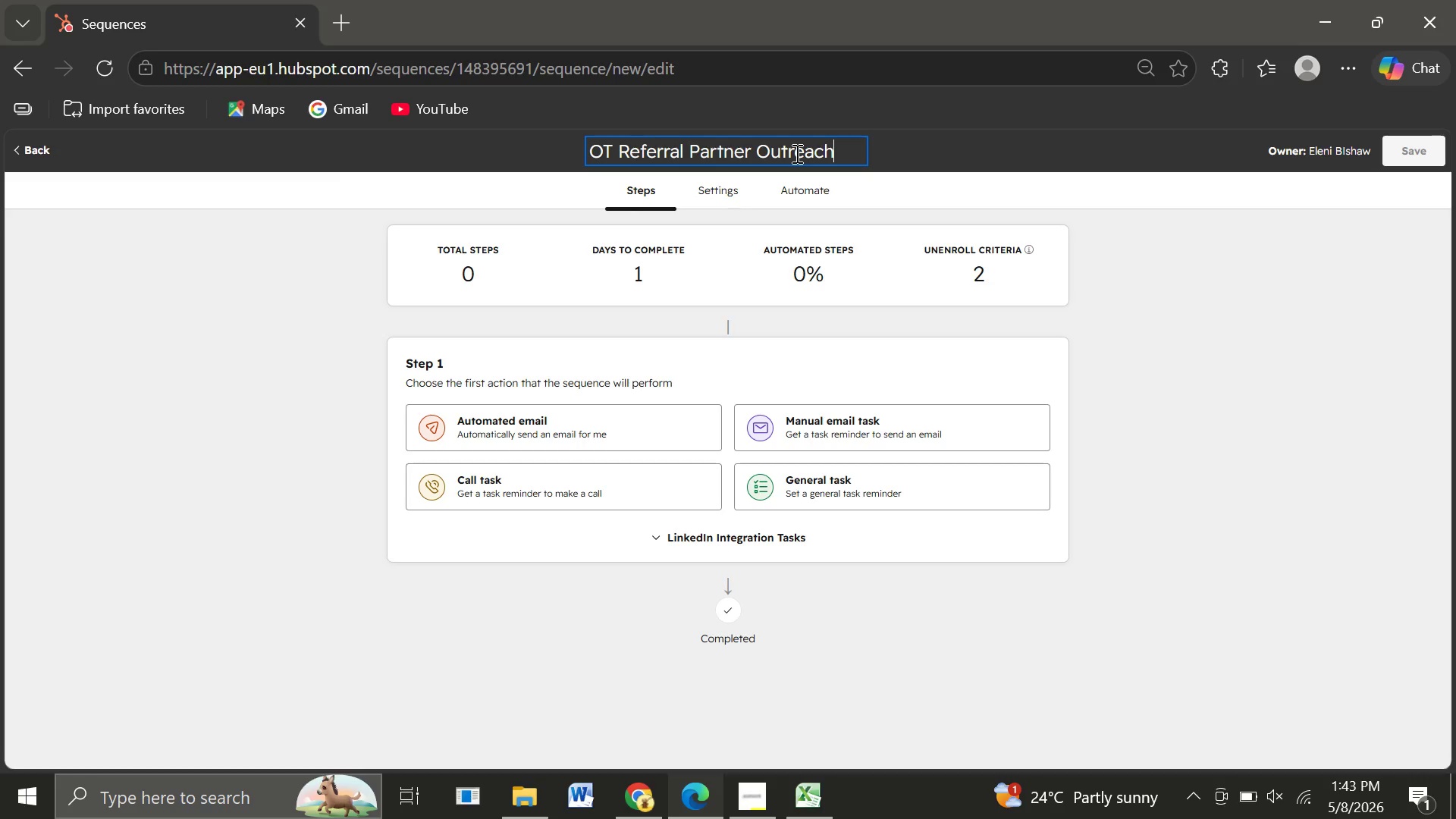 
left_click([897, 602])
 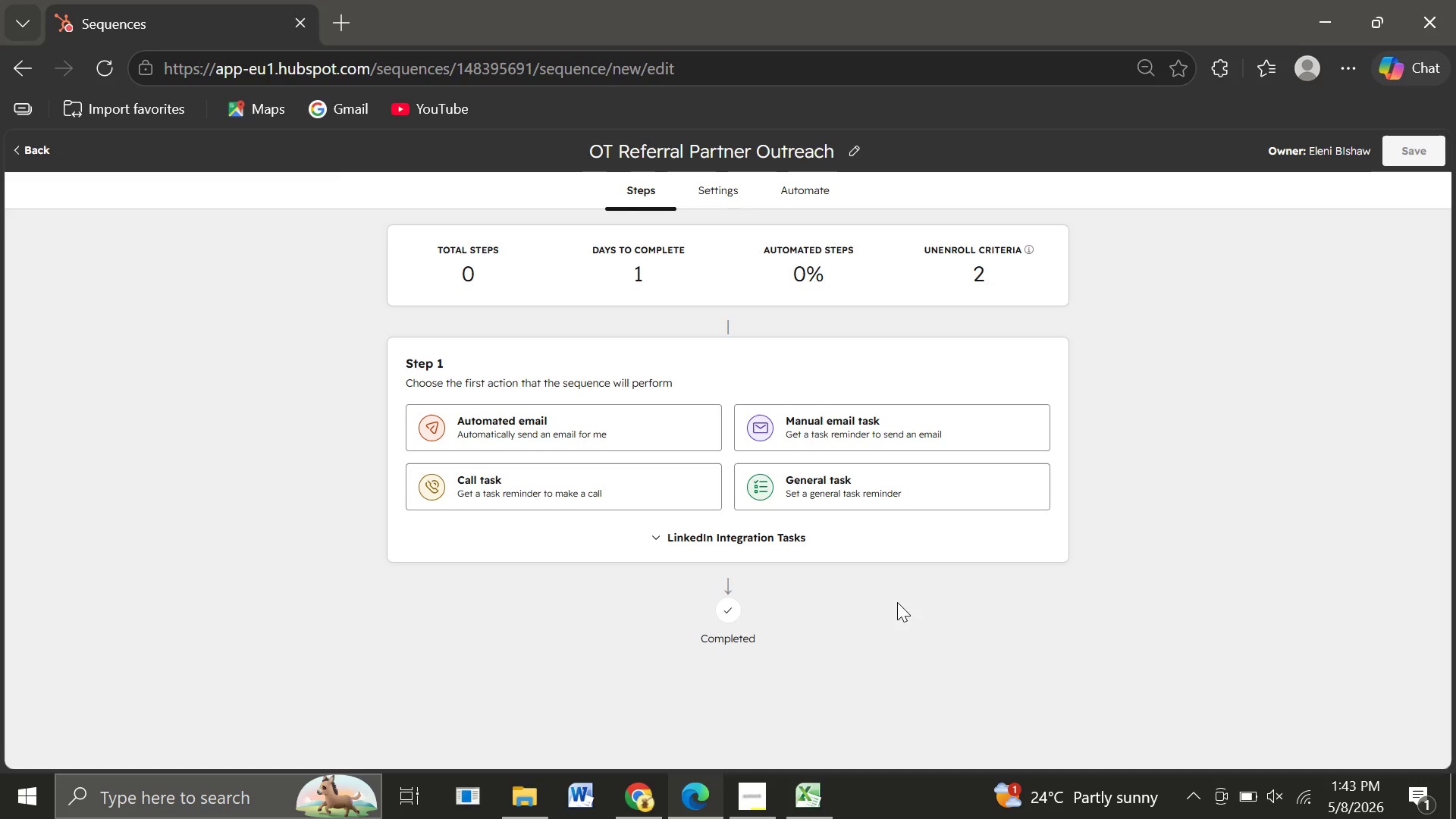 
wait(5.3)
 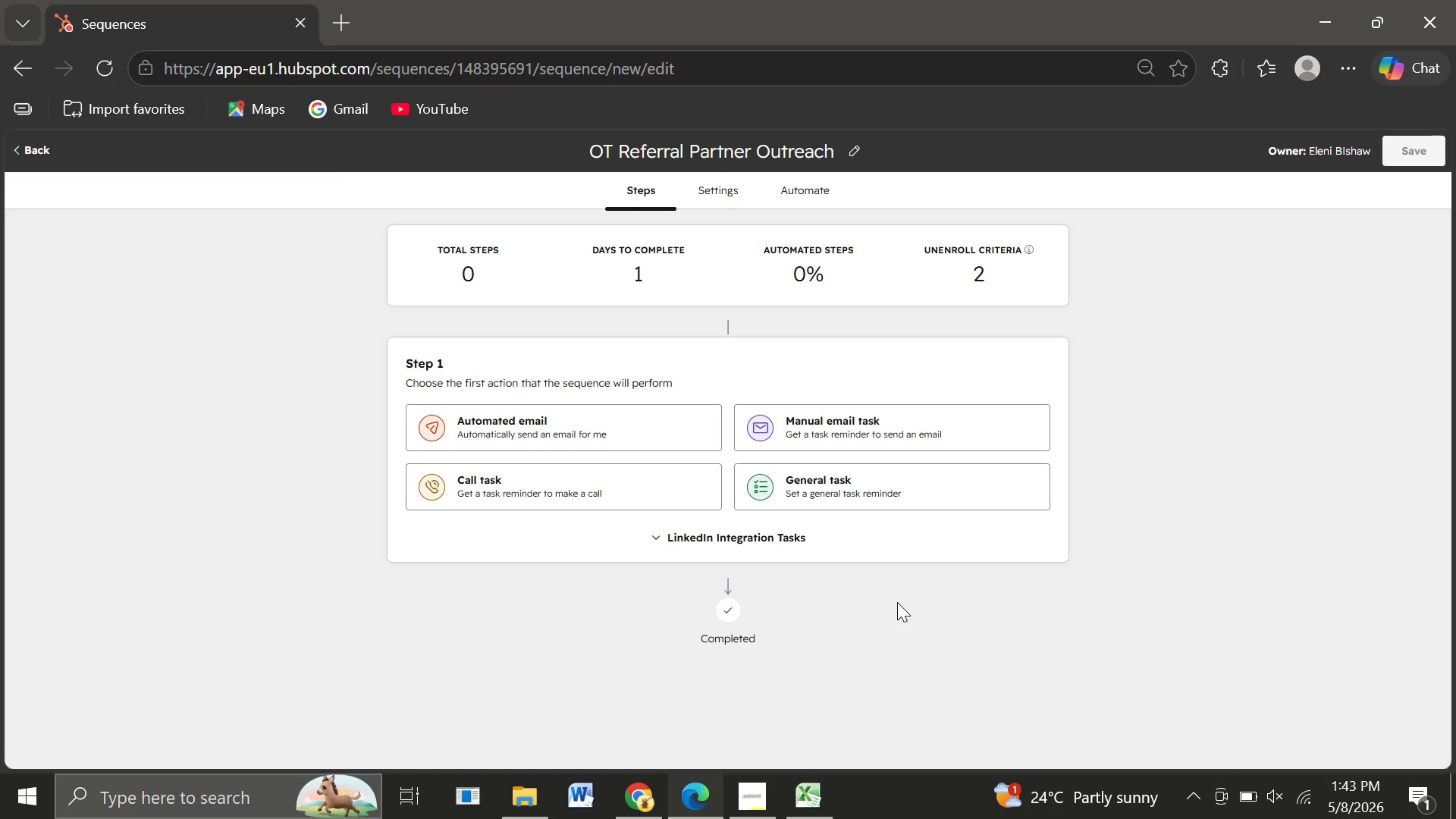 
left_click([534, 425])
 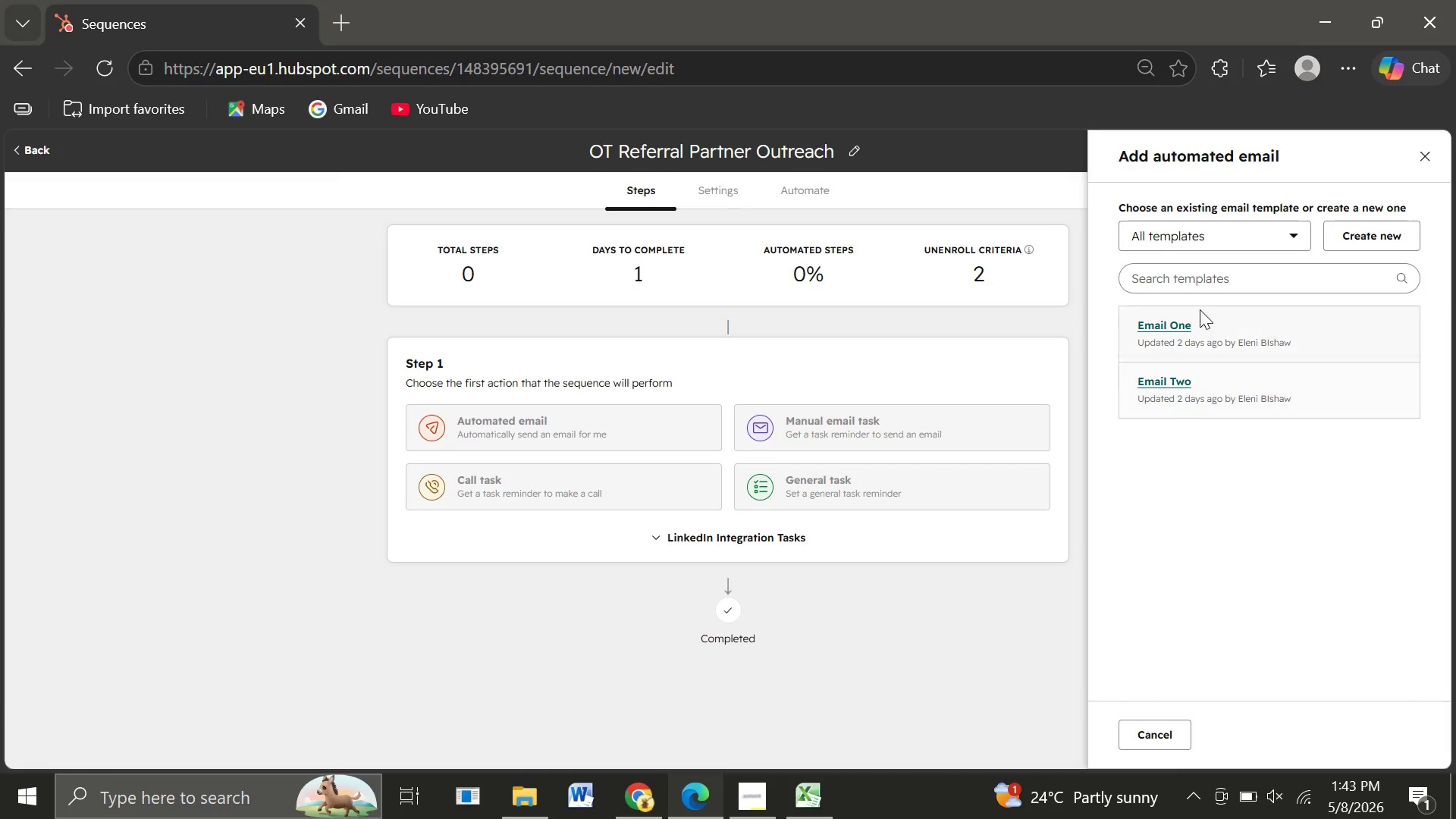 
wait(5.3)
 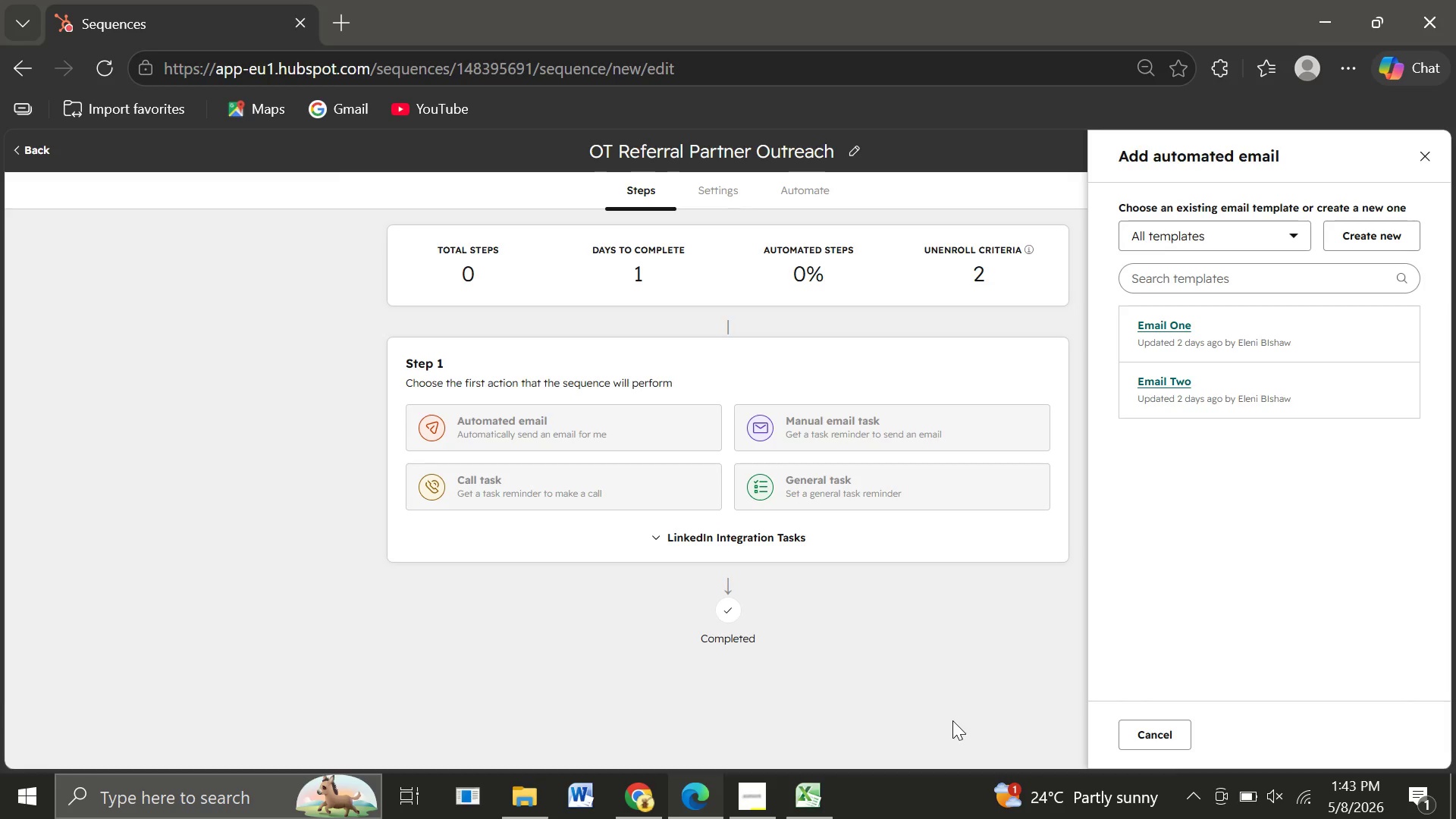 
left_click([1369, 232])
 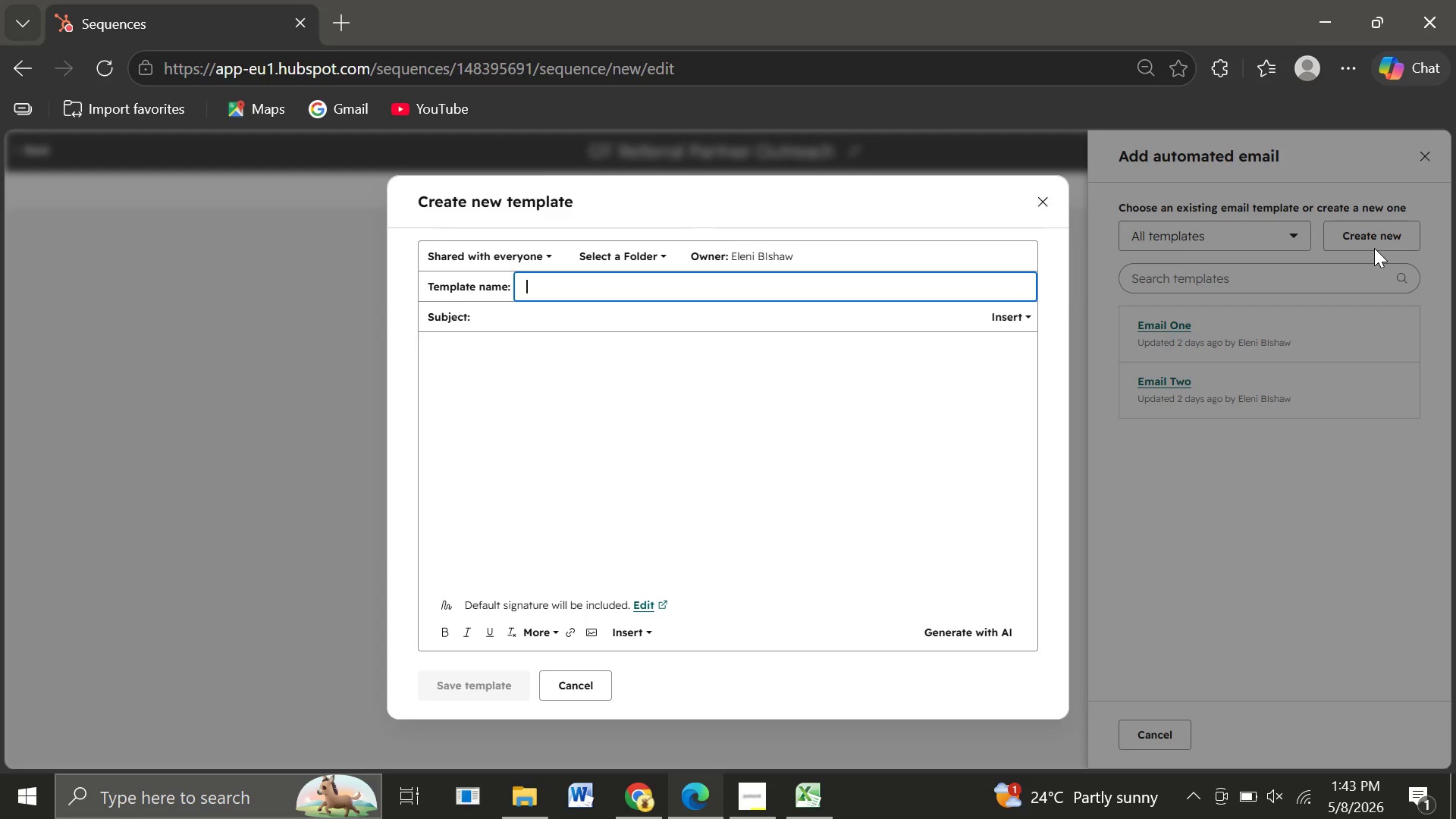 
wait(19.05)
 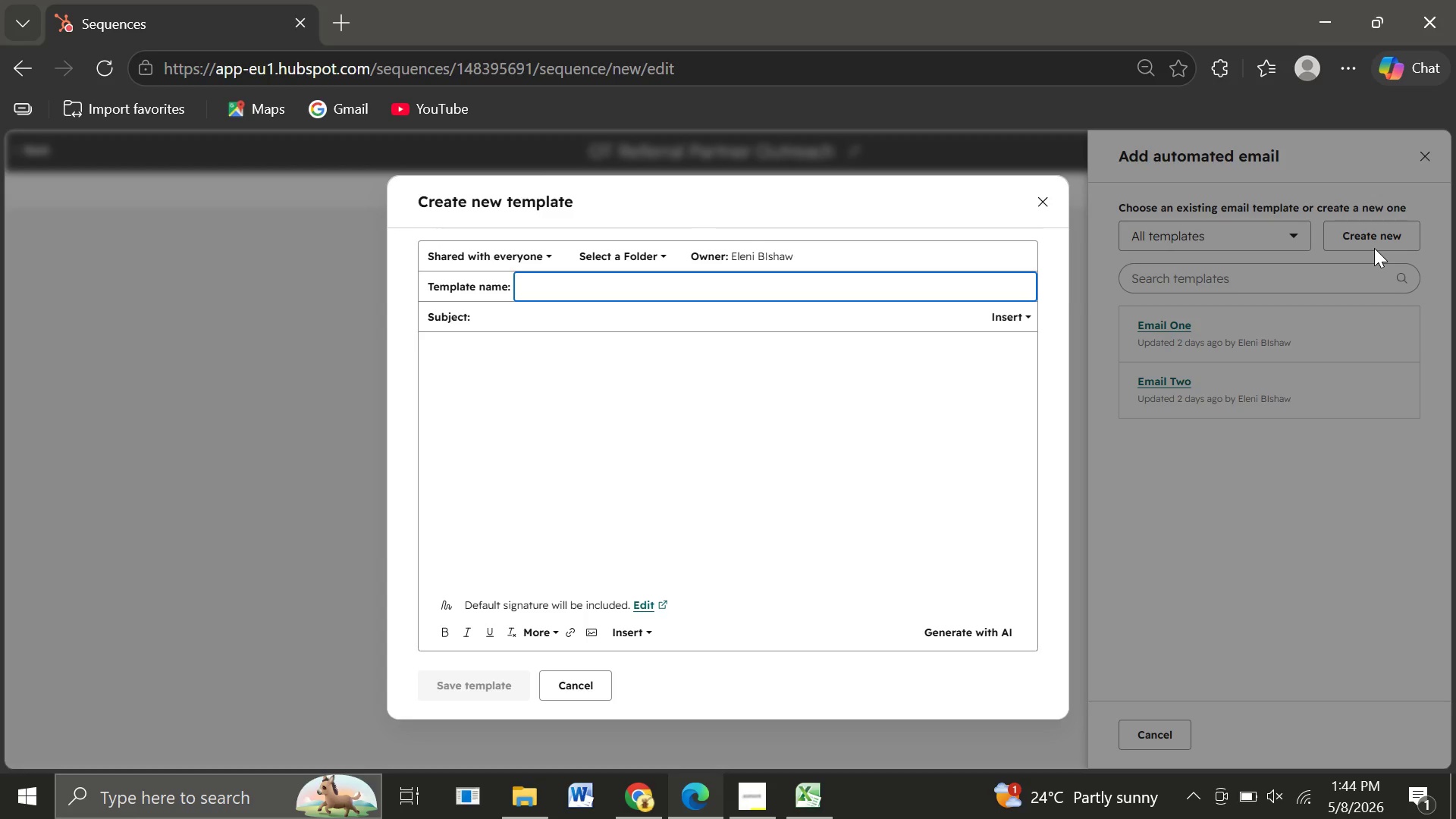 
type(Introductory )
 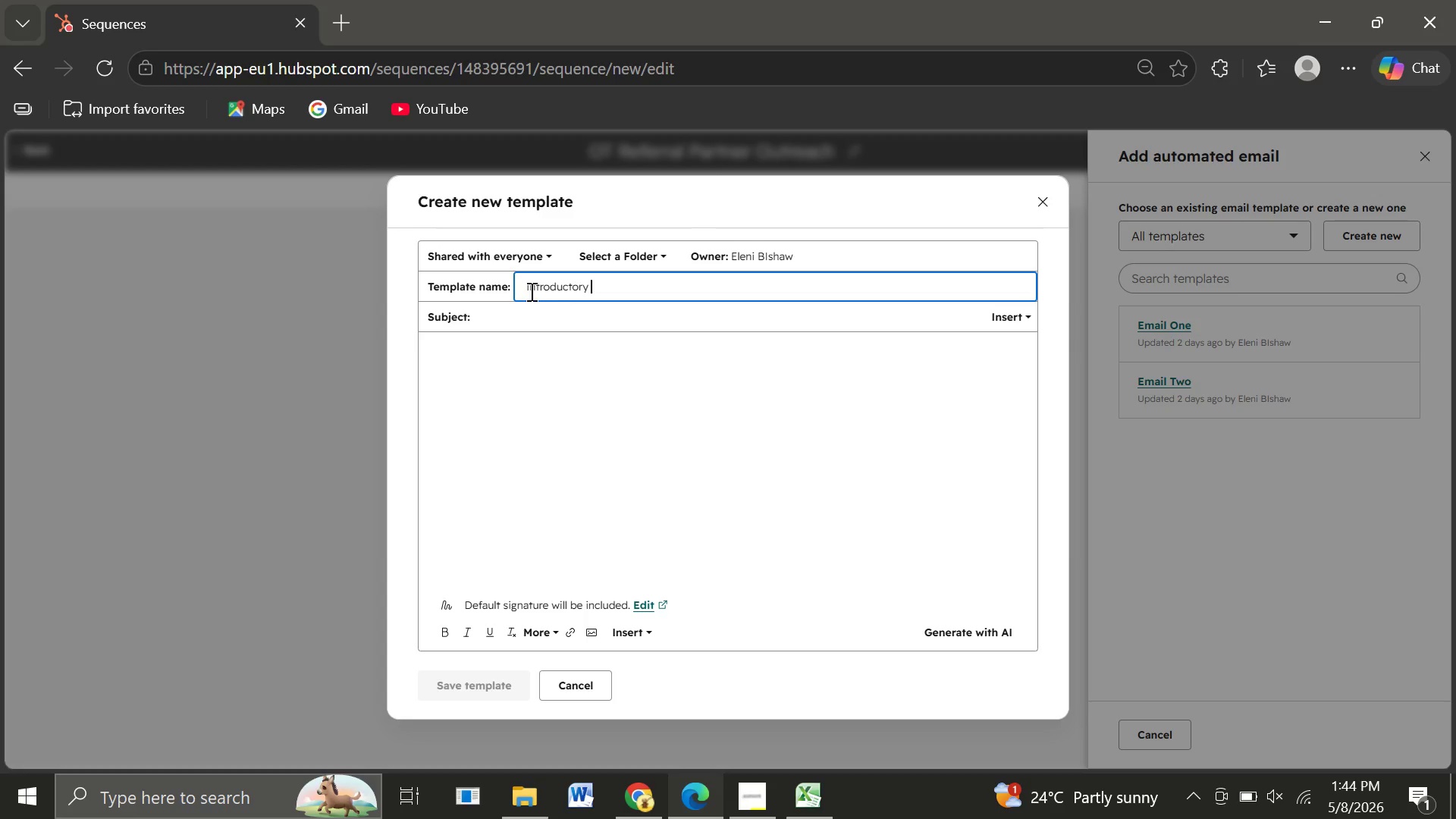 
left_click([530, 287])
 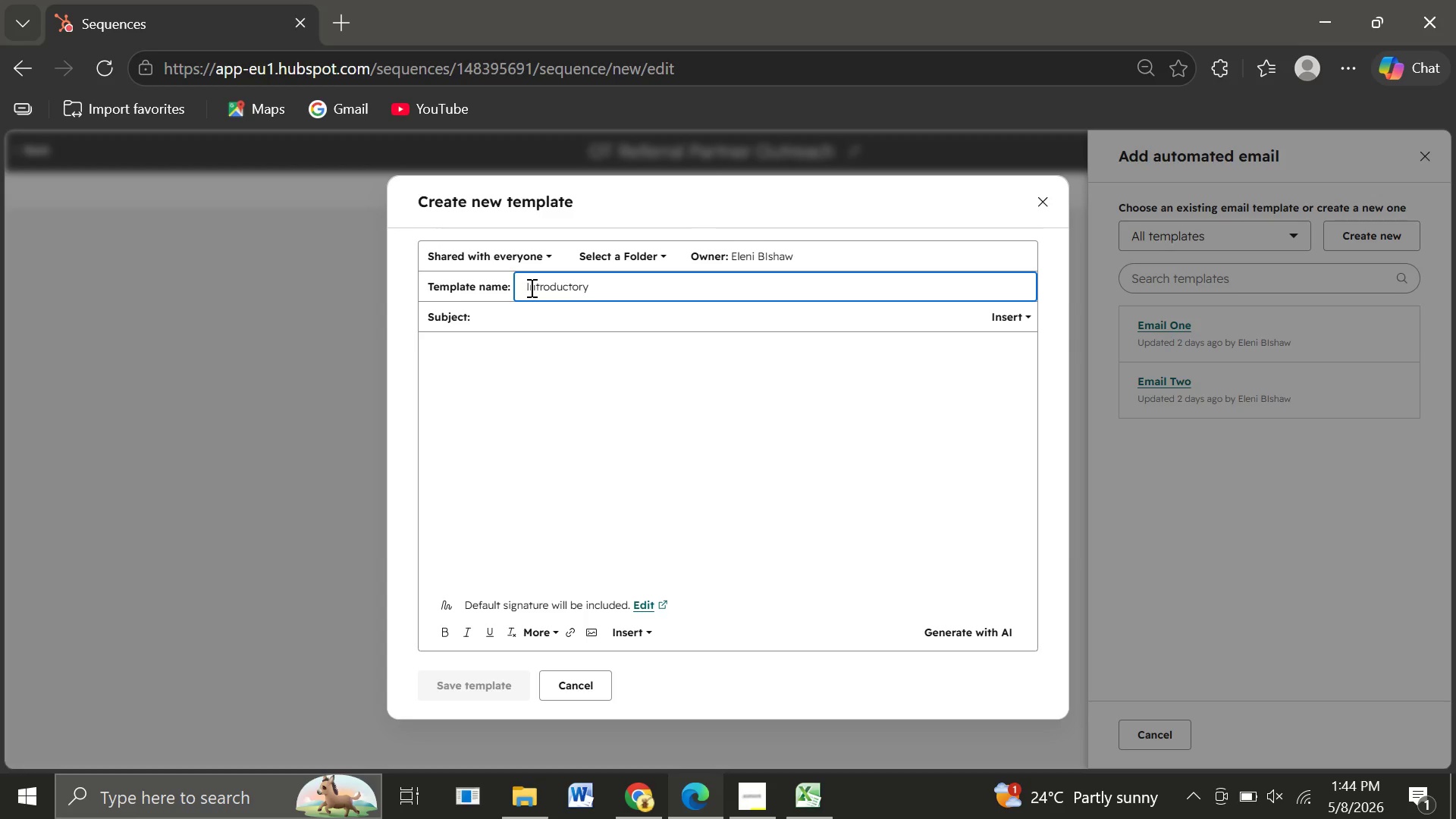 
key(Backspace)
 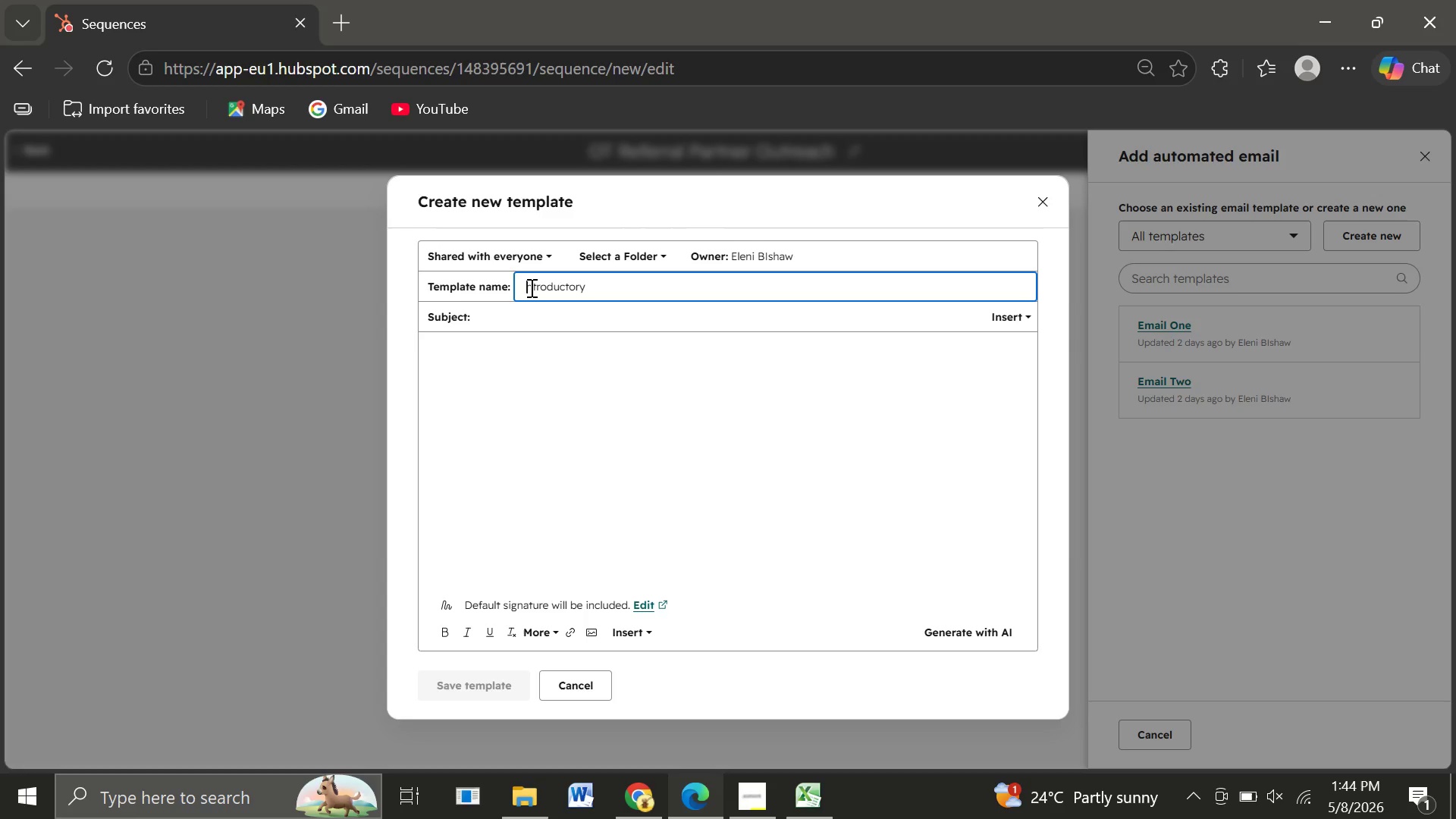 
key(Shift+I)
 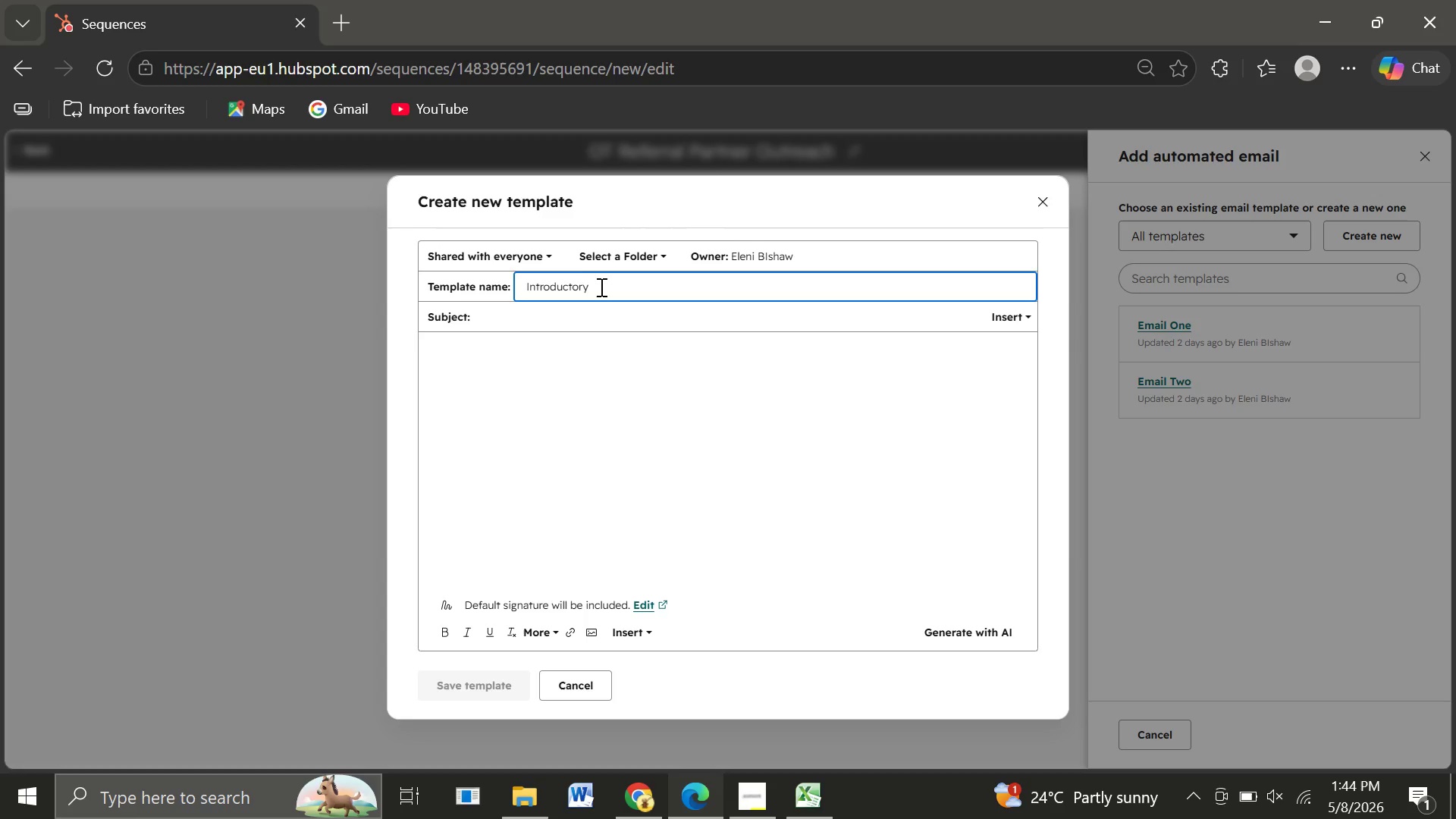 
left_click([595, 287])
 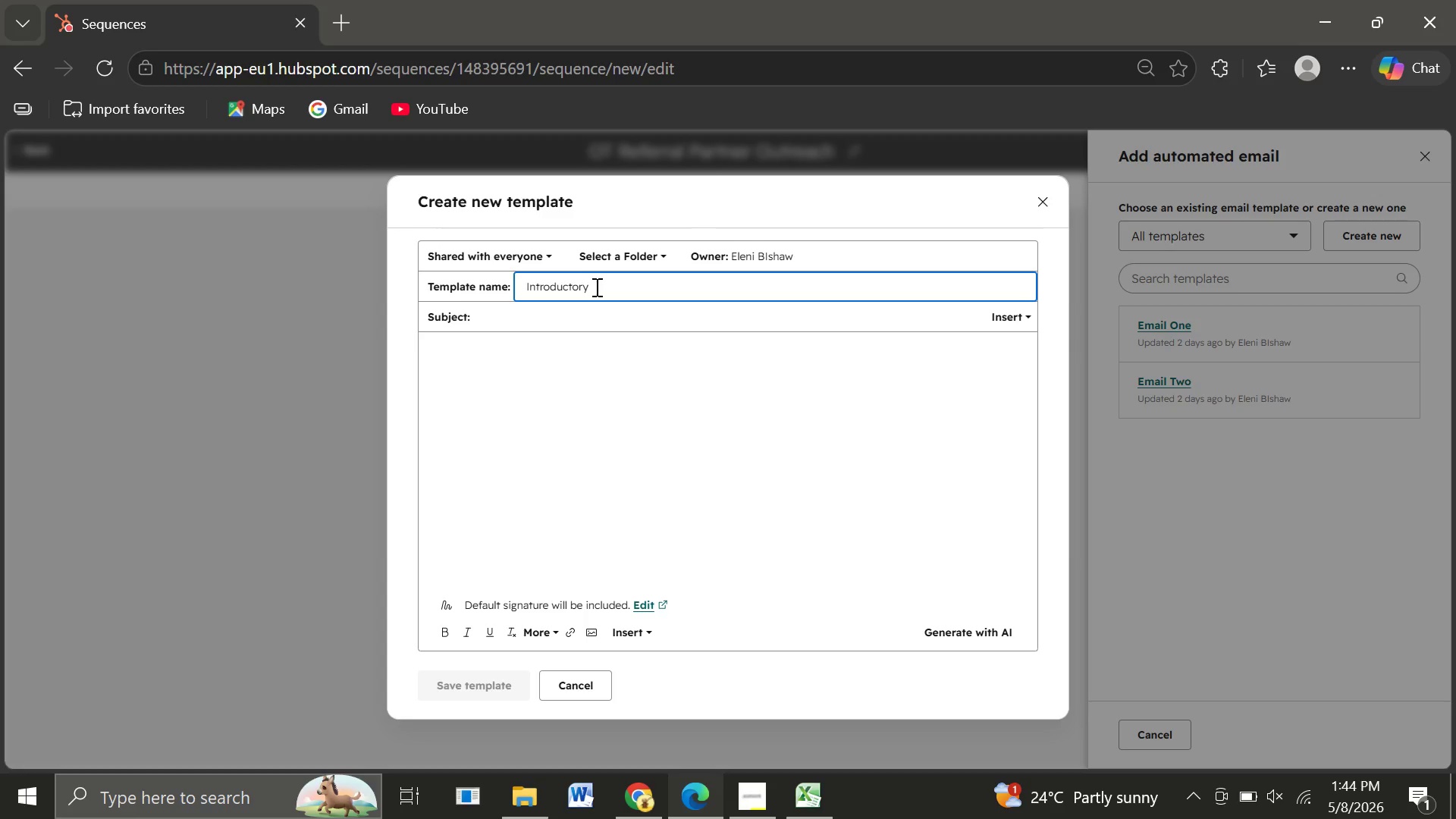 
wait(5.52)
 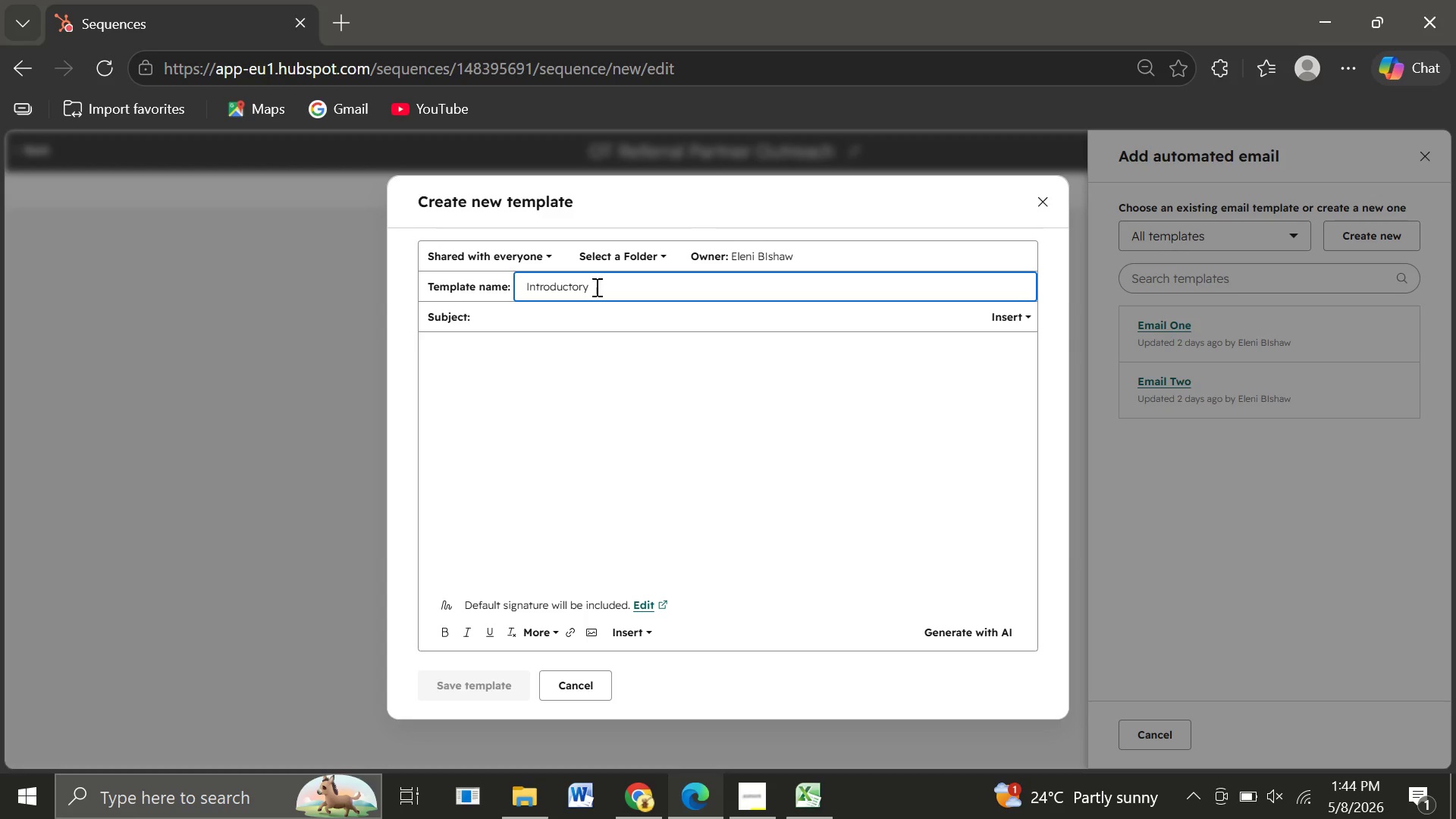 
type(Email)
 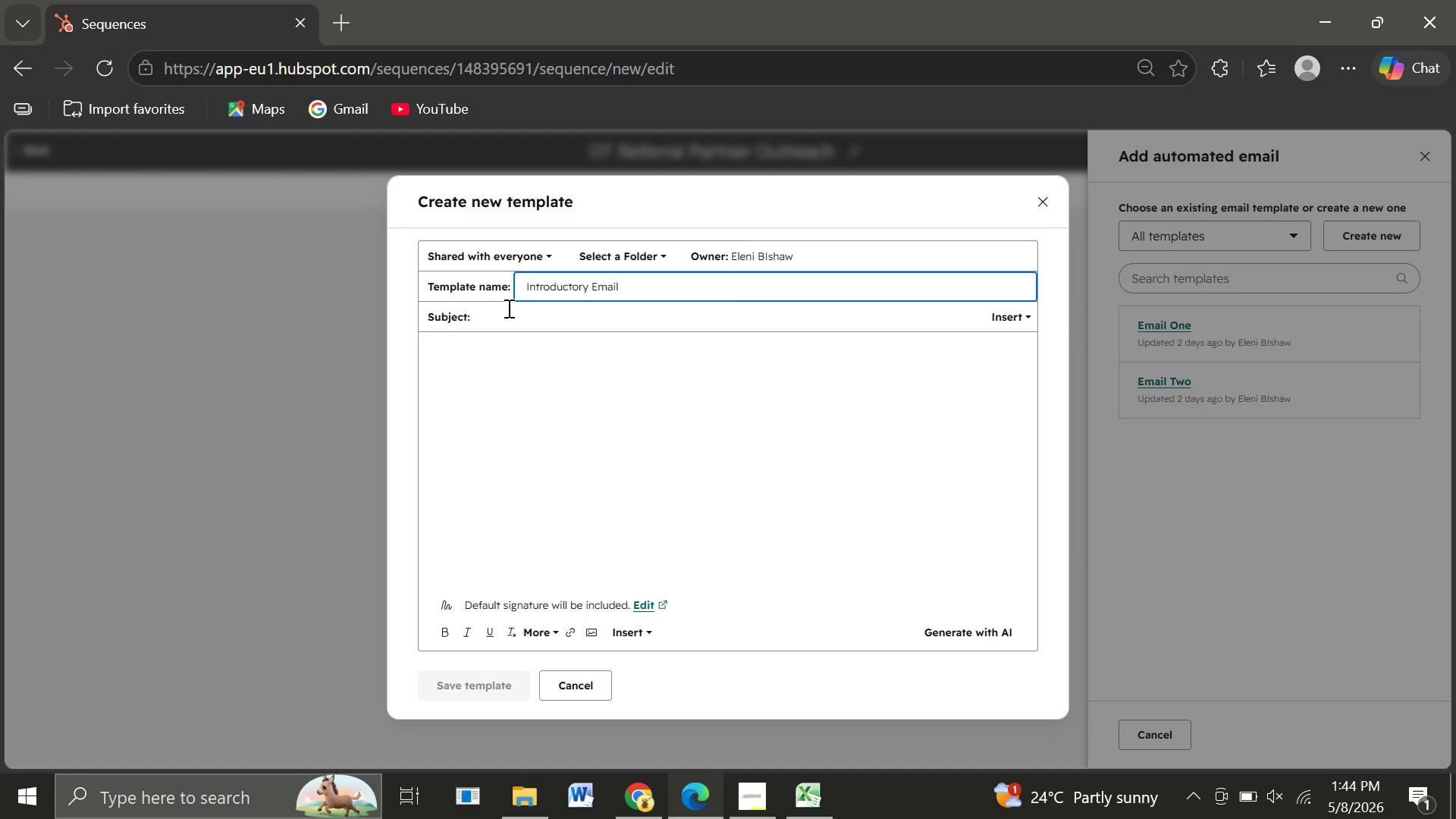 
left_click([508, 318])
 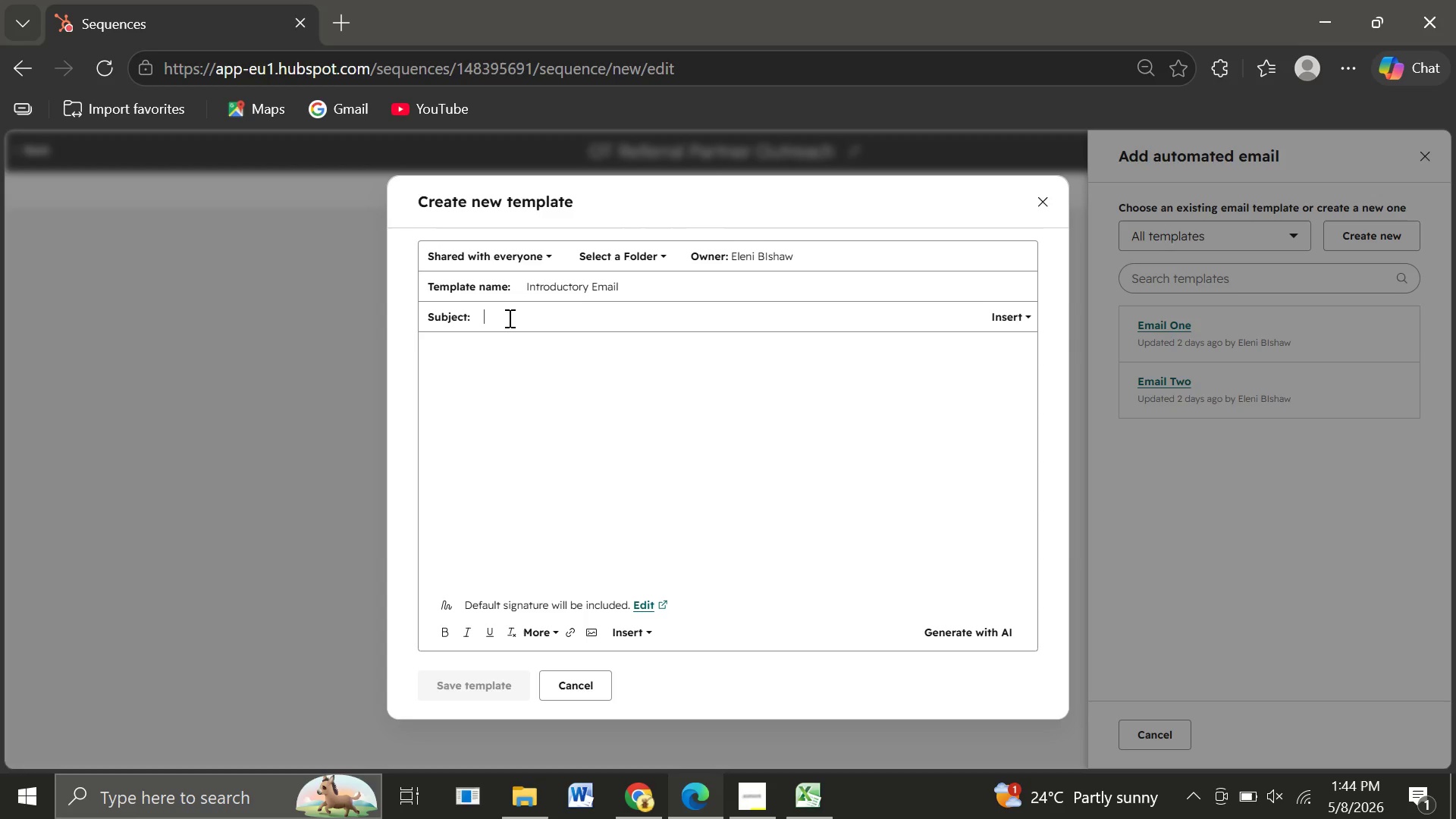 
wait(15.95)
 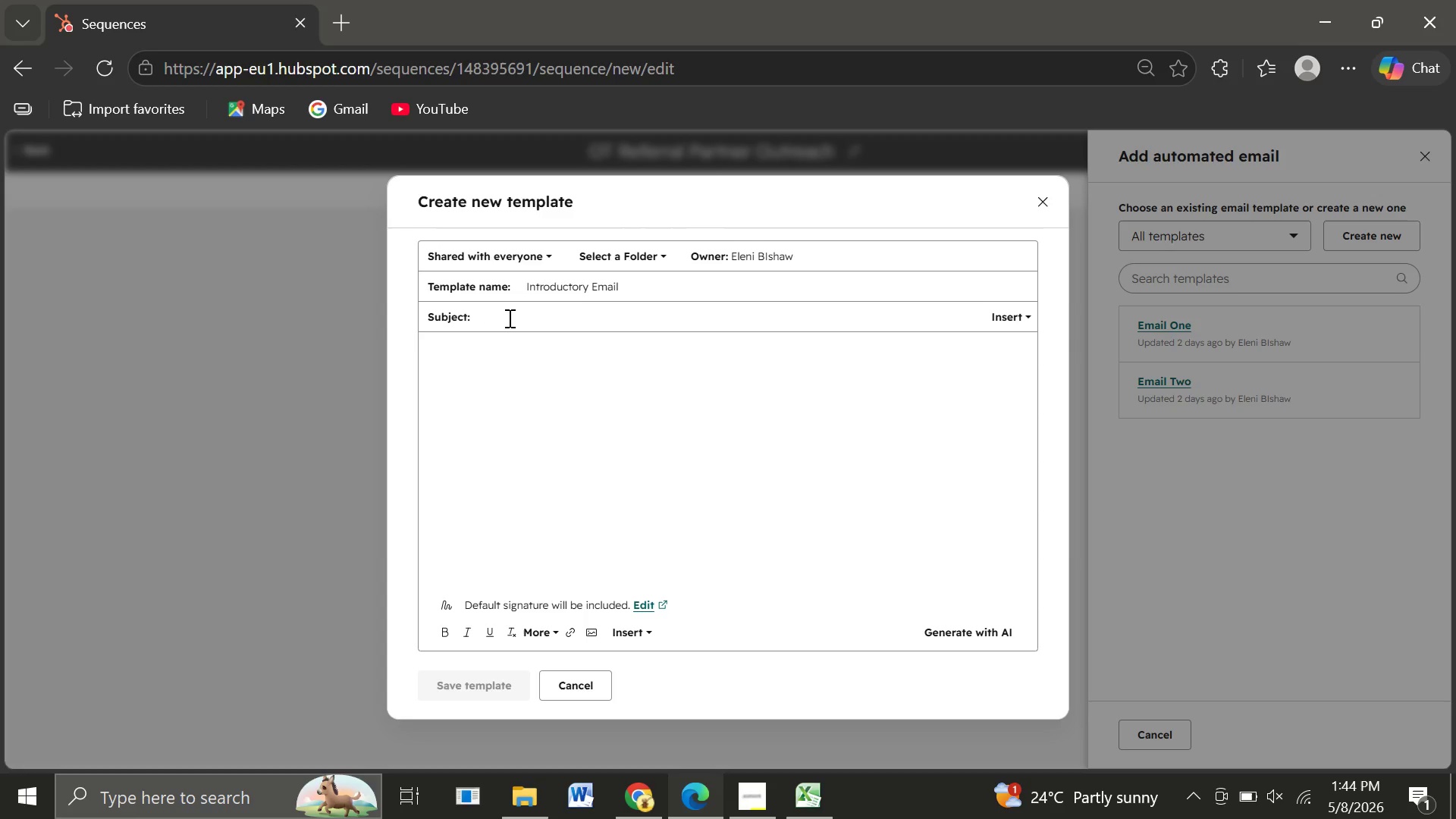 
type(Hel)
 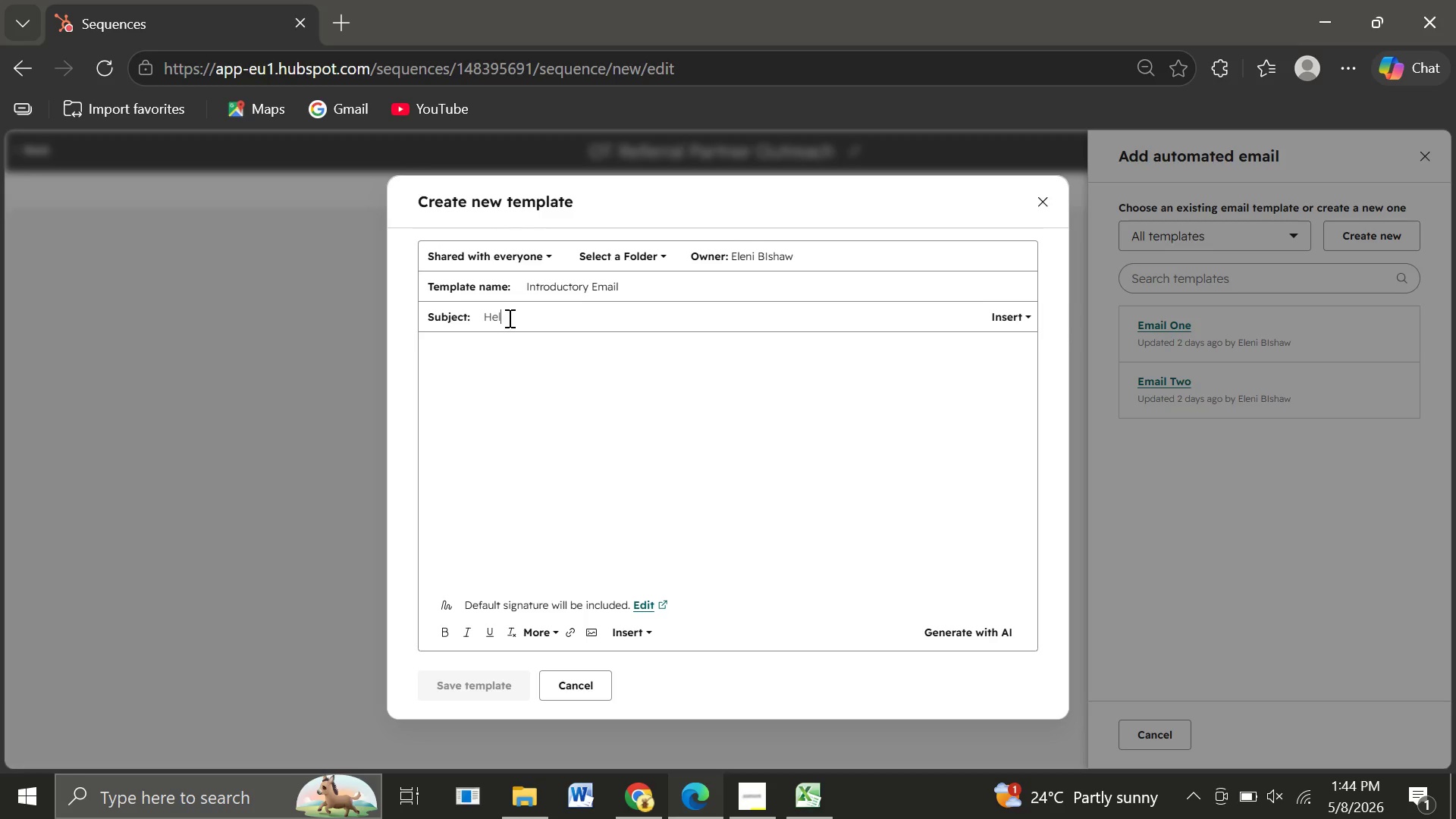 
type(ping )
 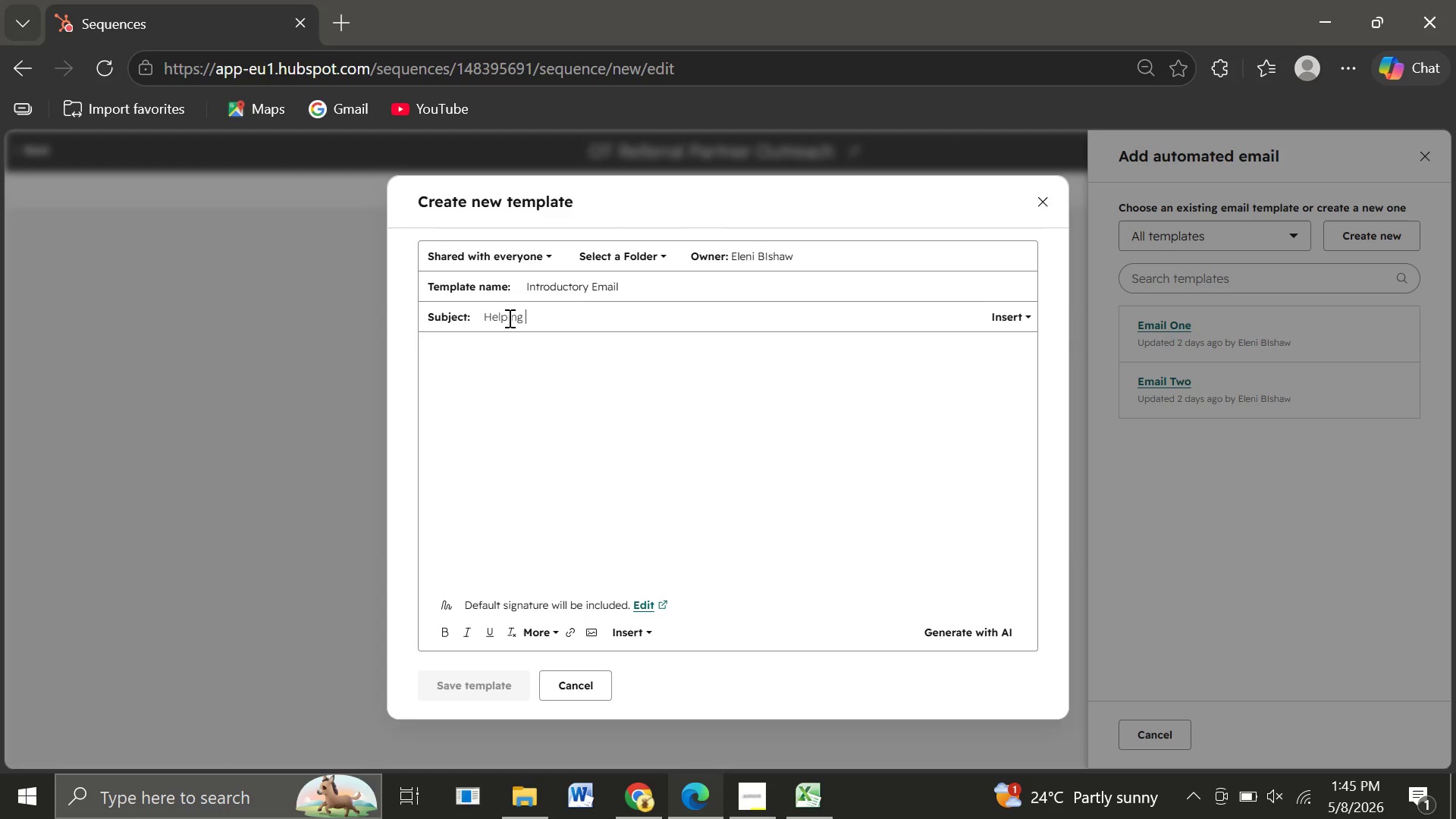 
wait(14.41)
 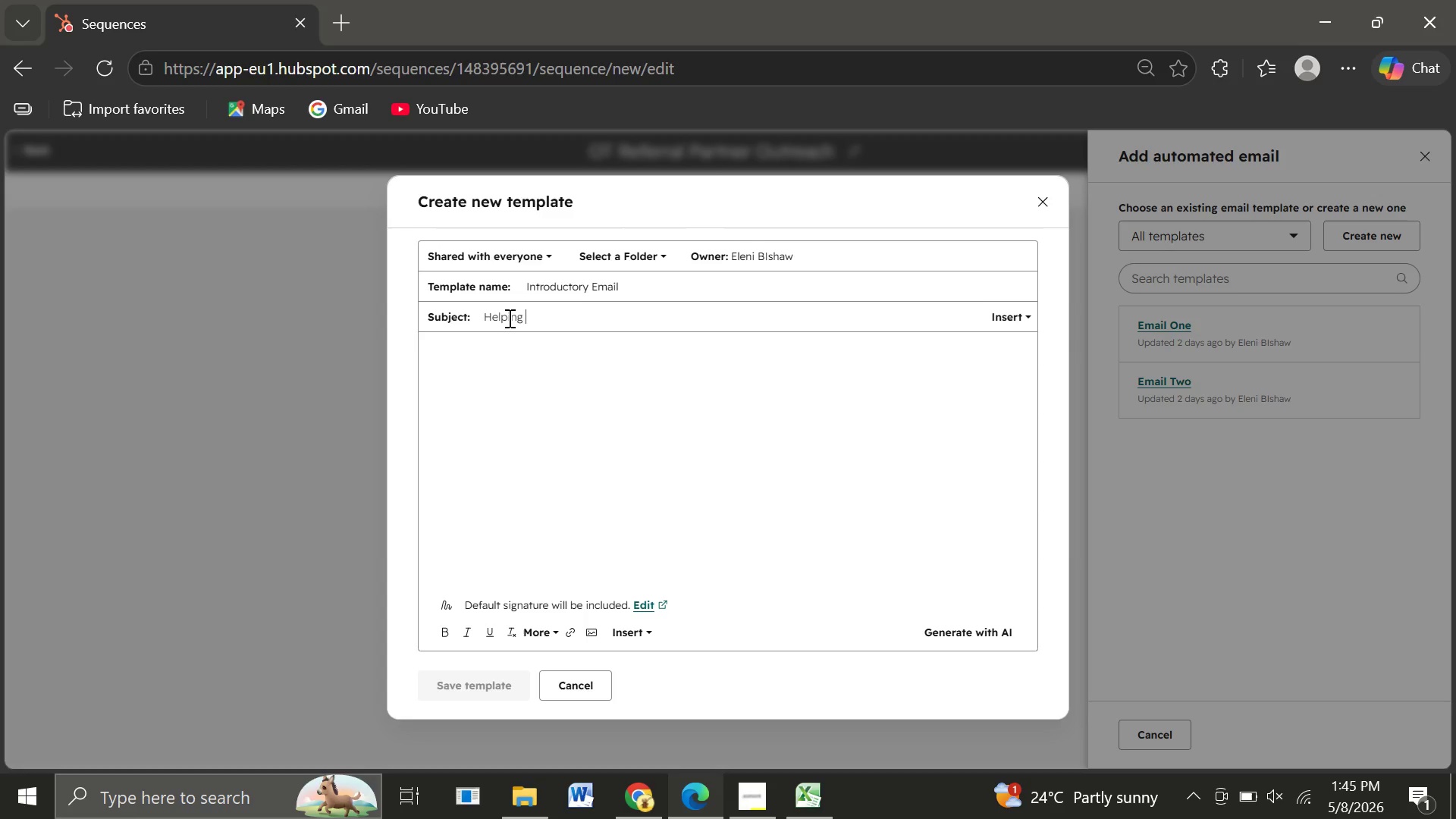 
left_click([1012, 311])
 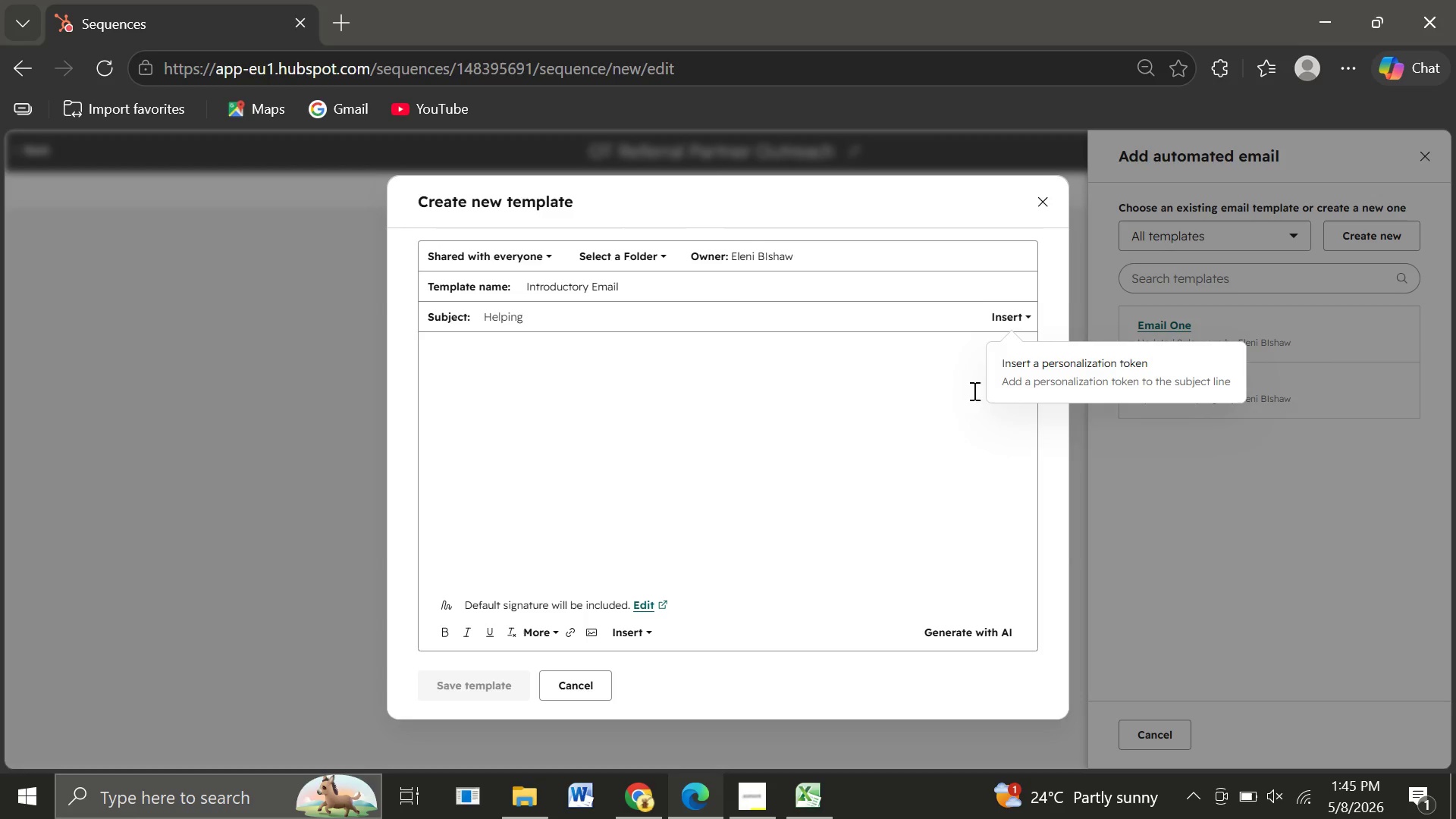 
left_click([1025, 380])
 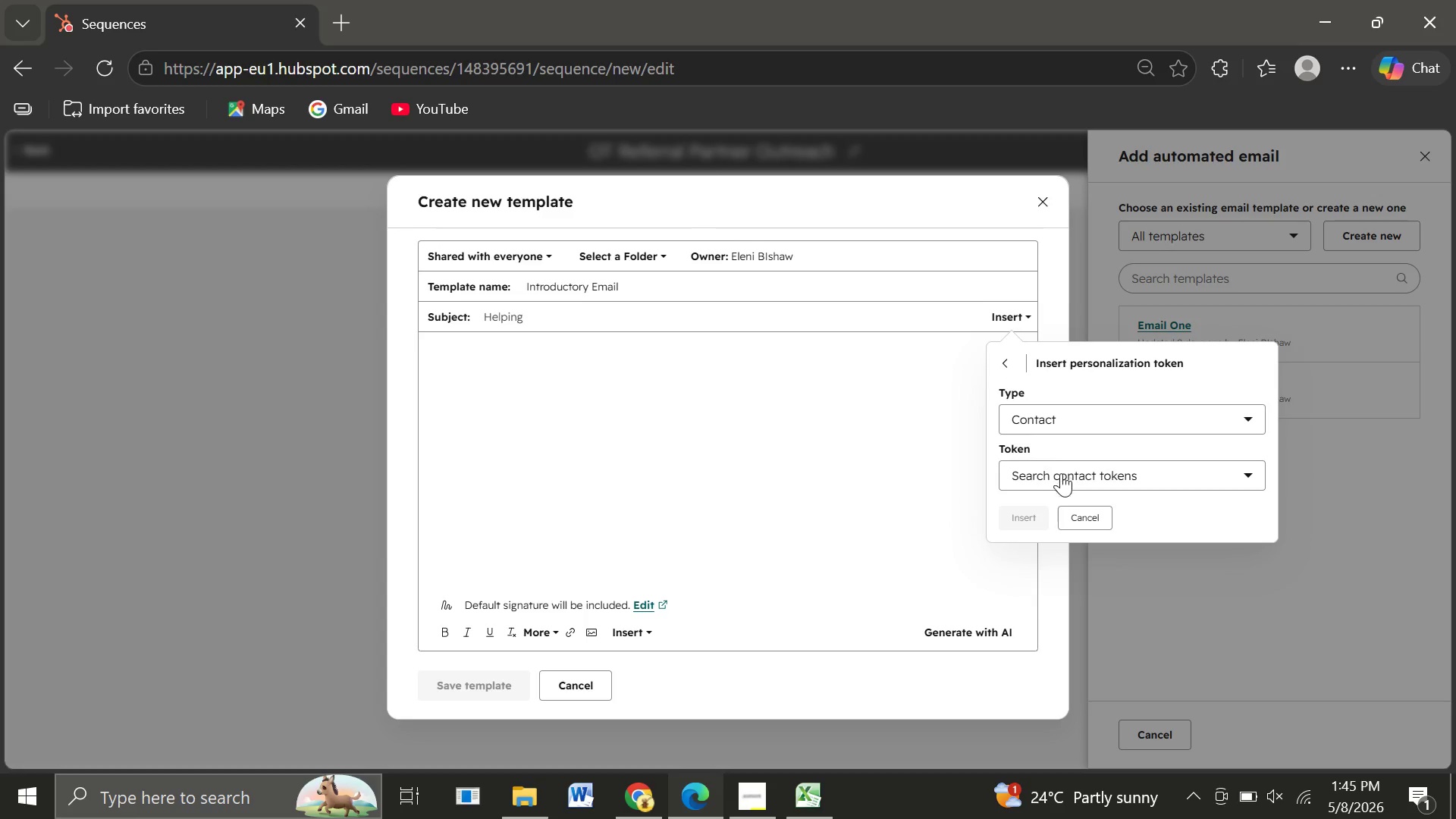 
left_click([1059, 477])
 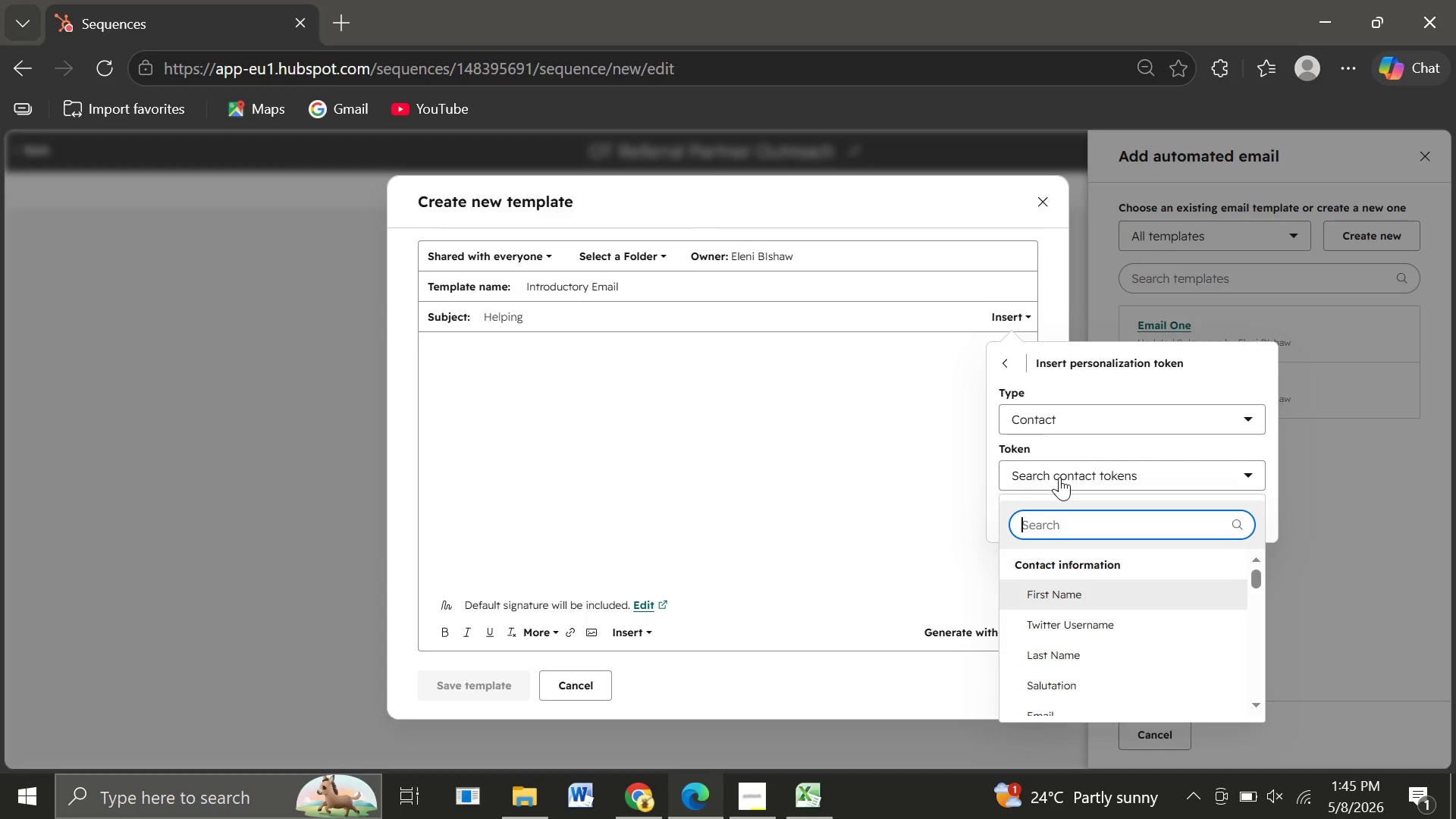 
wait(17.94)
 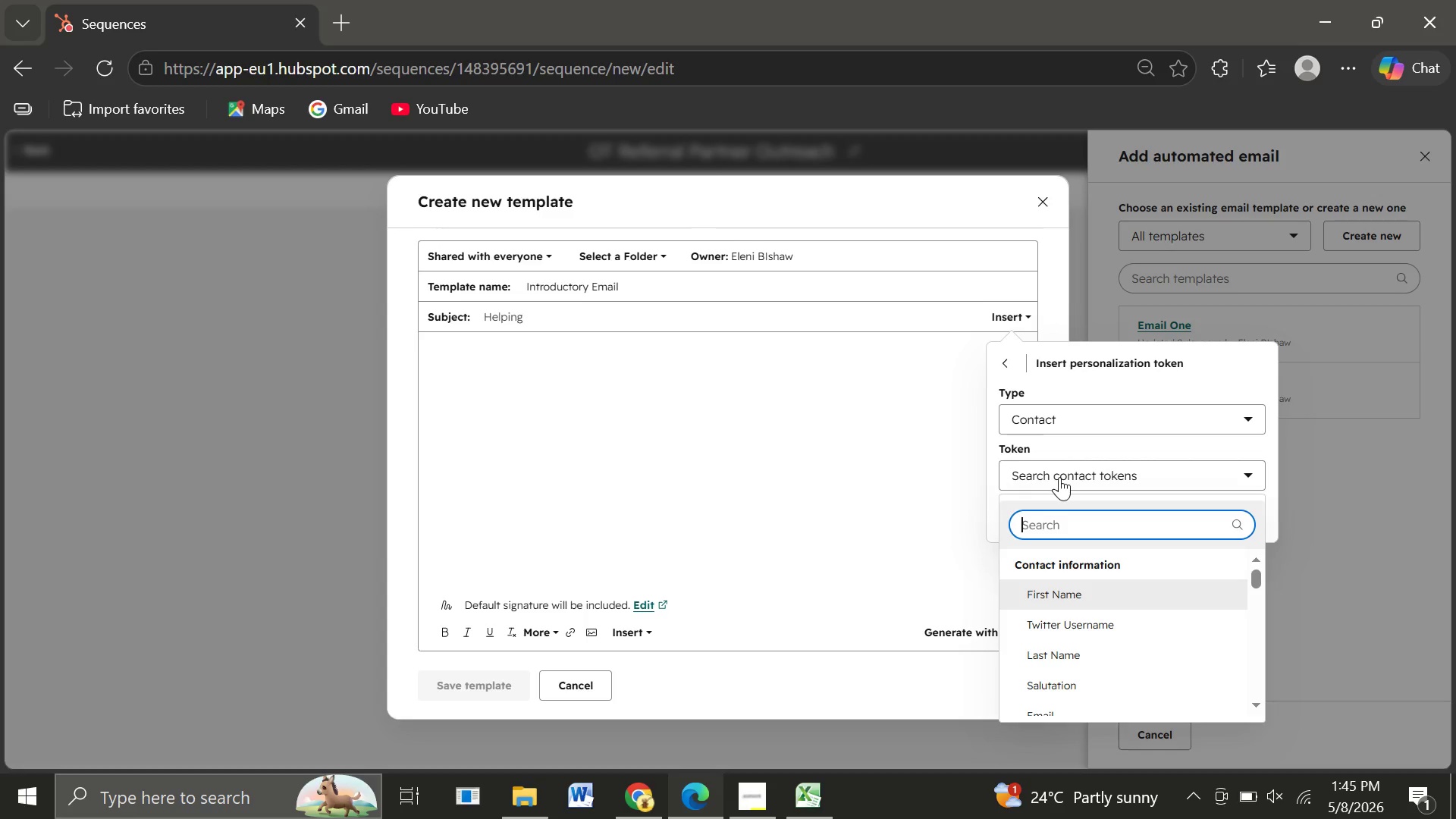 
type(first)
 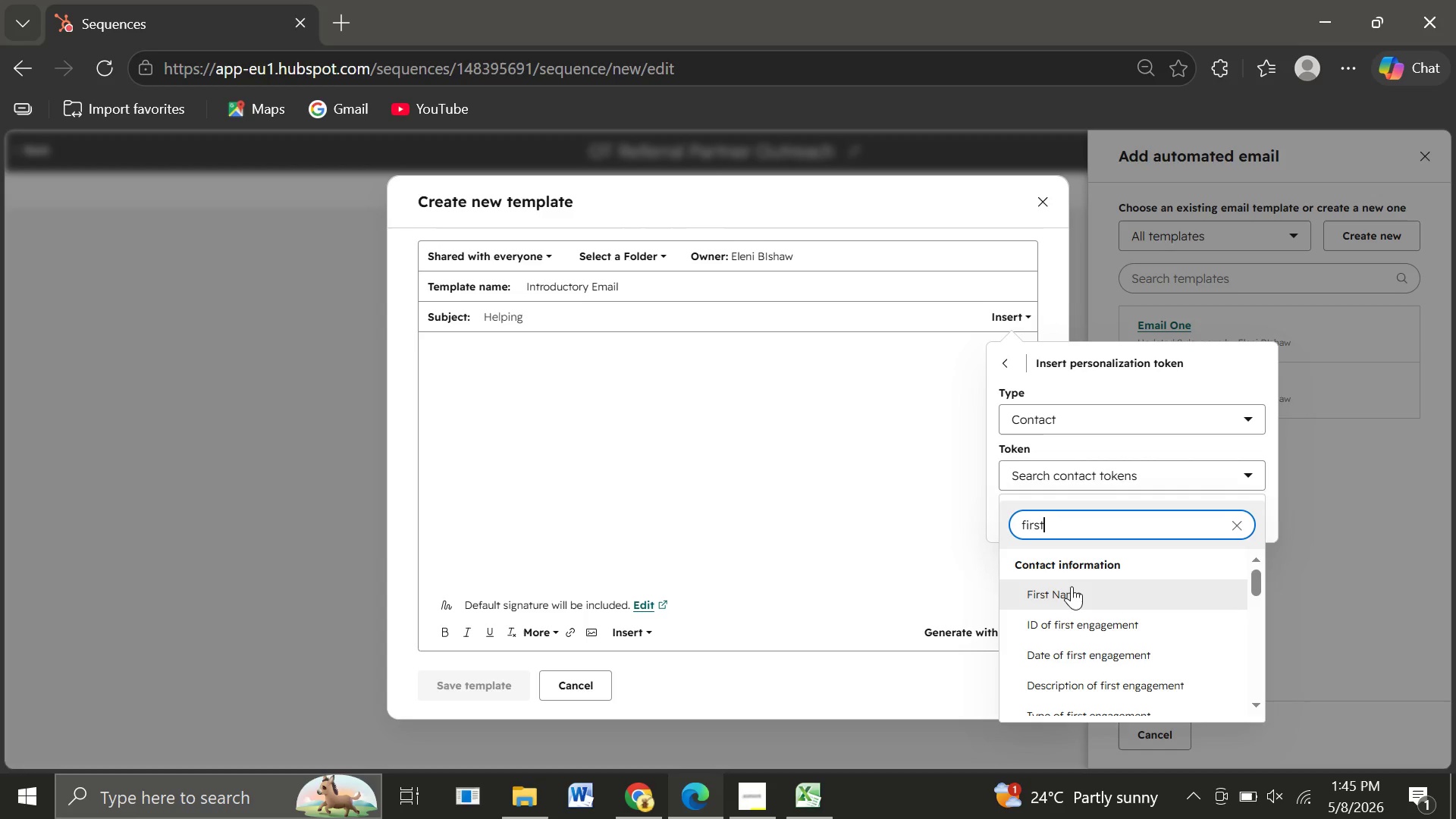 
left_click([1072, 587])
 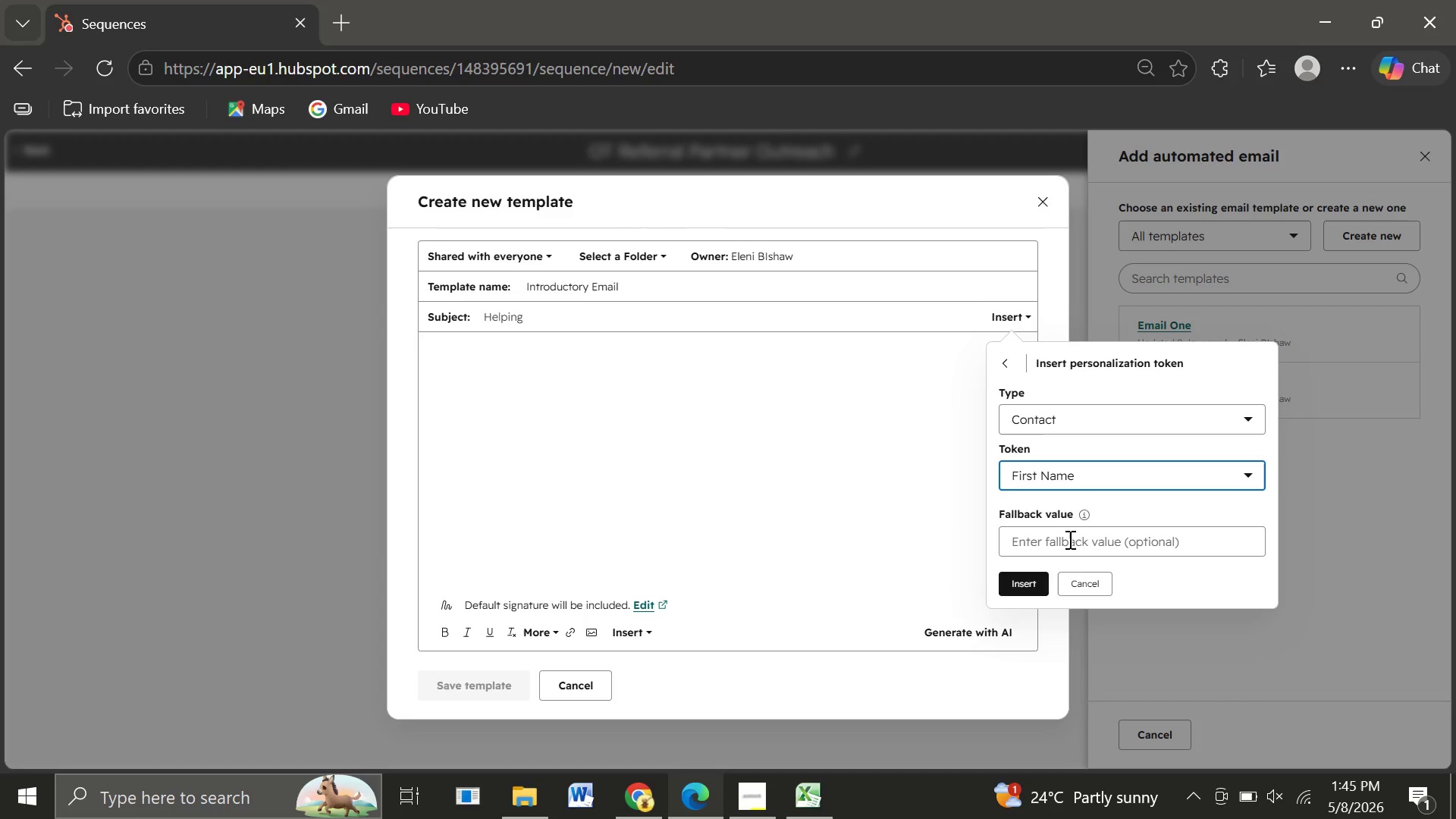 
left_click([1030, 587])
 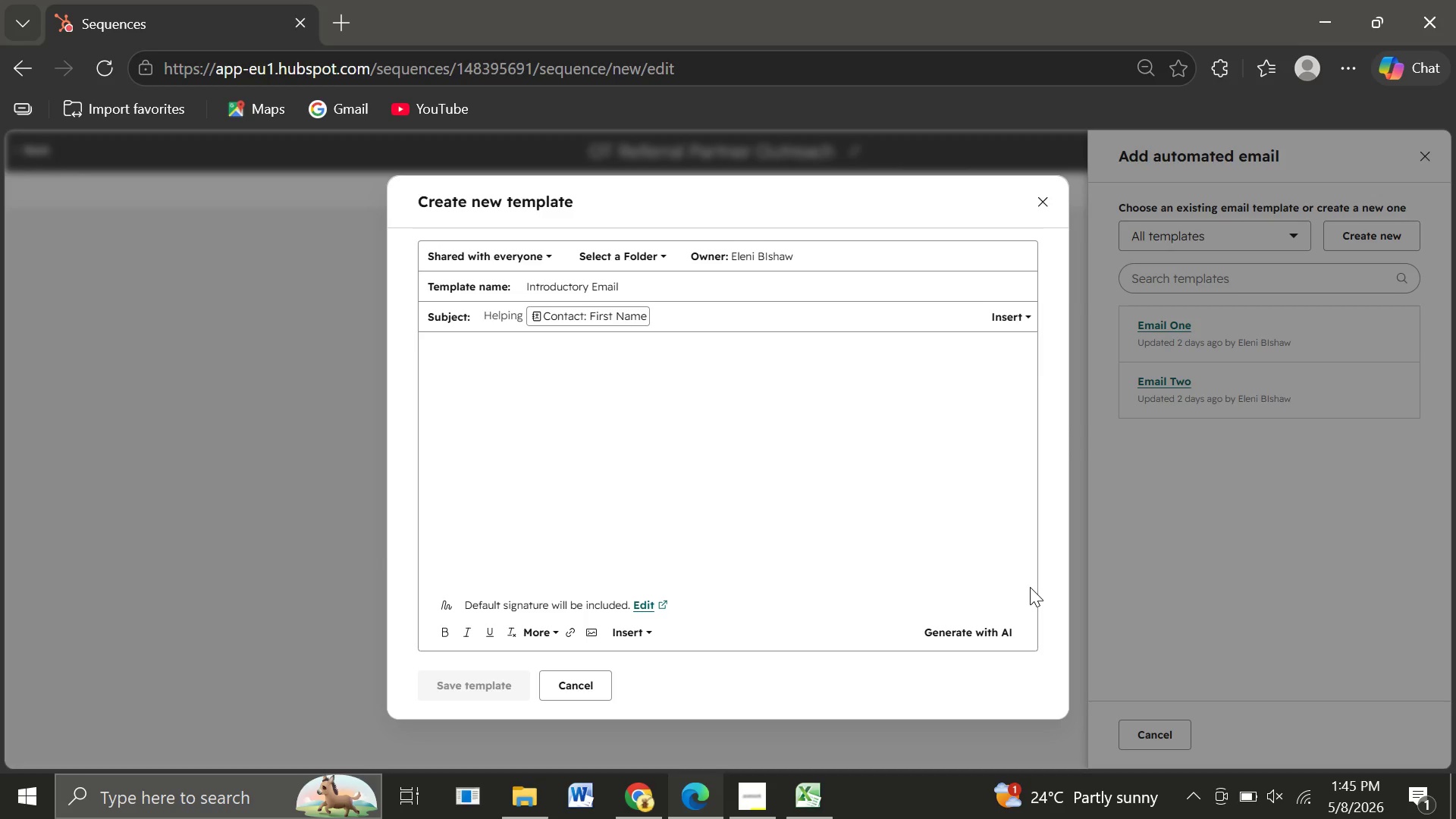 
key(Space)
 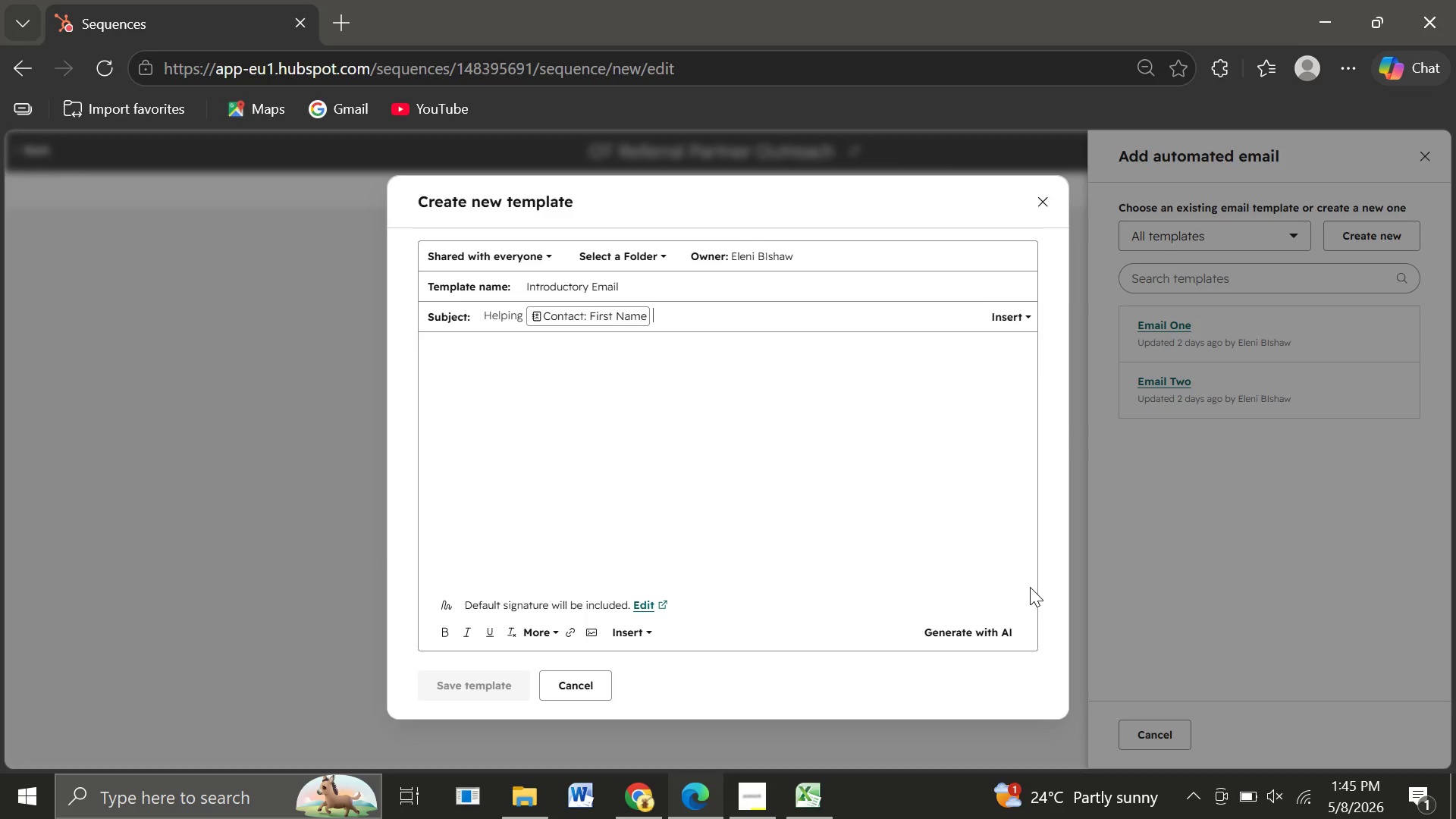 
type(O)
key(Backspace)
type(Improve )
 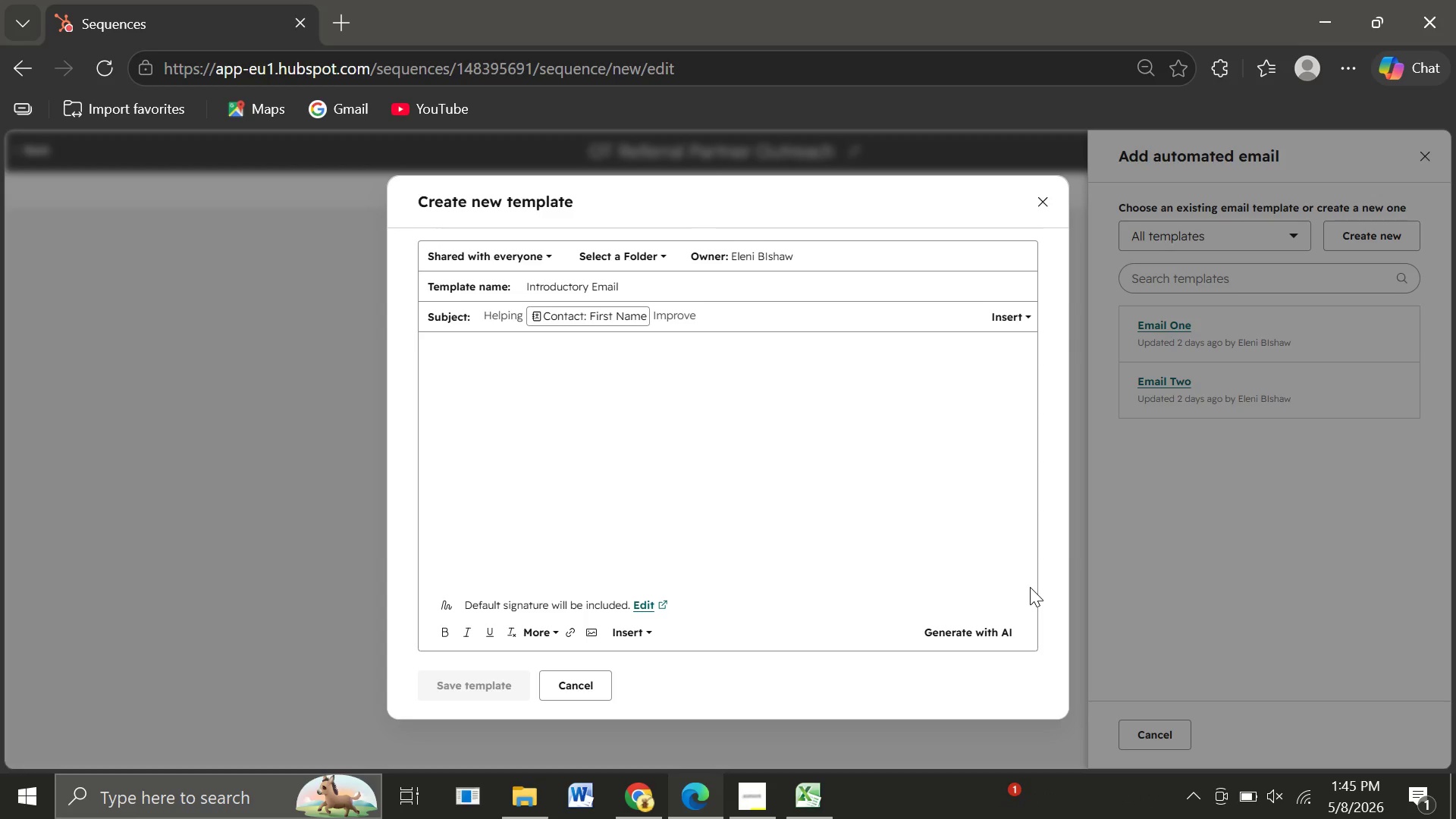 
type(Fall )
 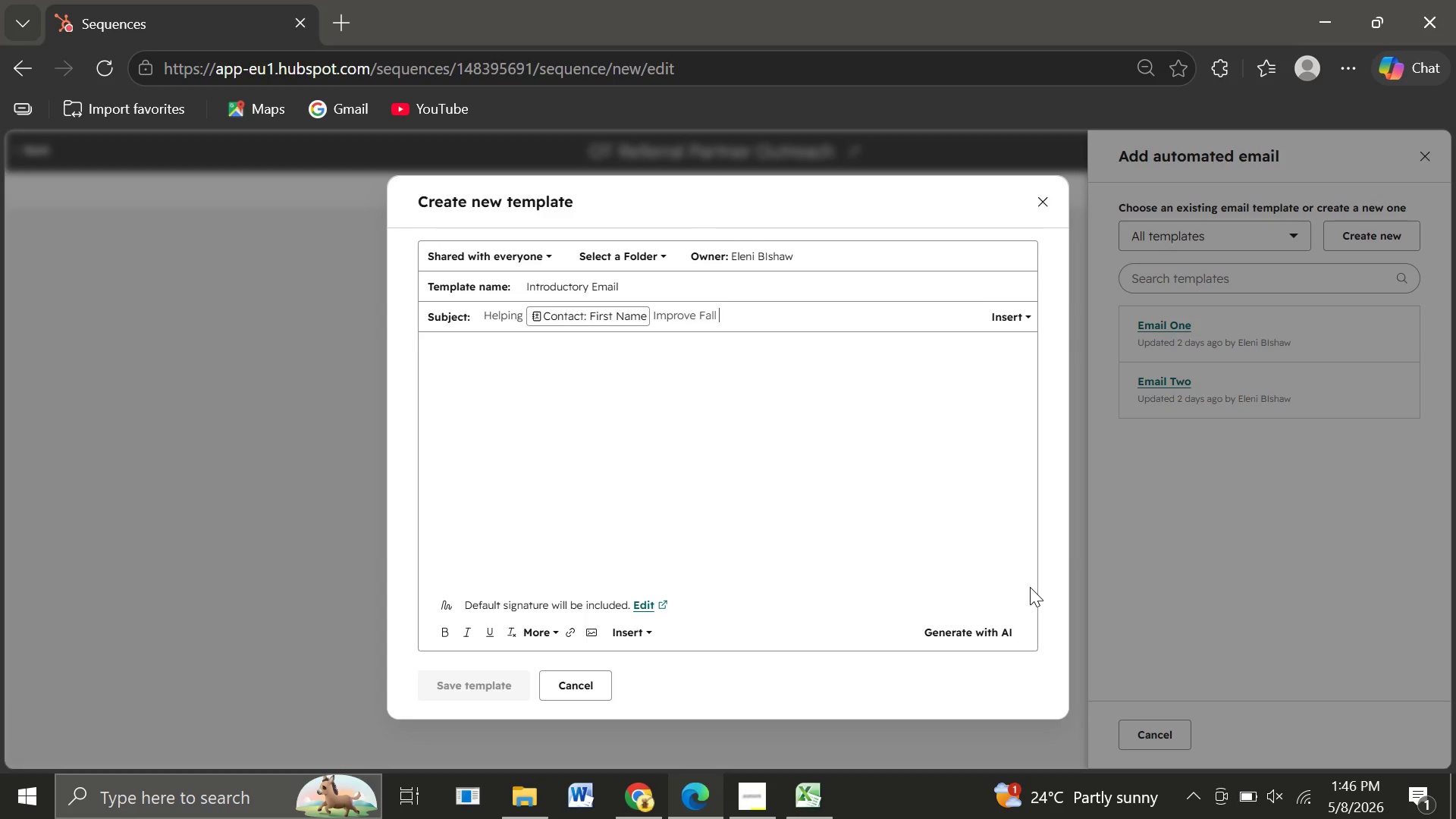 
wait(5.98)
 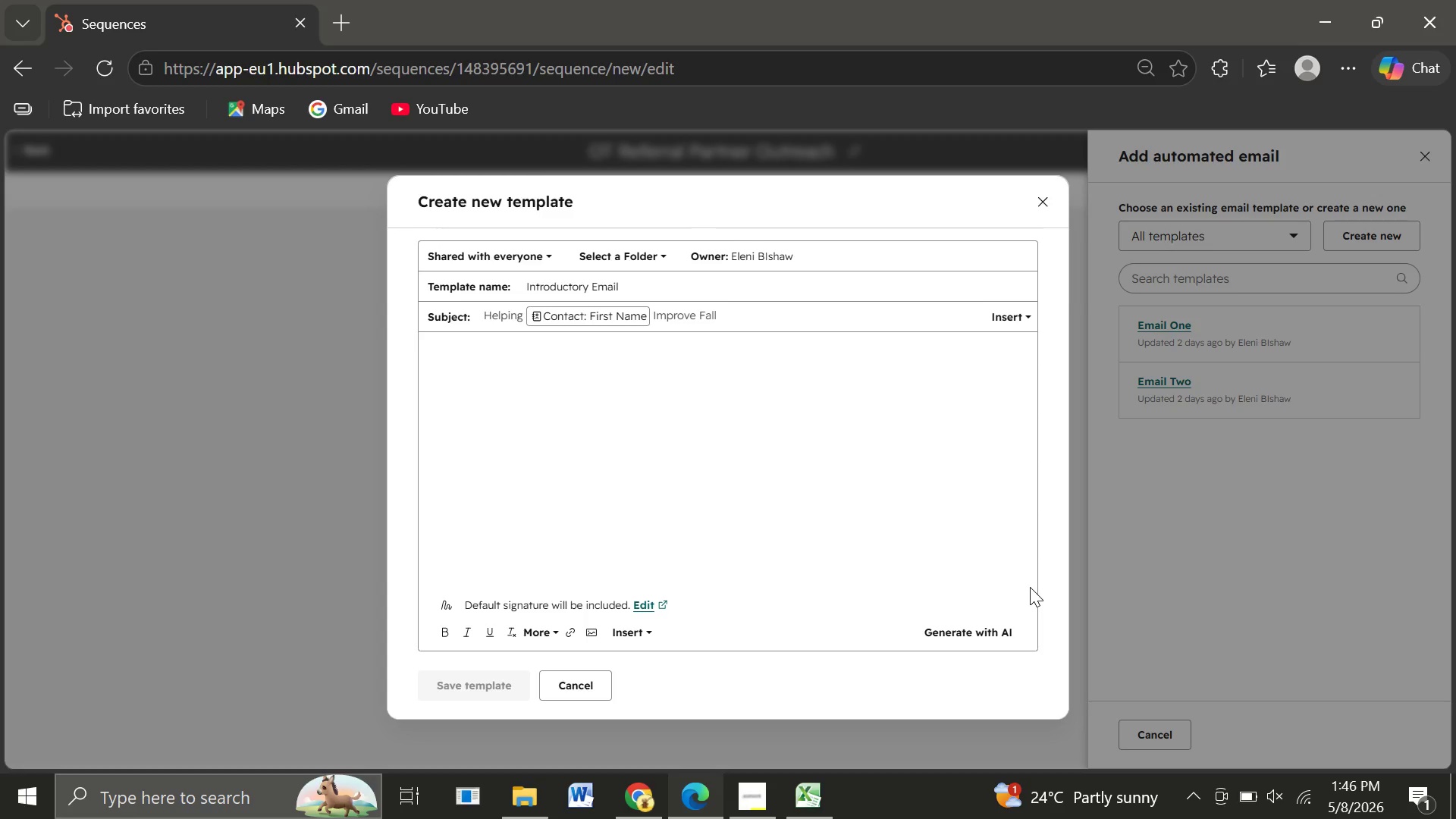 
type(Prevantion Outcome)
 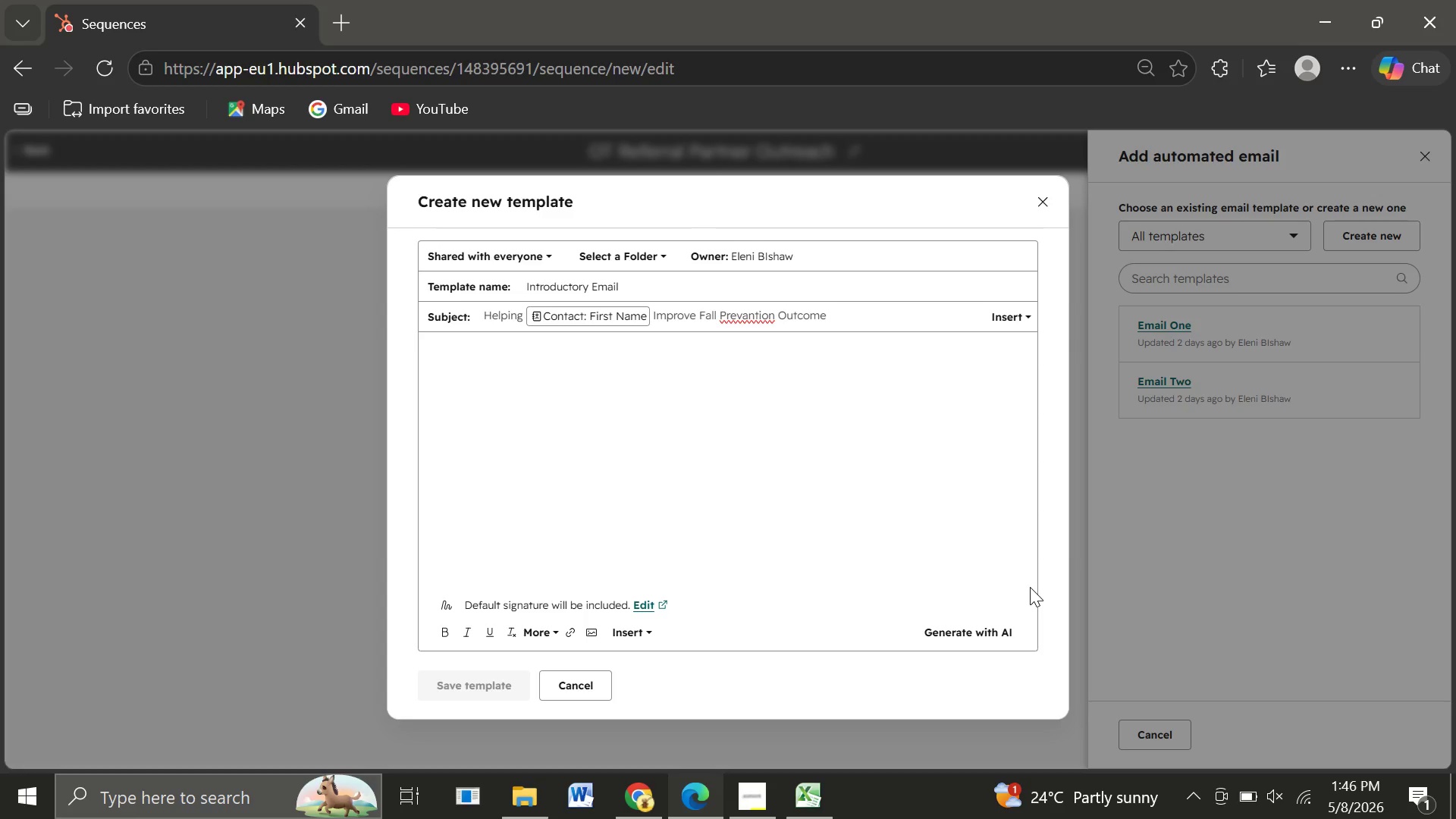 
left_click([774, 315])
 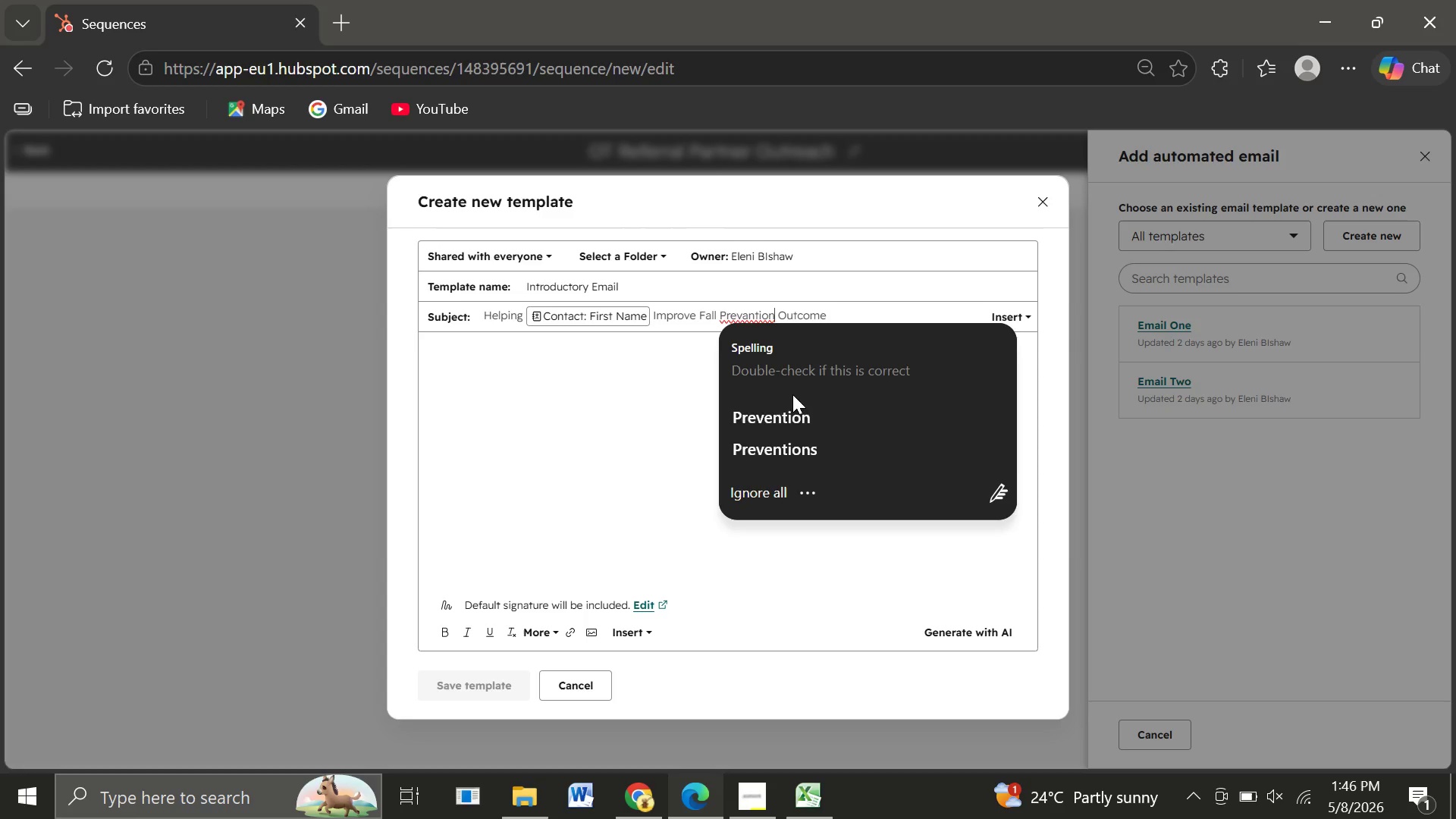 
left_click([794, 423])
 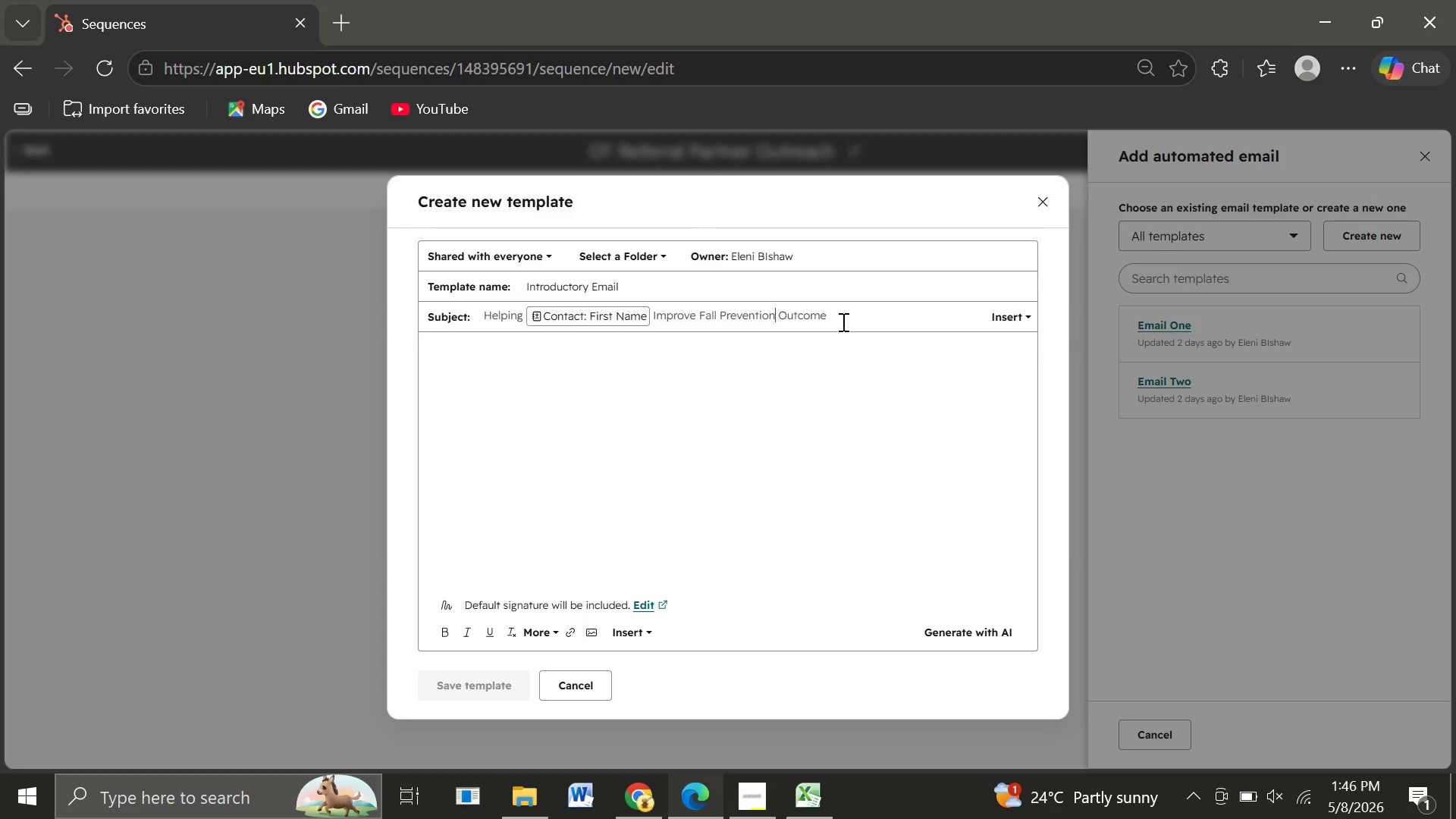 
left_click([842, 322])
 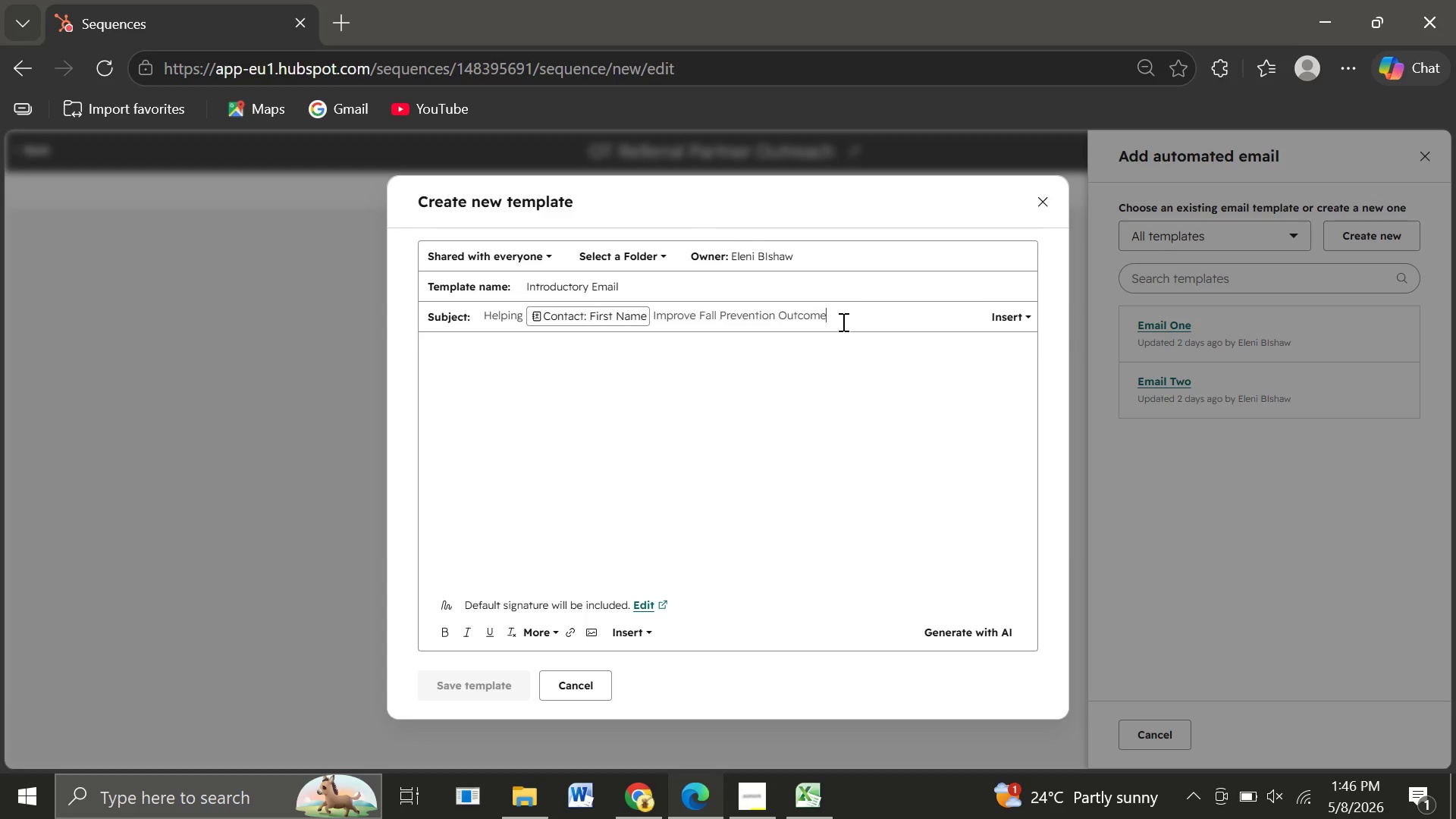 
wait(5.67)
 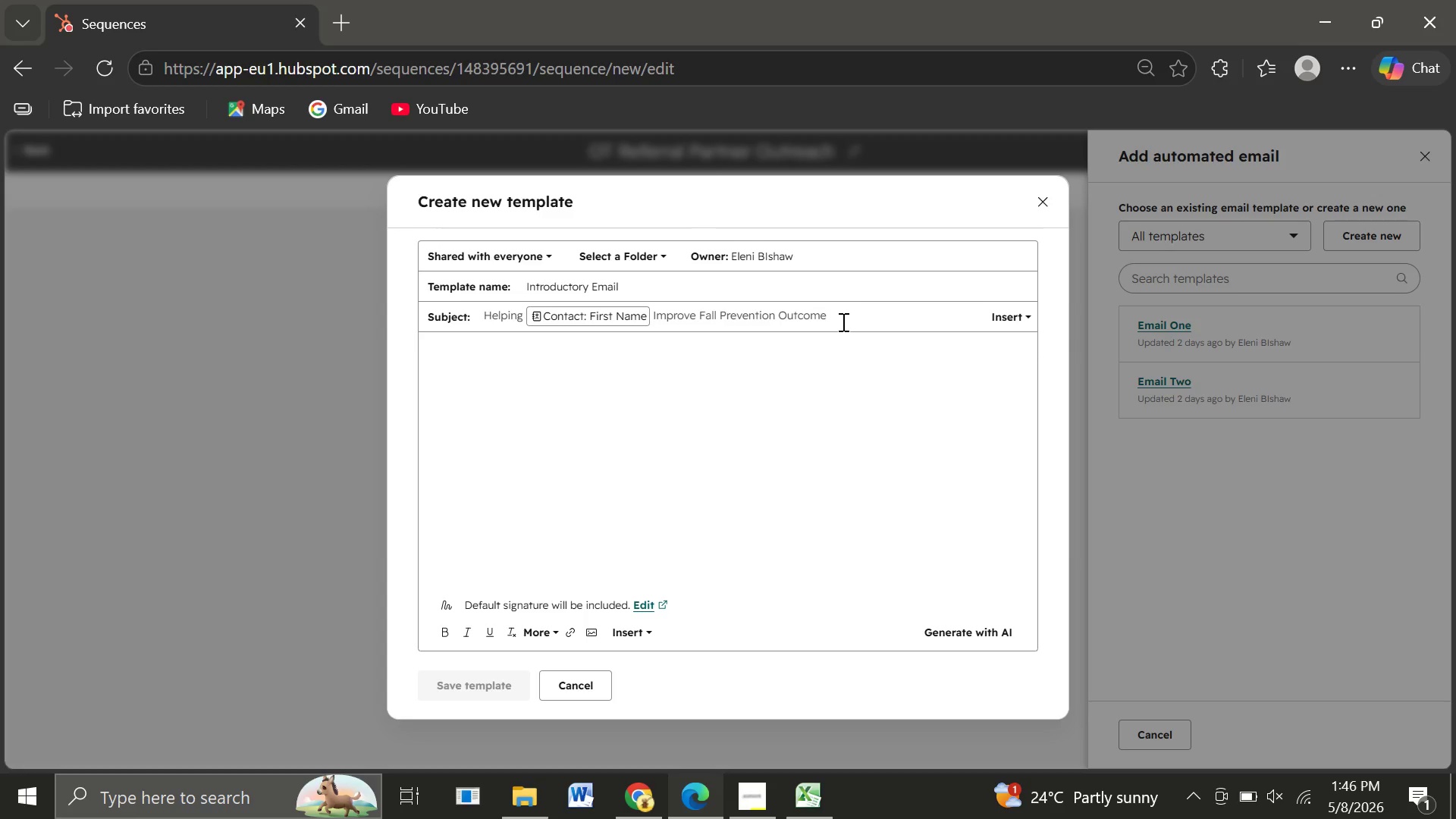 
key(S)
 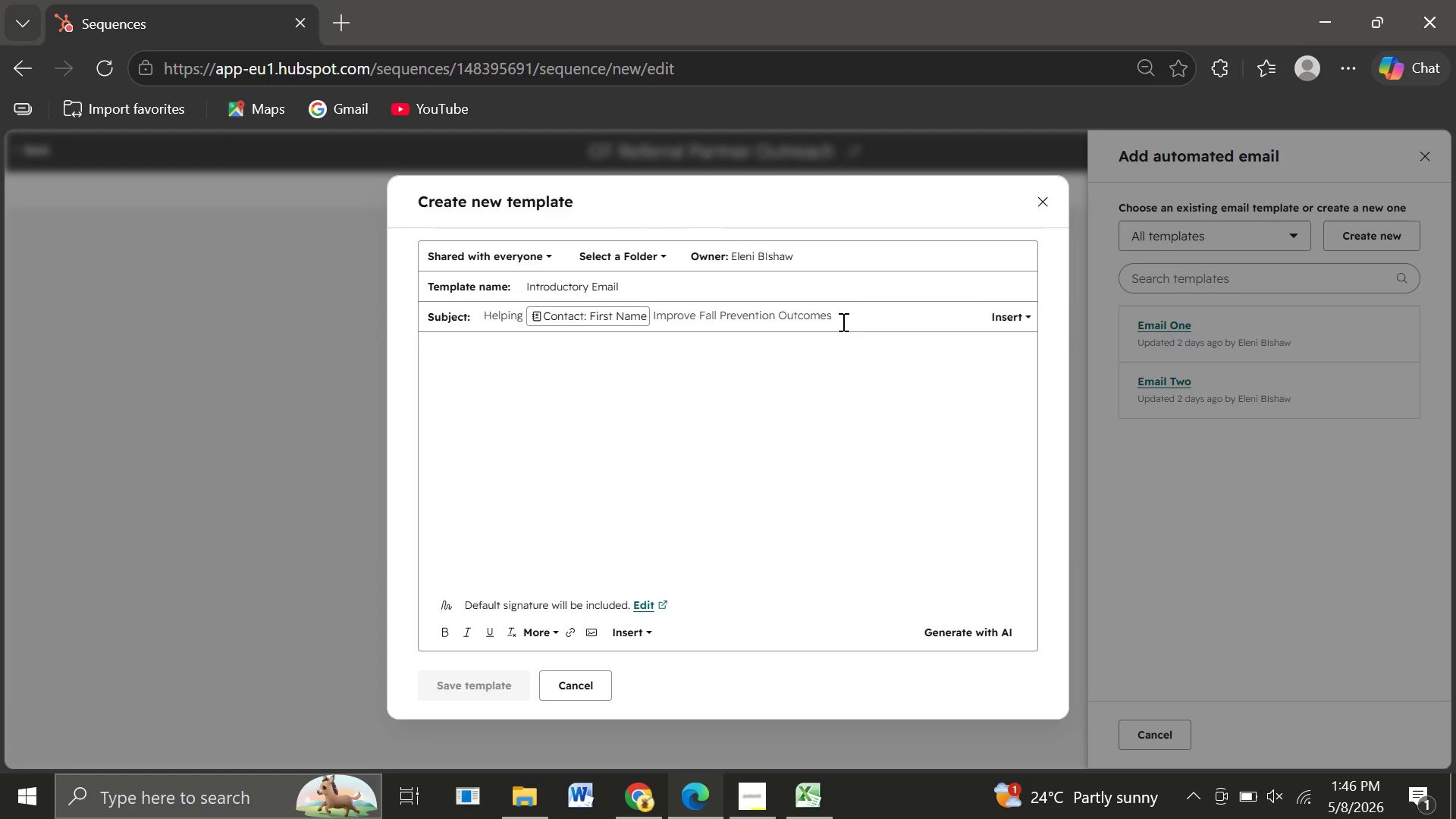 
wait(12.89)
 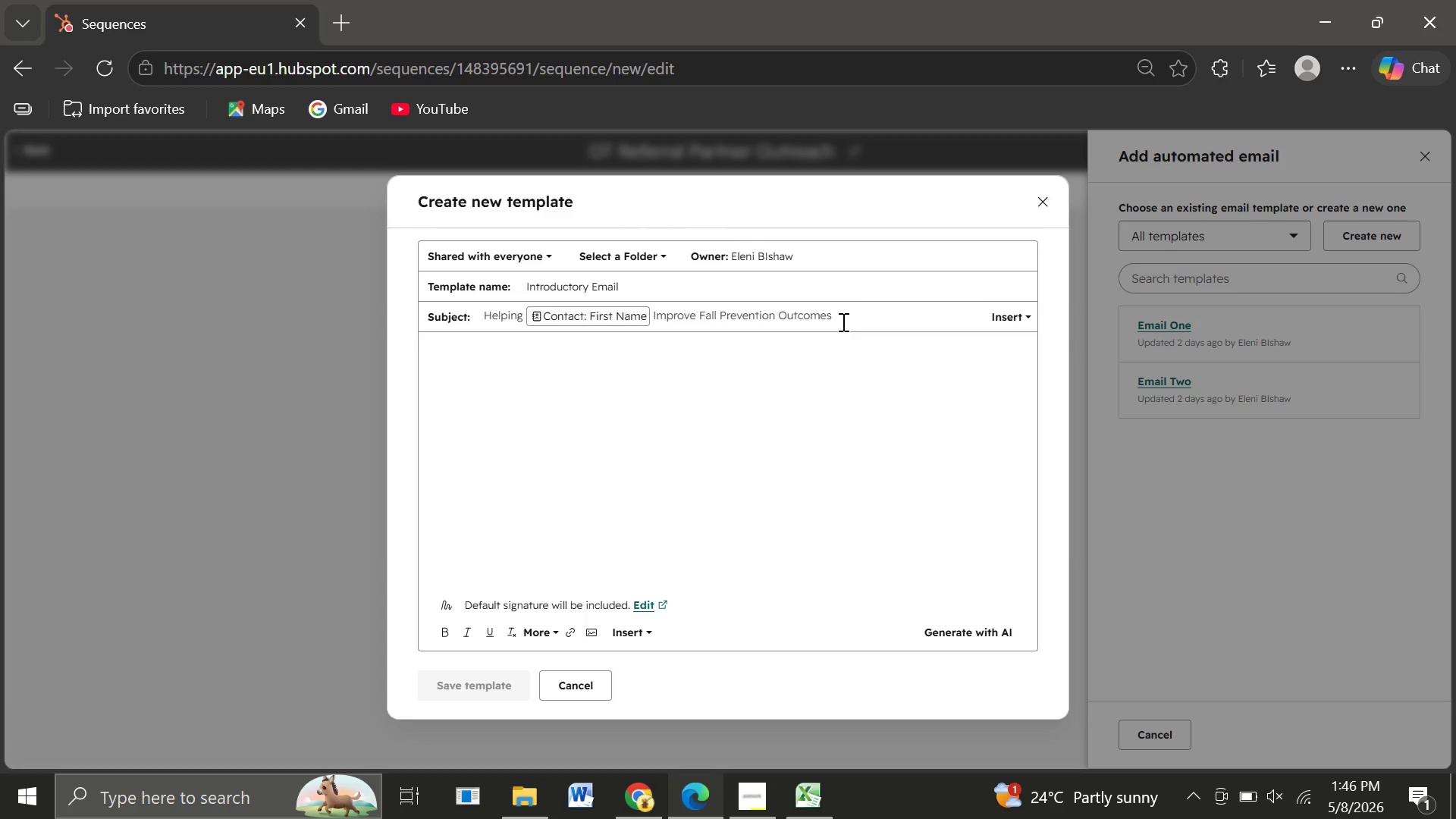 
left_click([443, 370])
 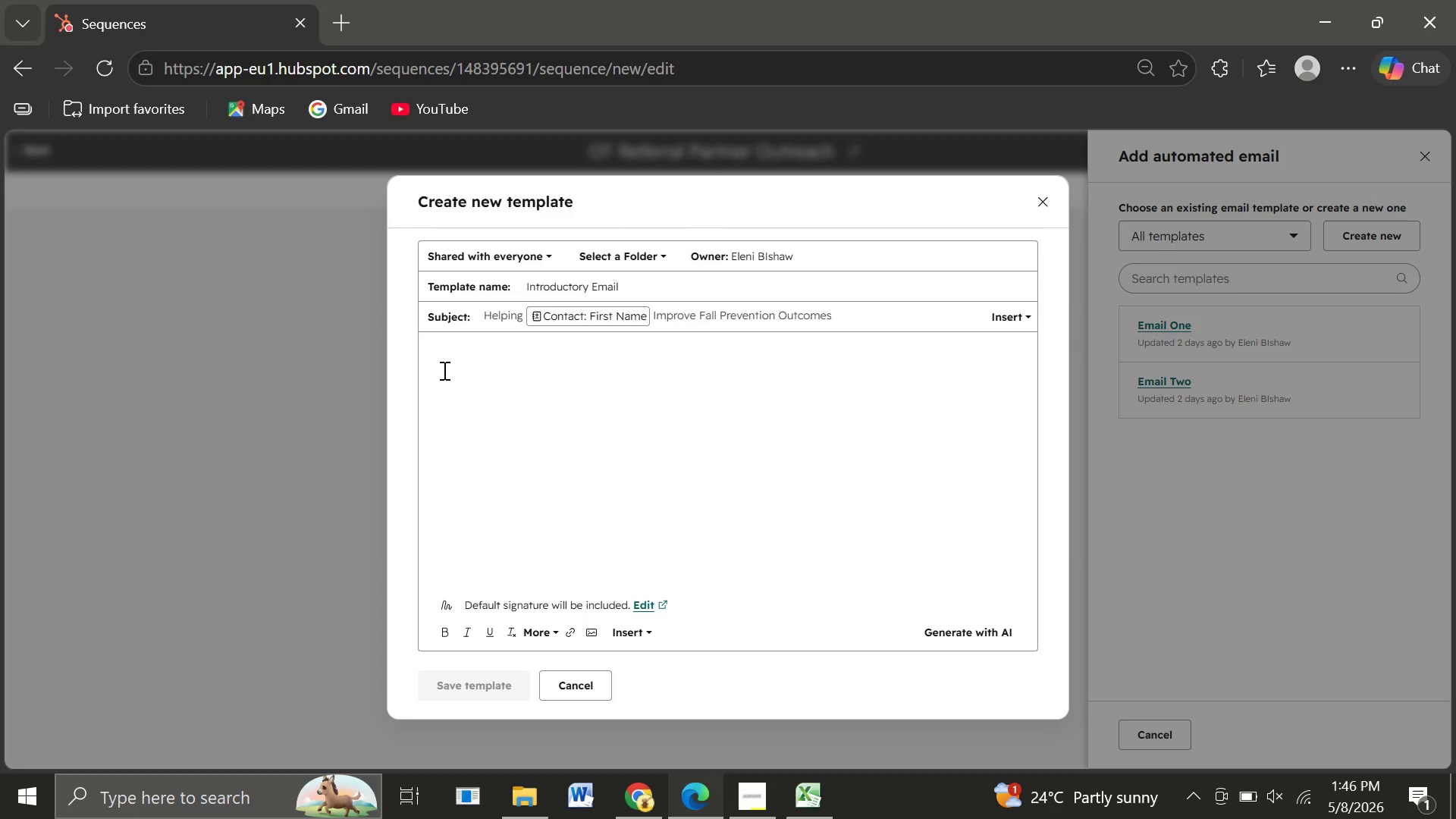 
type(Hi )
 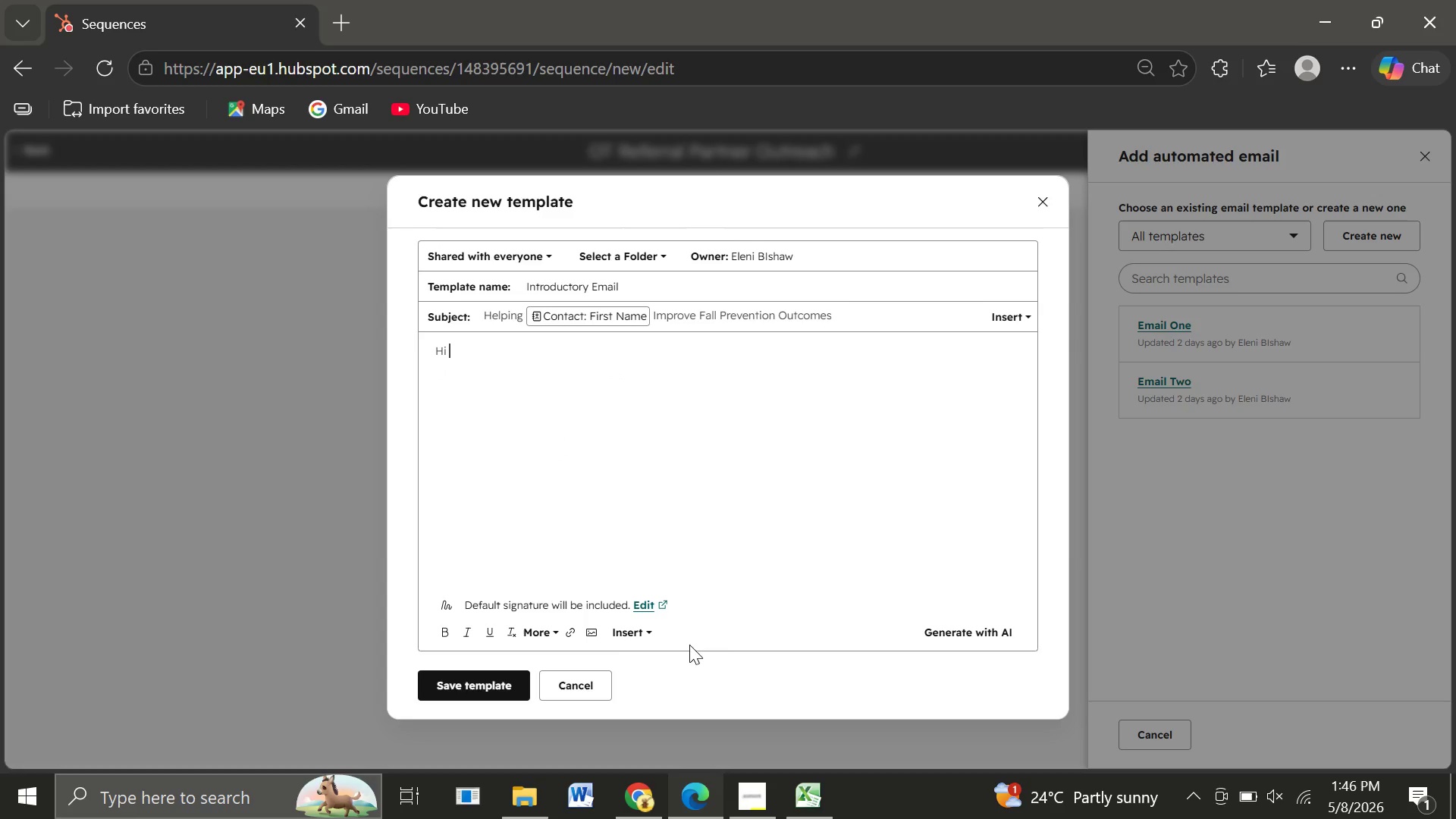 
left_click([624, 635])
 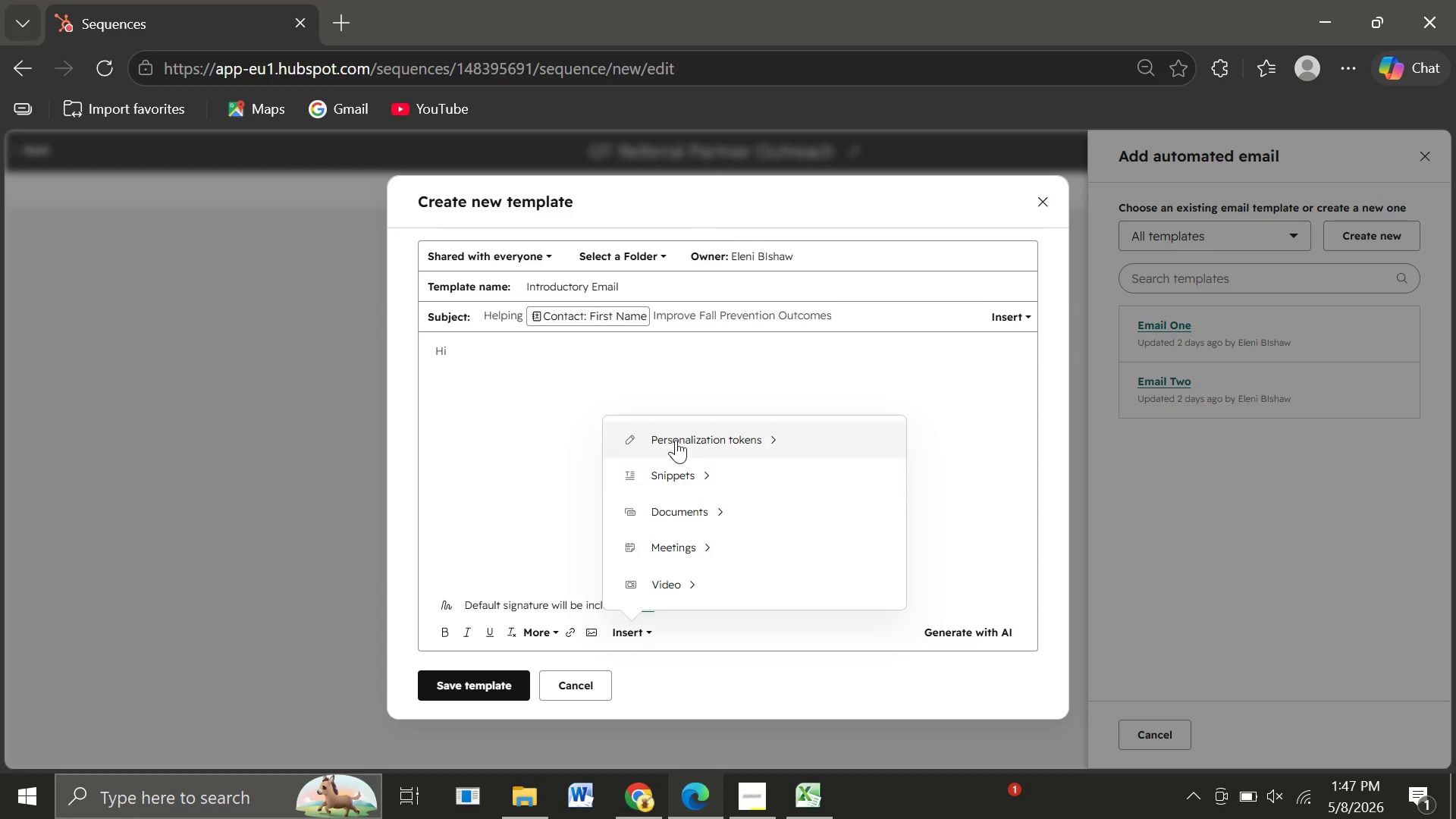 
left_click([677, 435])
 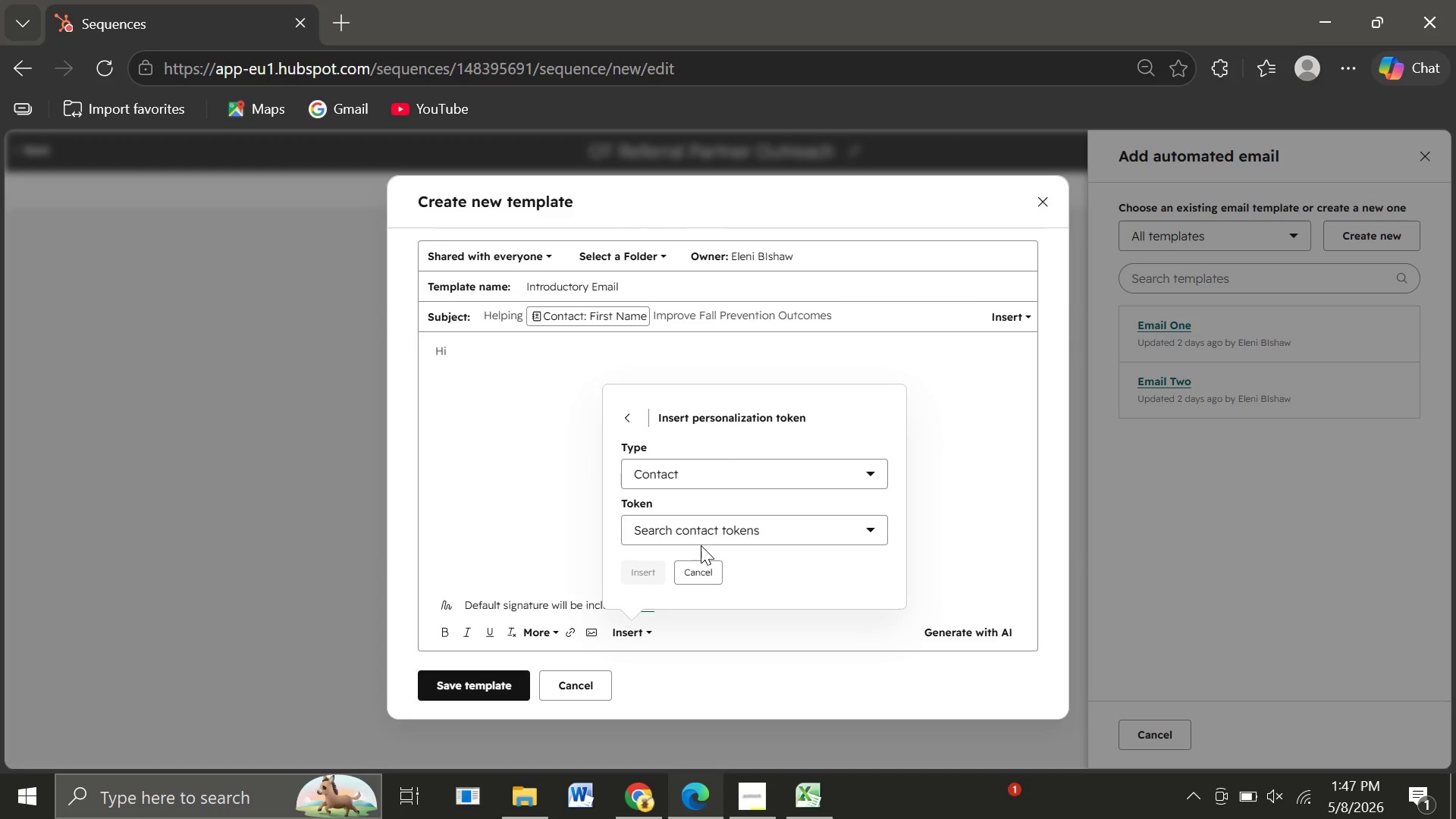 
left_click([700, 538])
 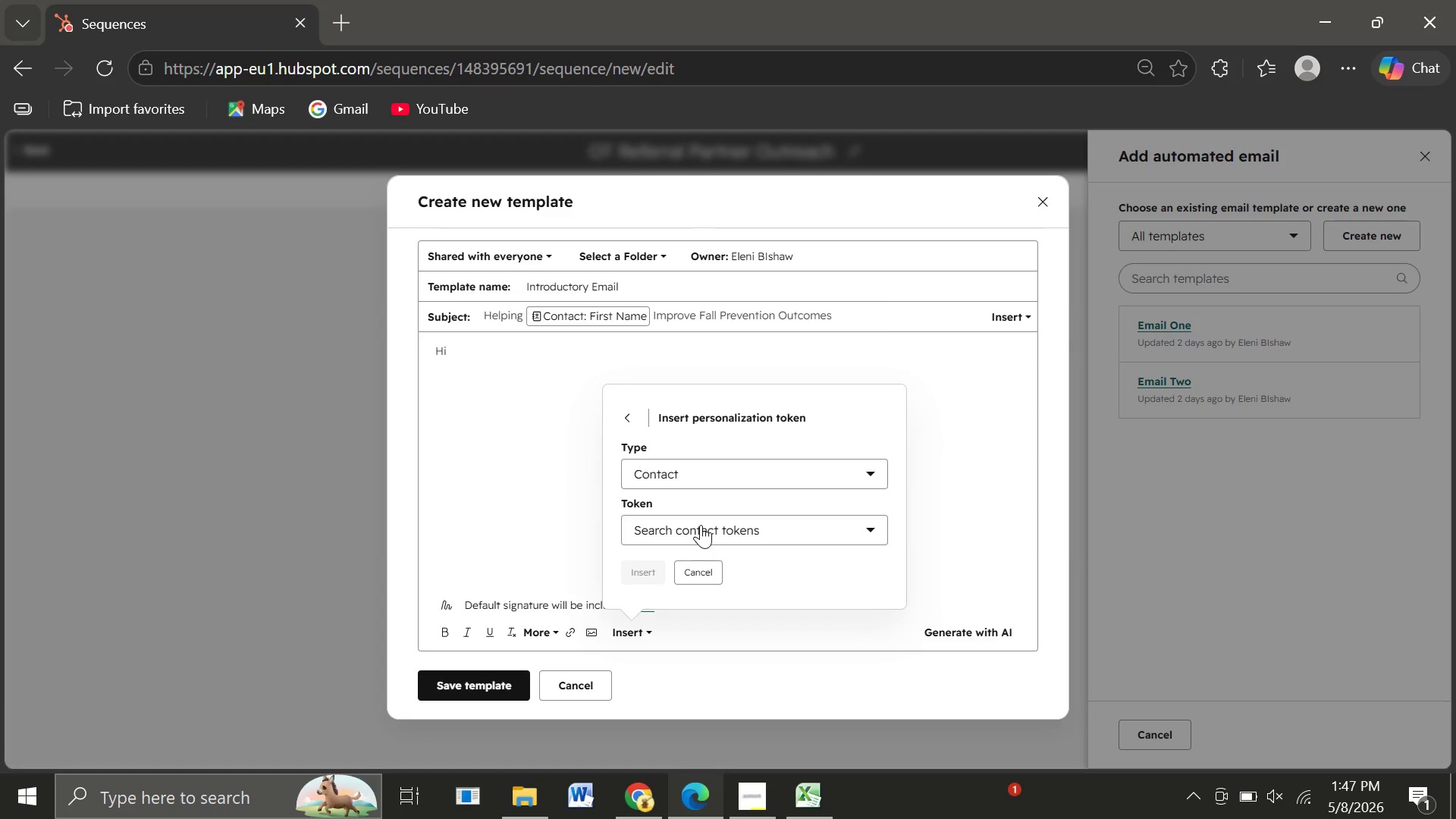 
left_click([701, 525])
 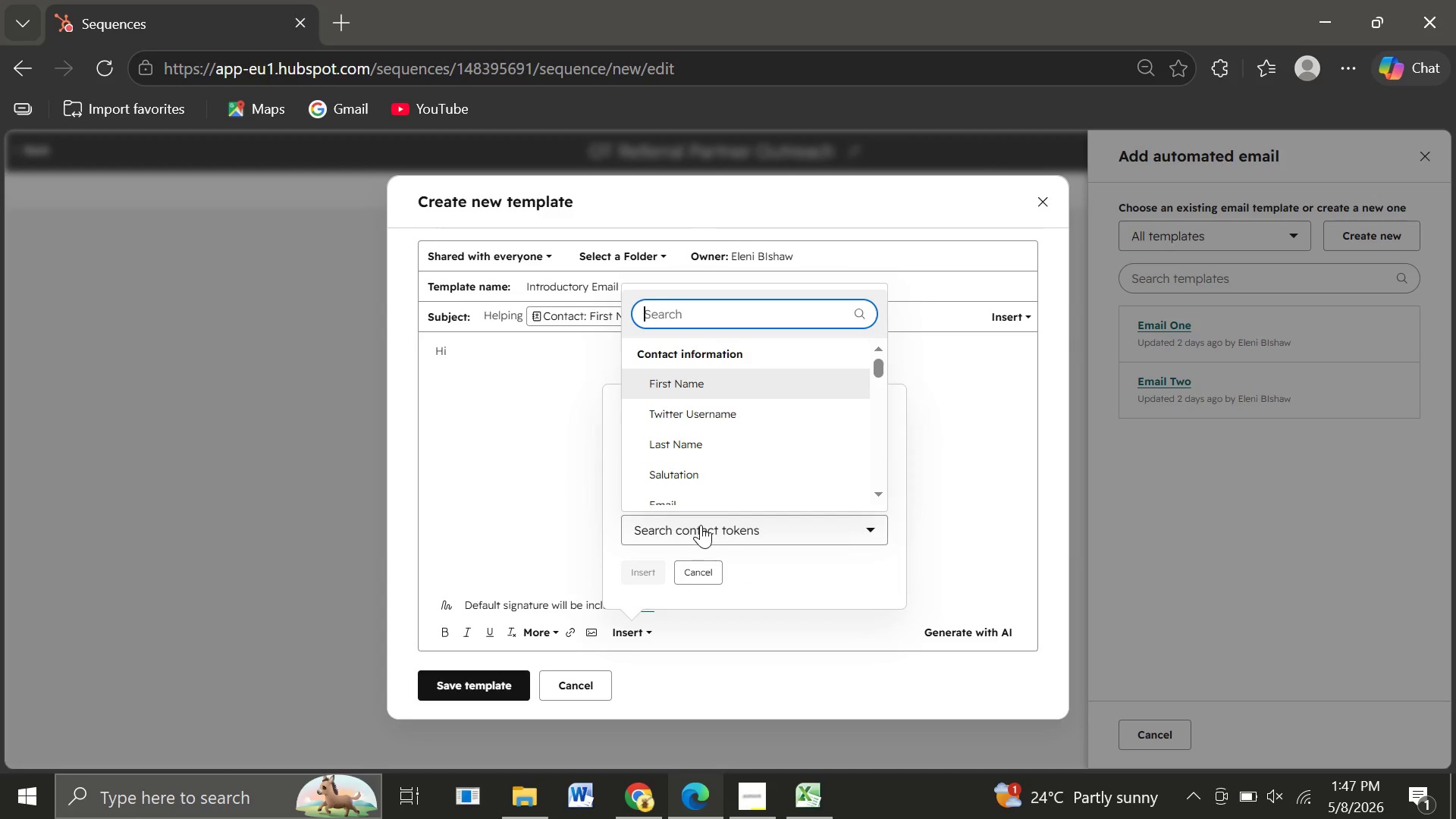 
type(first)
 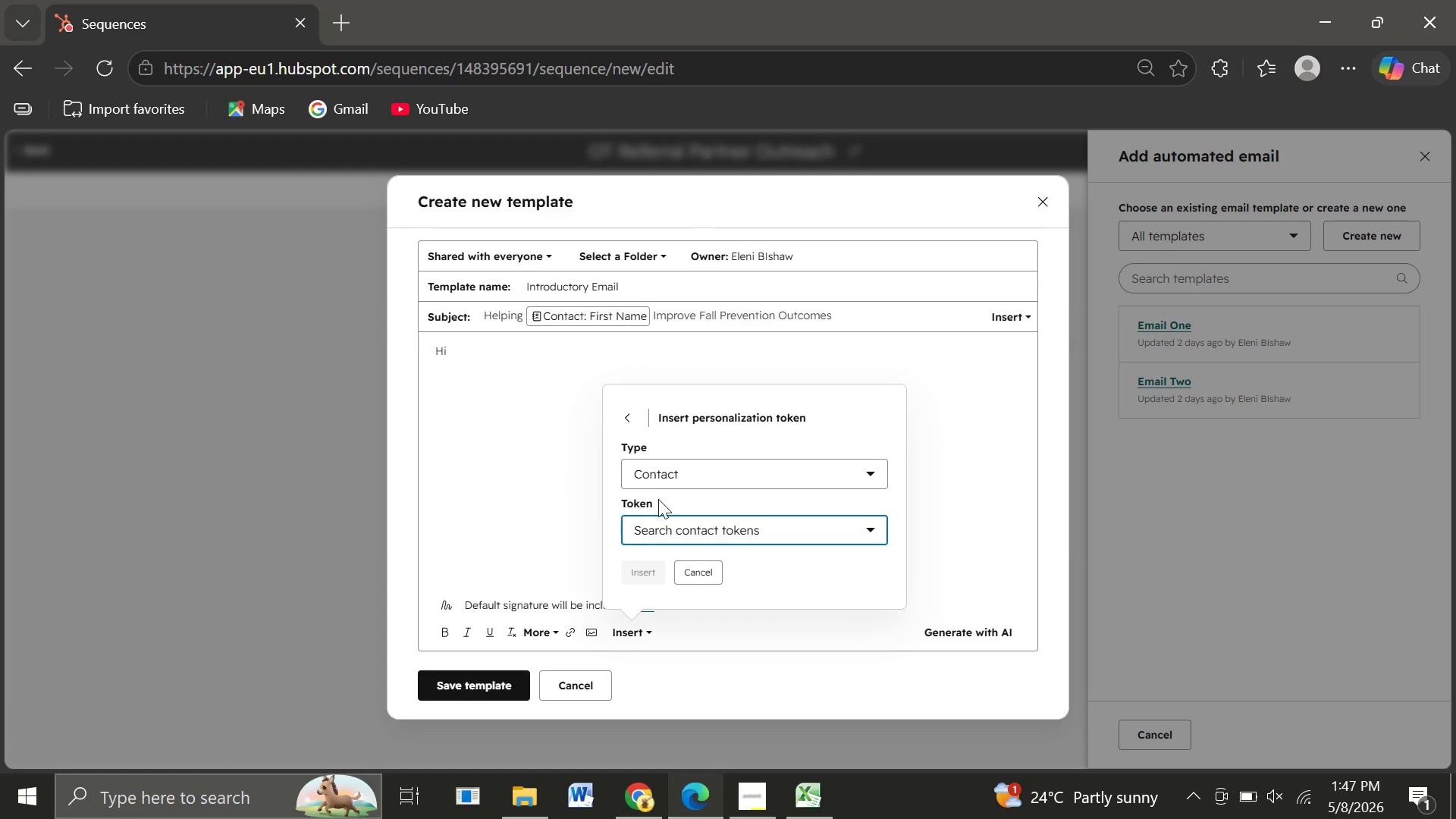 
left_click([651, 525])
 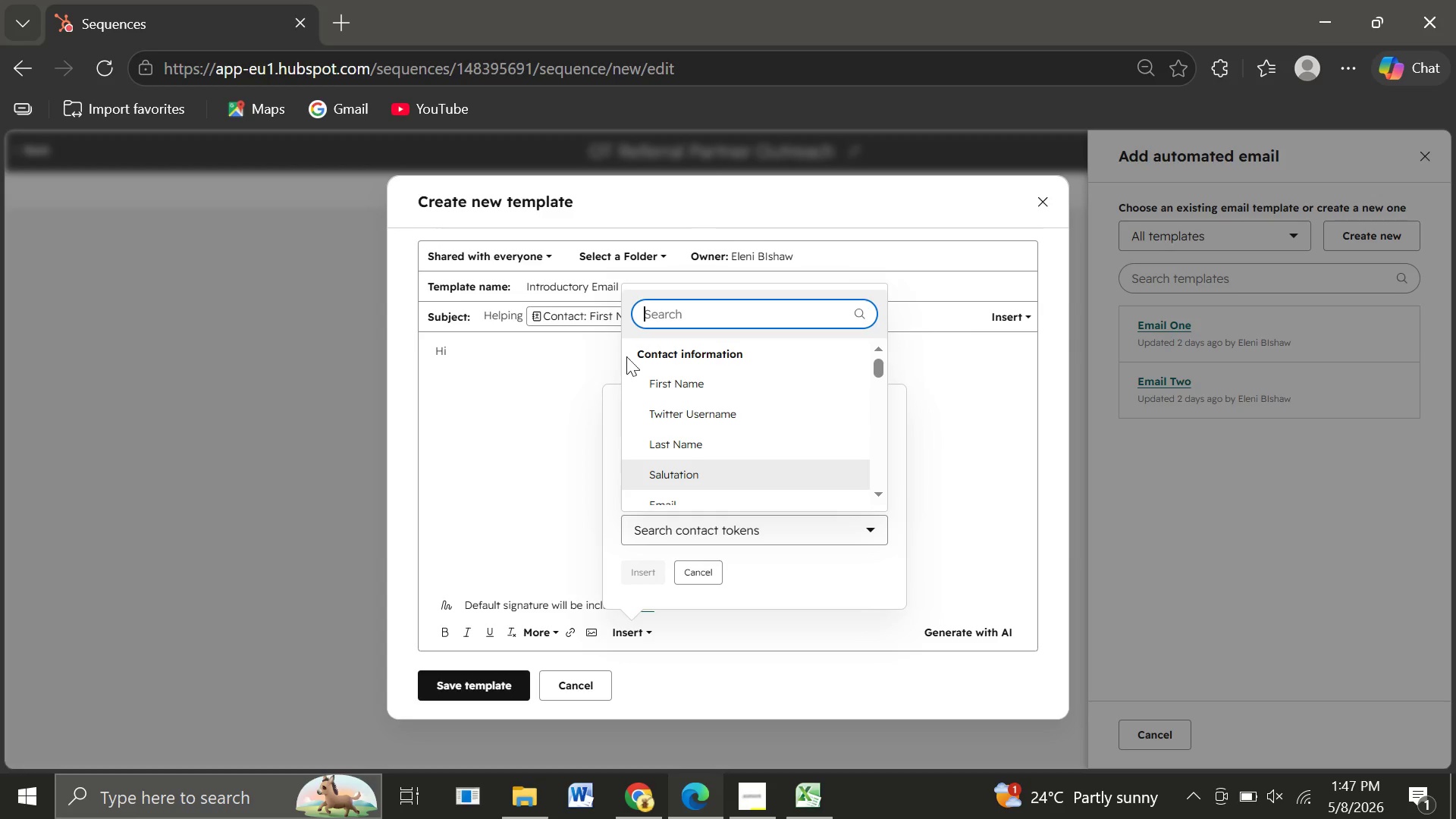 
left_click([668, 381])
 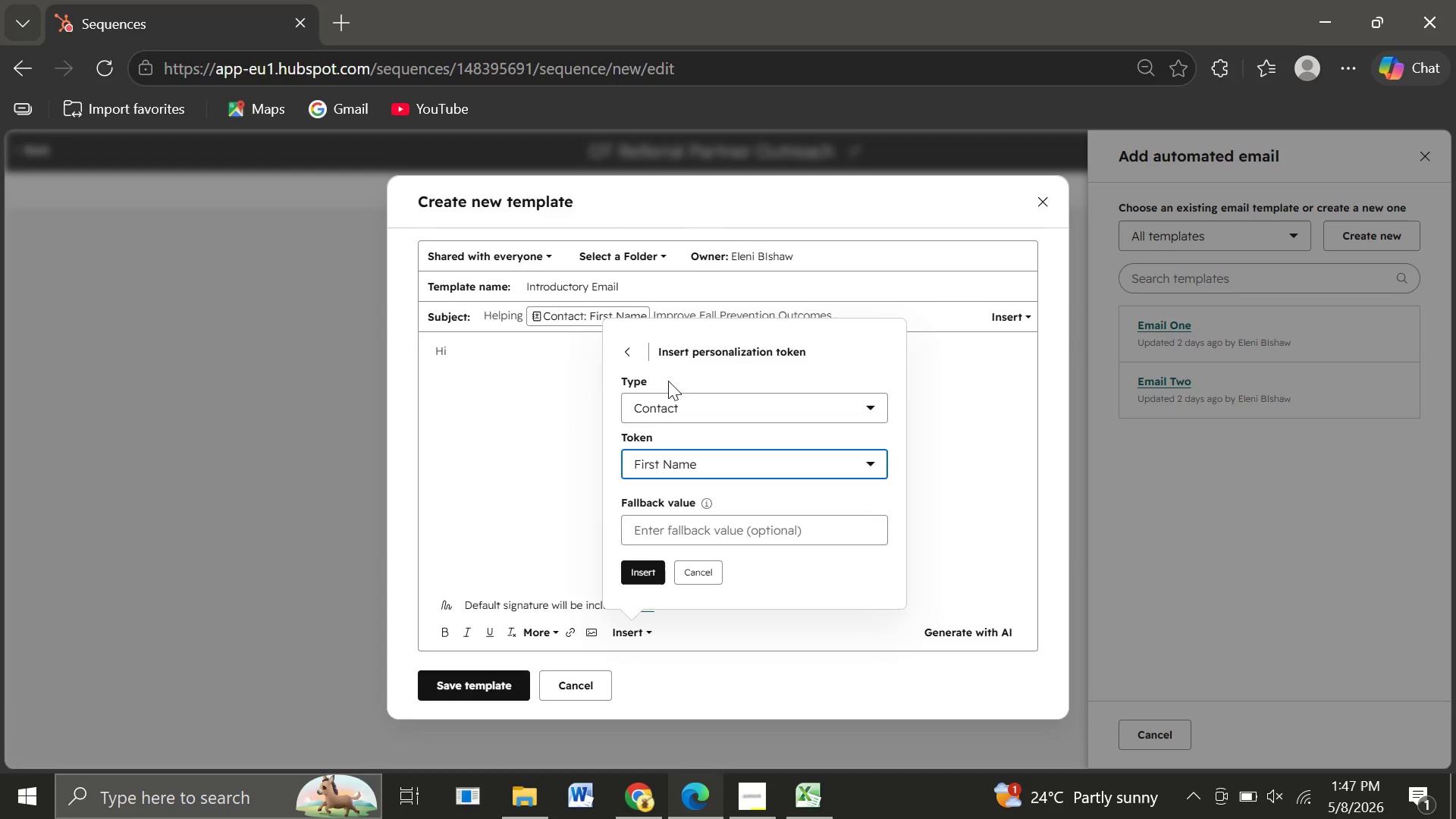 
wait(8.97)
 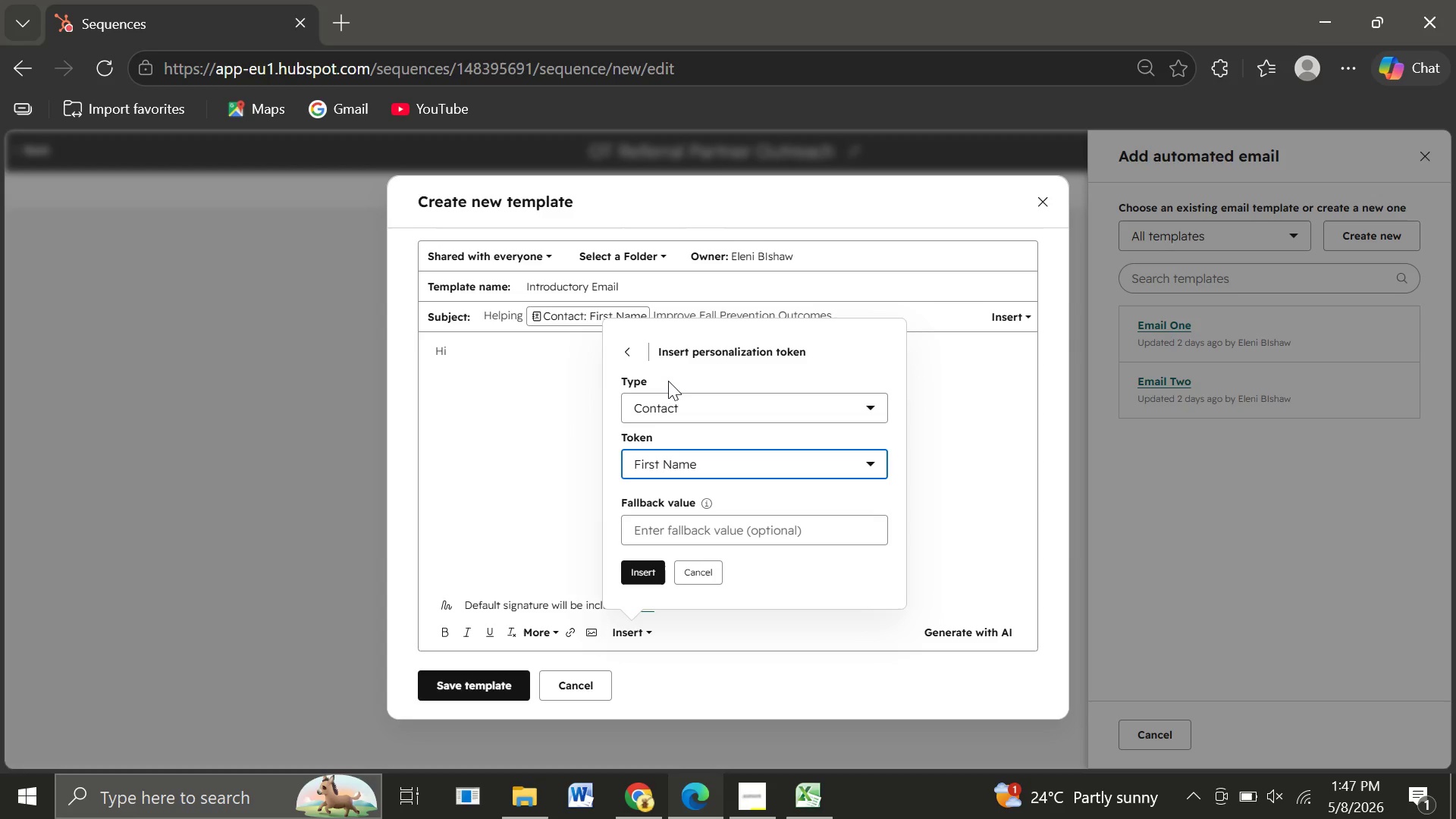 
left_click([650, 572])
 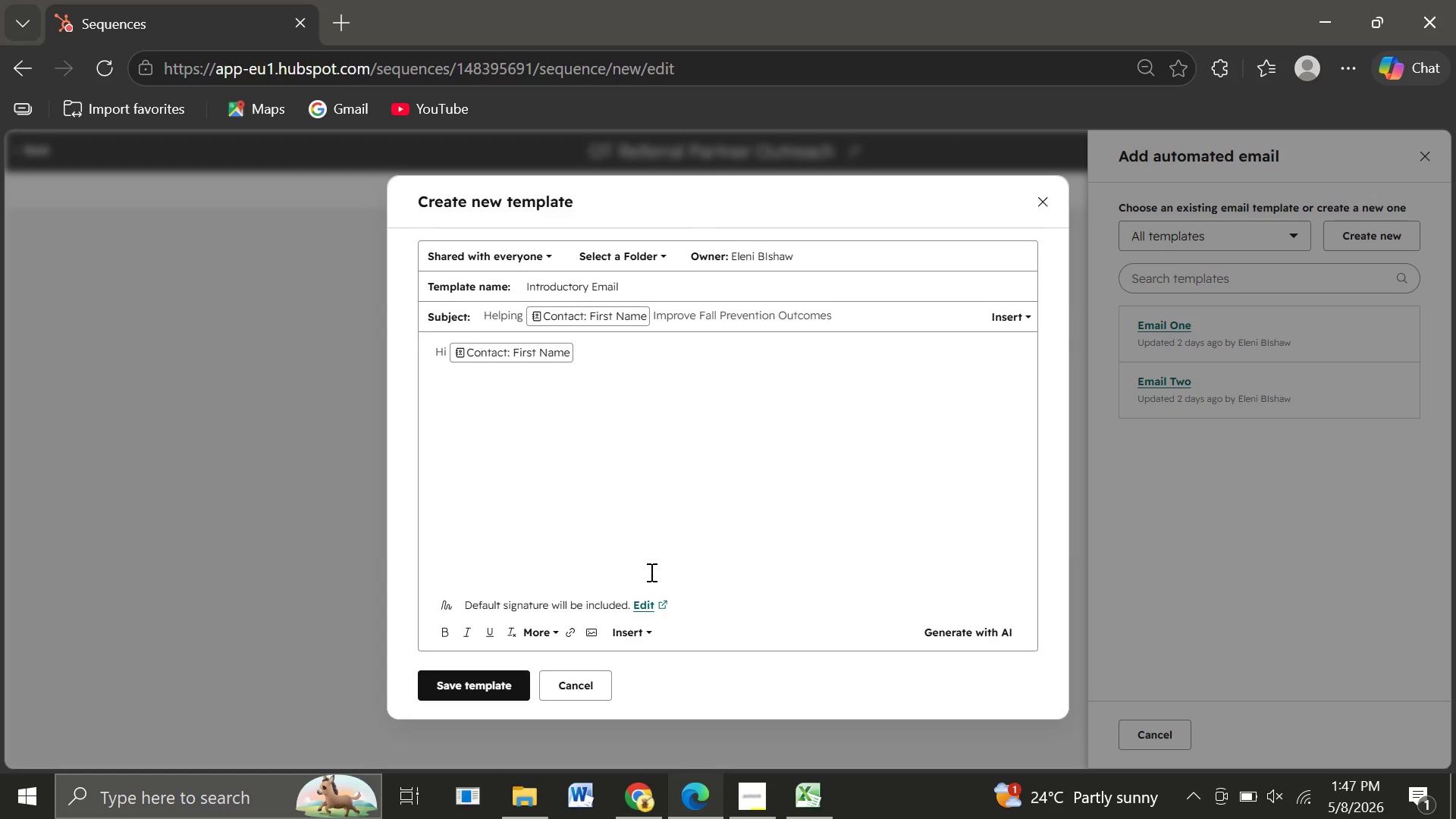 
key(Comma)
 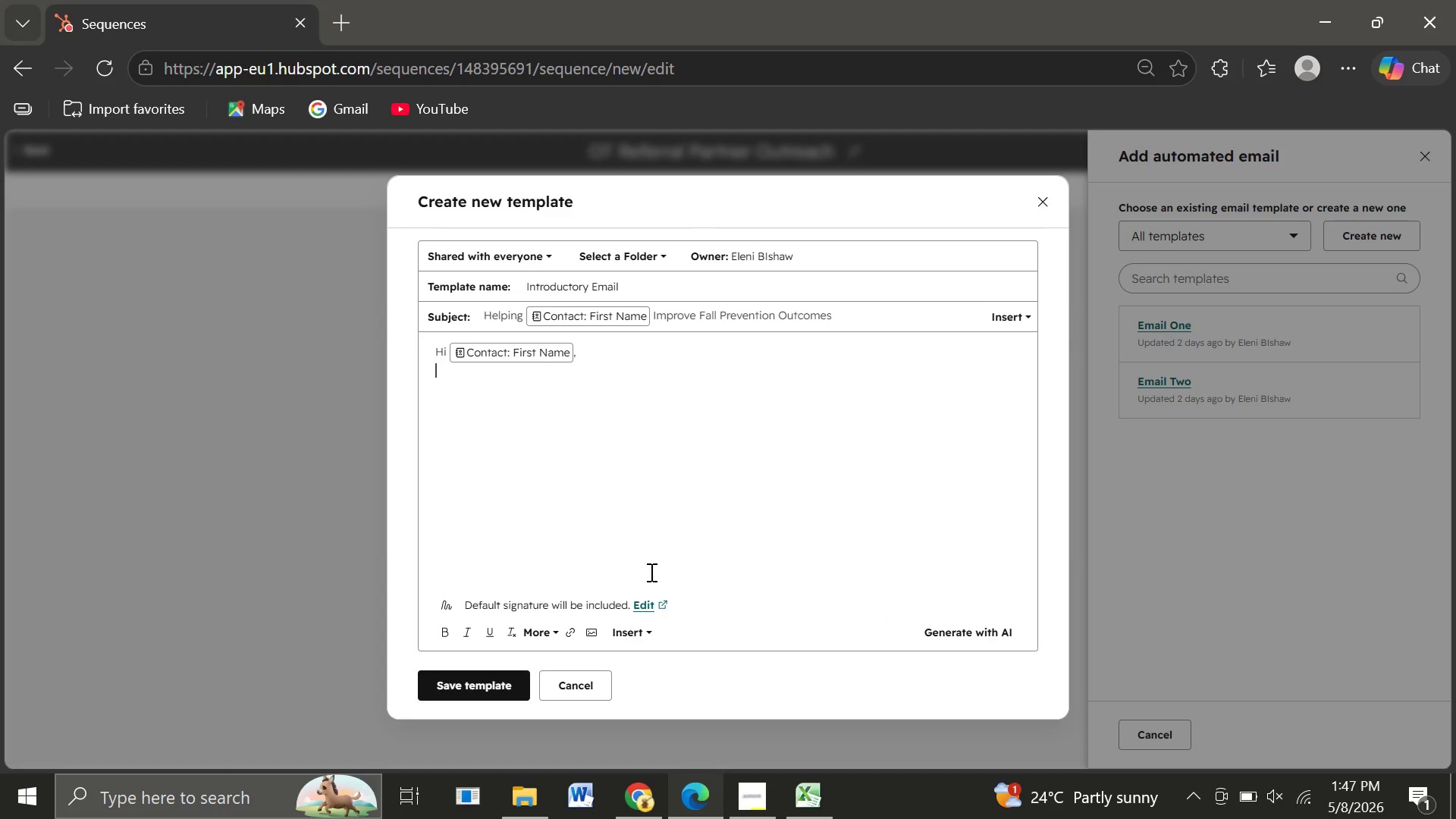 
key(Enter)
 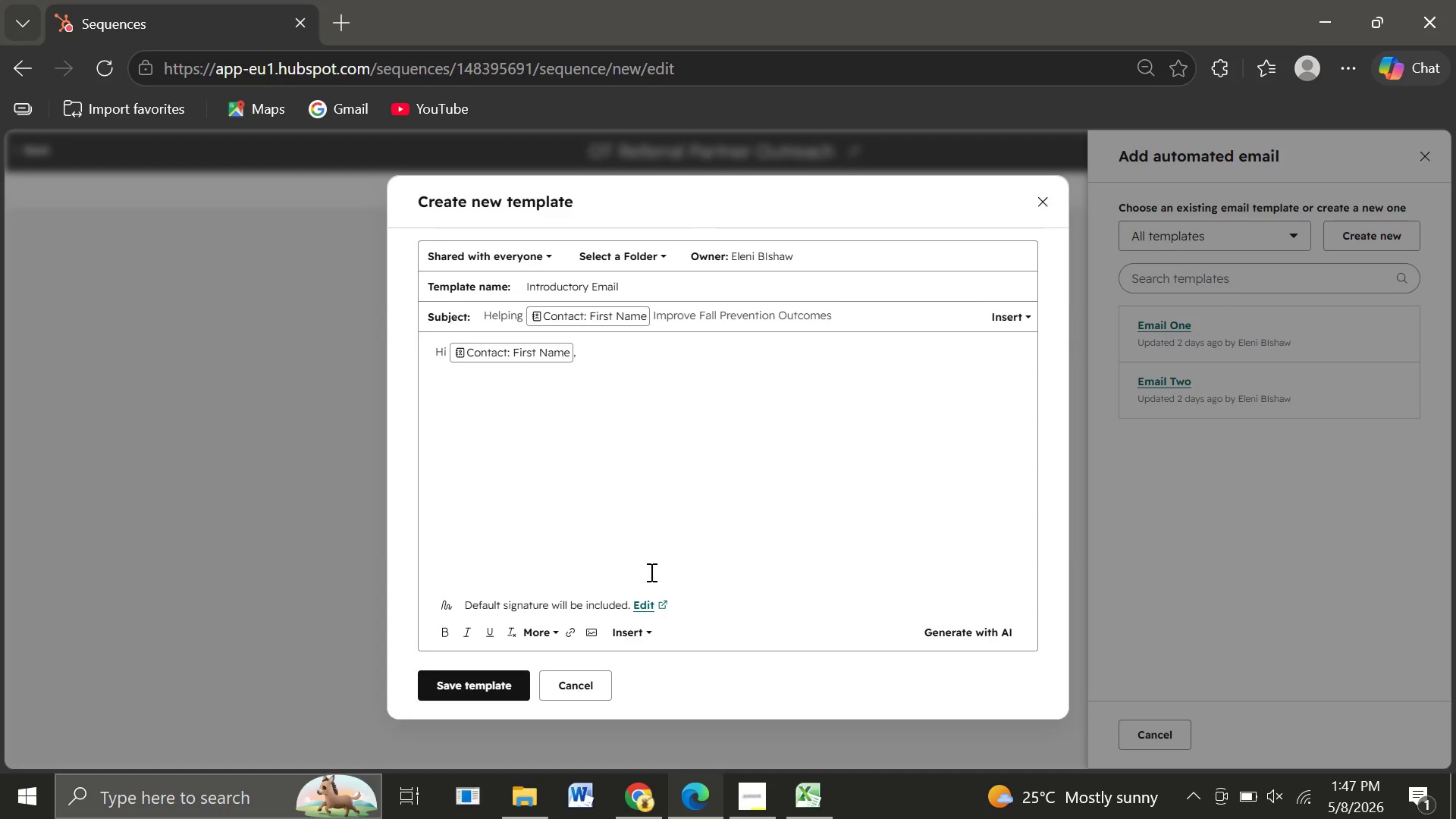 
wait(8.34)
 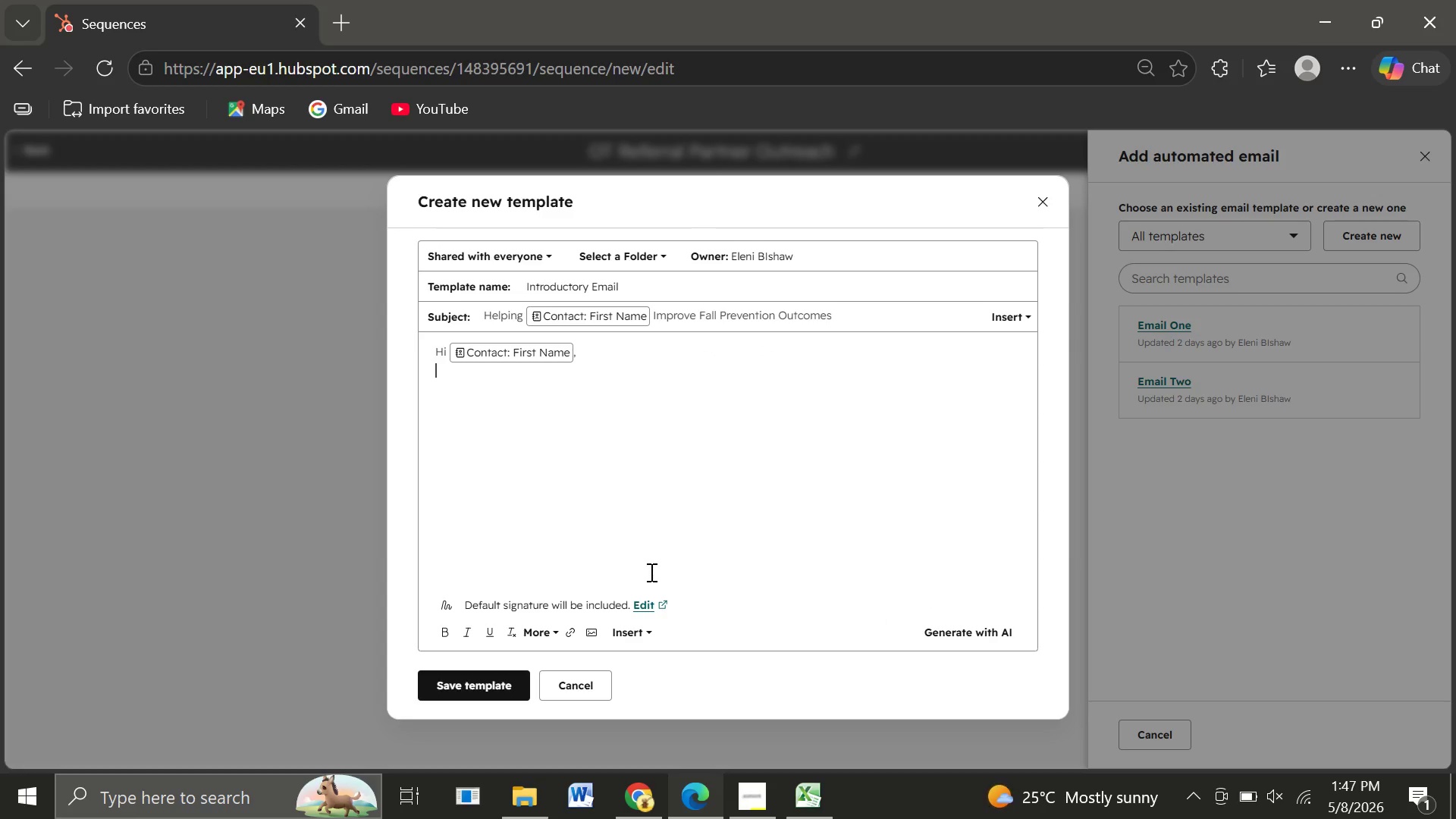 
type(I hope)
 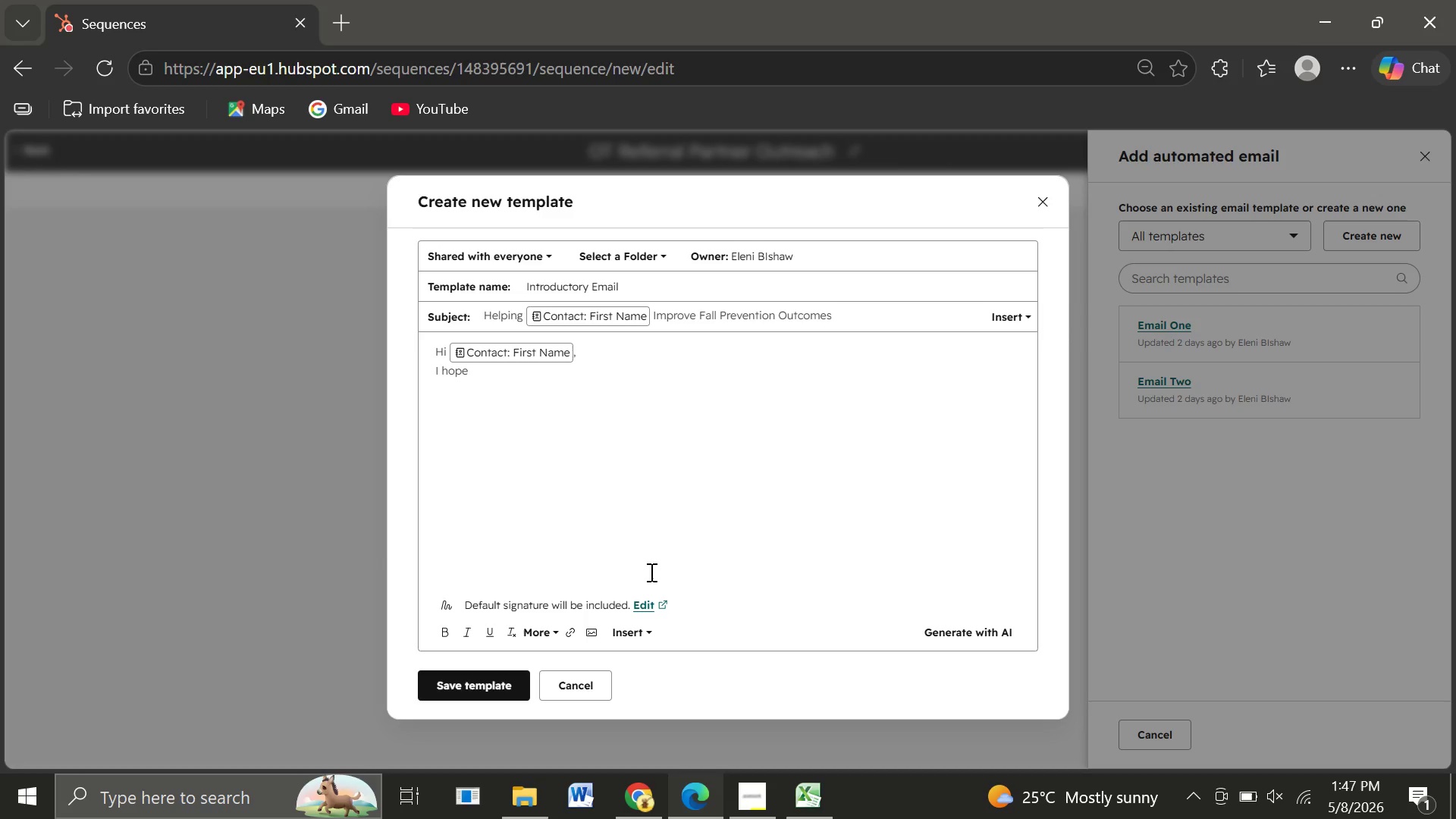 
left_click([650, 572])
 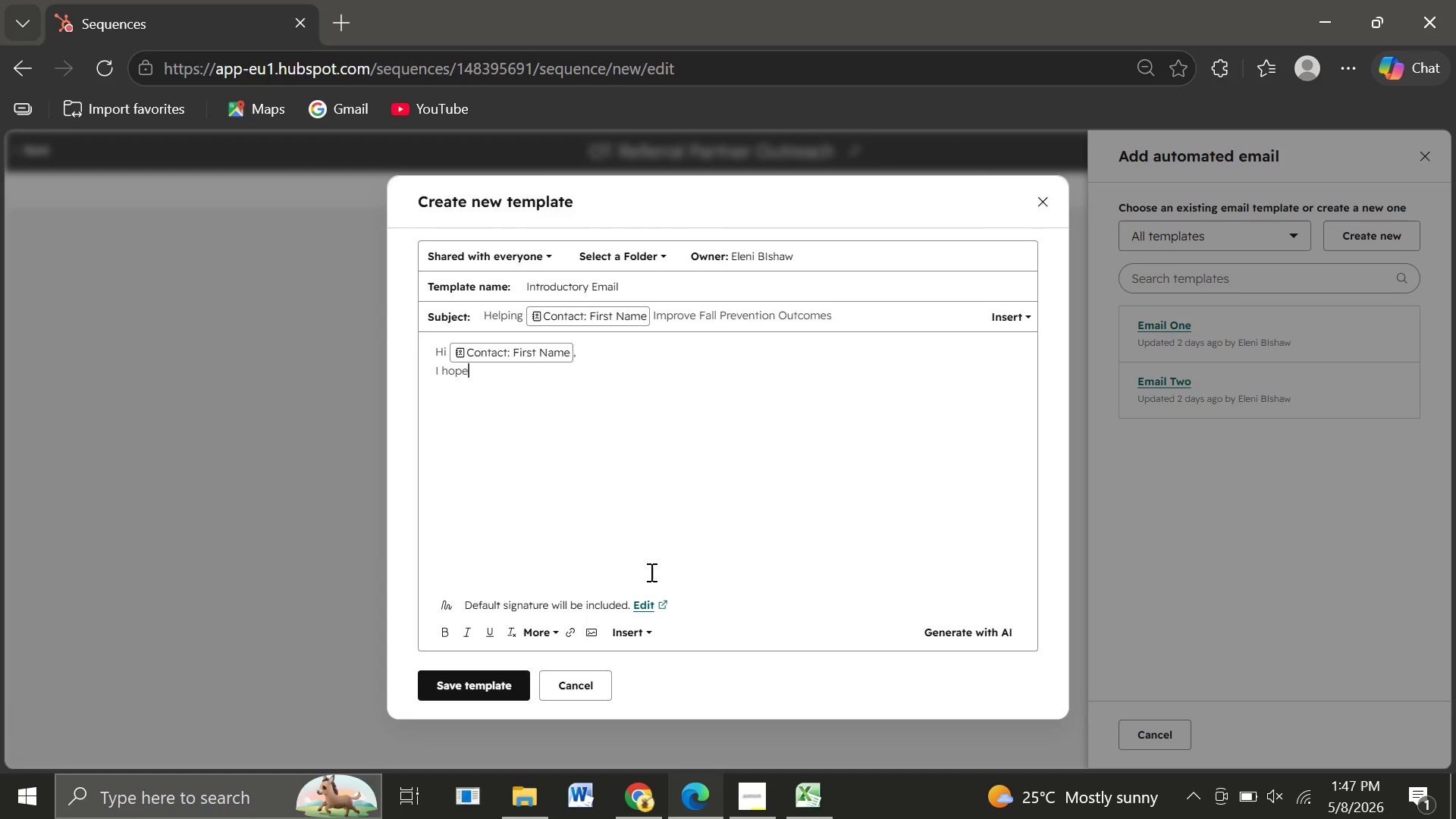 
right_click([650, 572])
 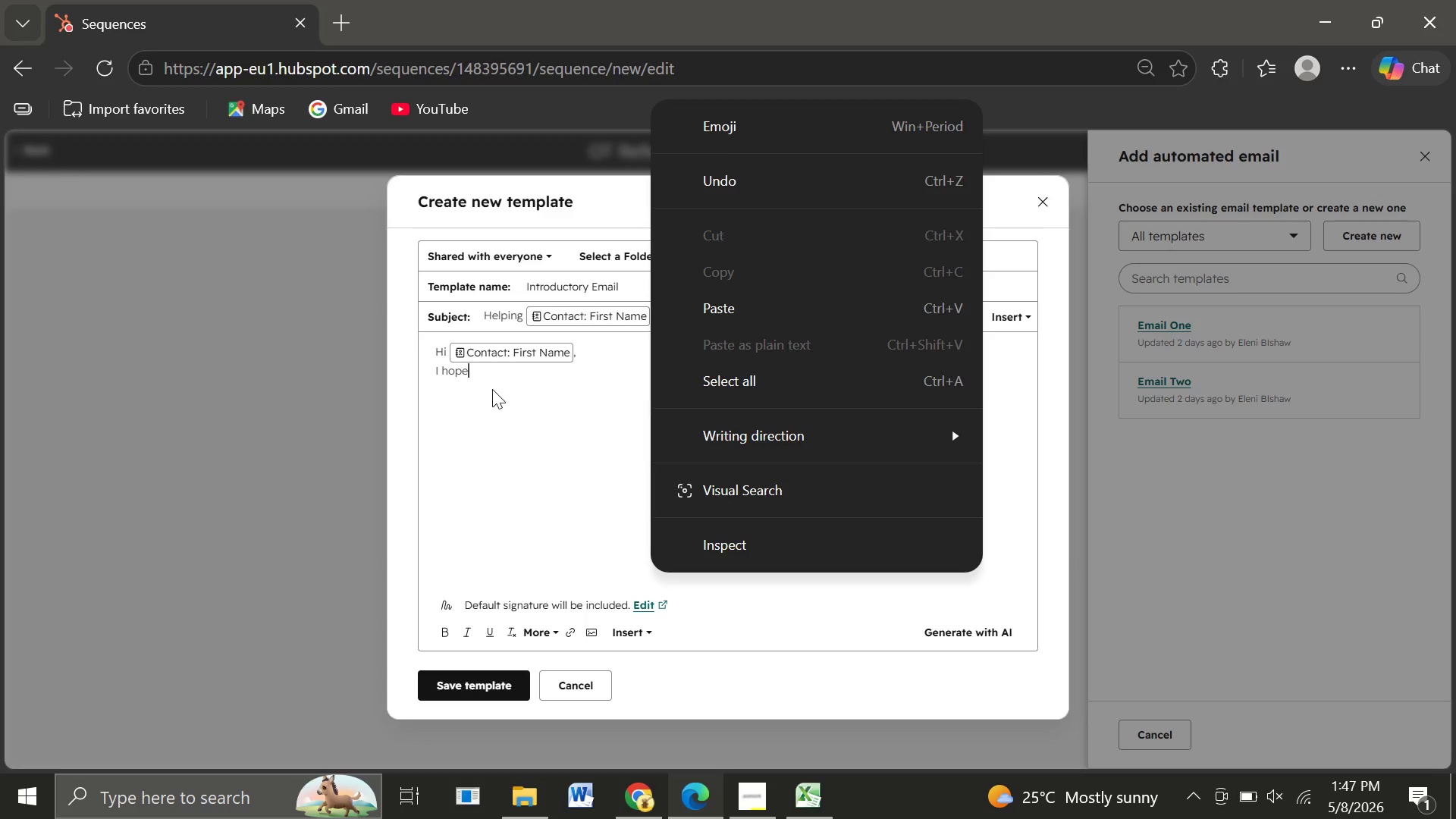 
left_click([491, 374])
 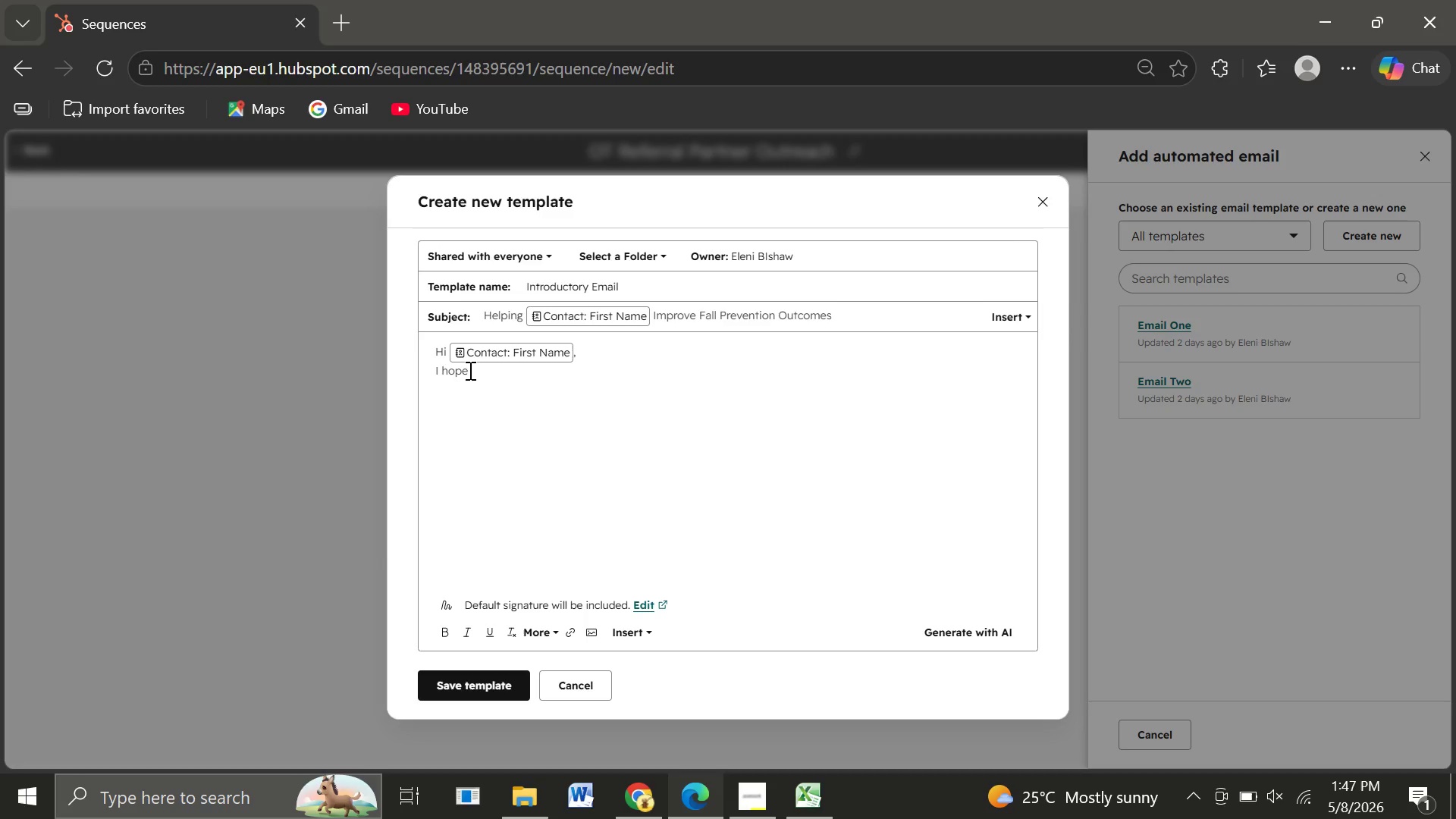 
left_click([469, 369])
 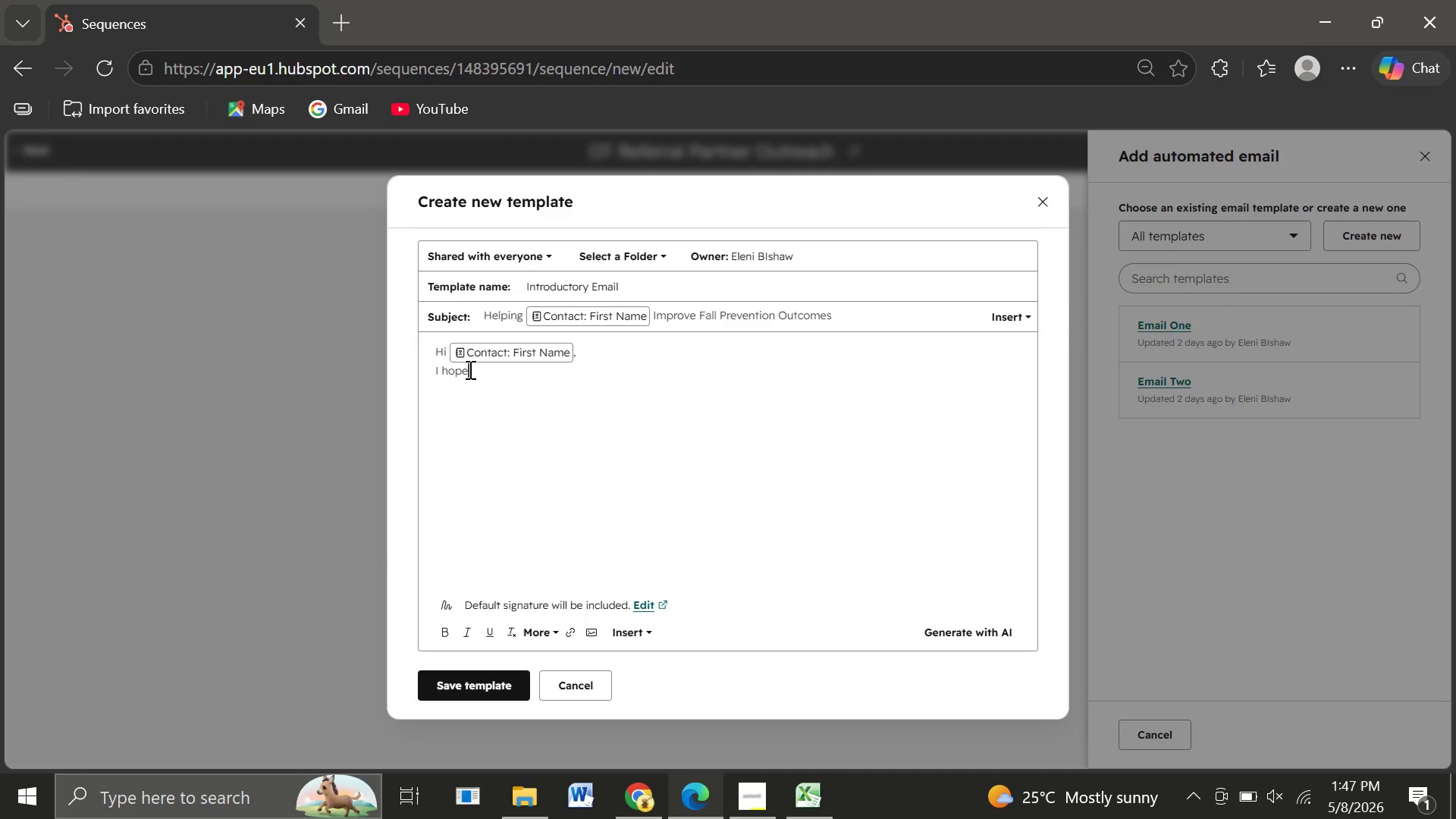 
wait(6.73)
 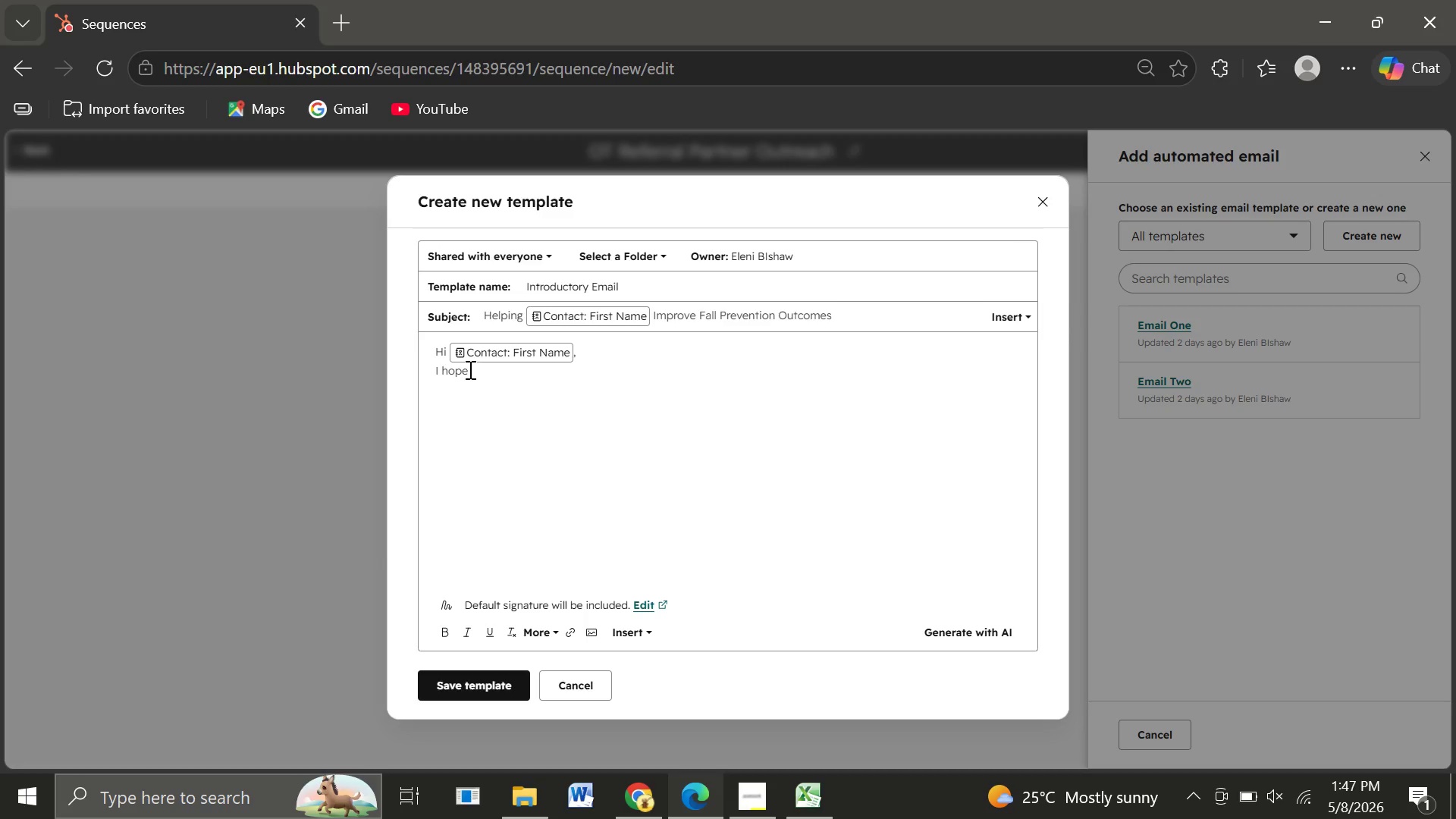 
type(you)
 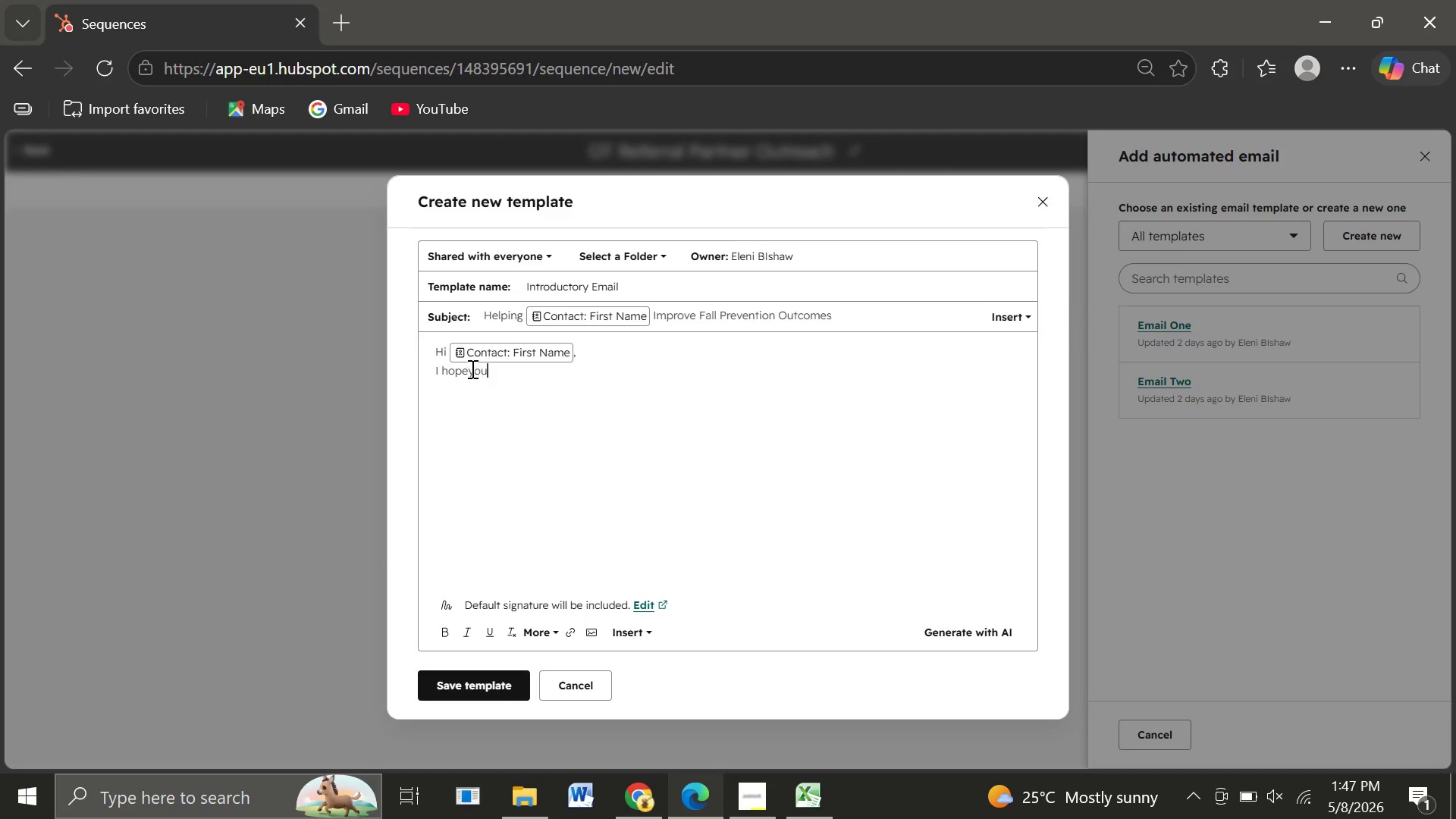 
left_click([466, 369])
 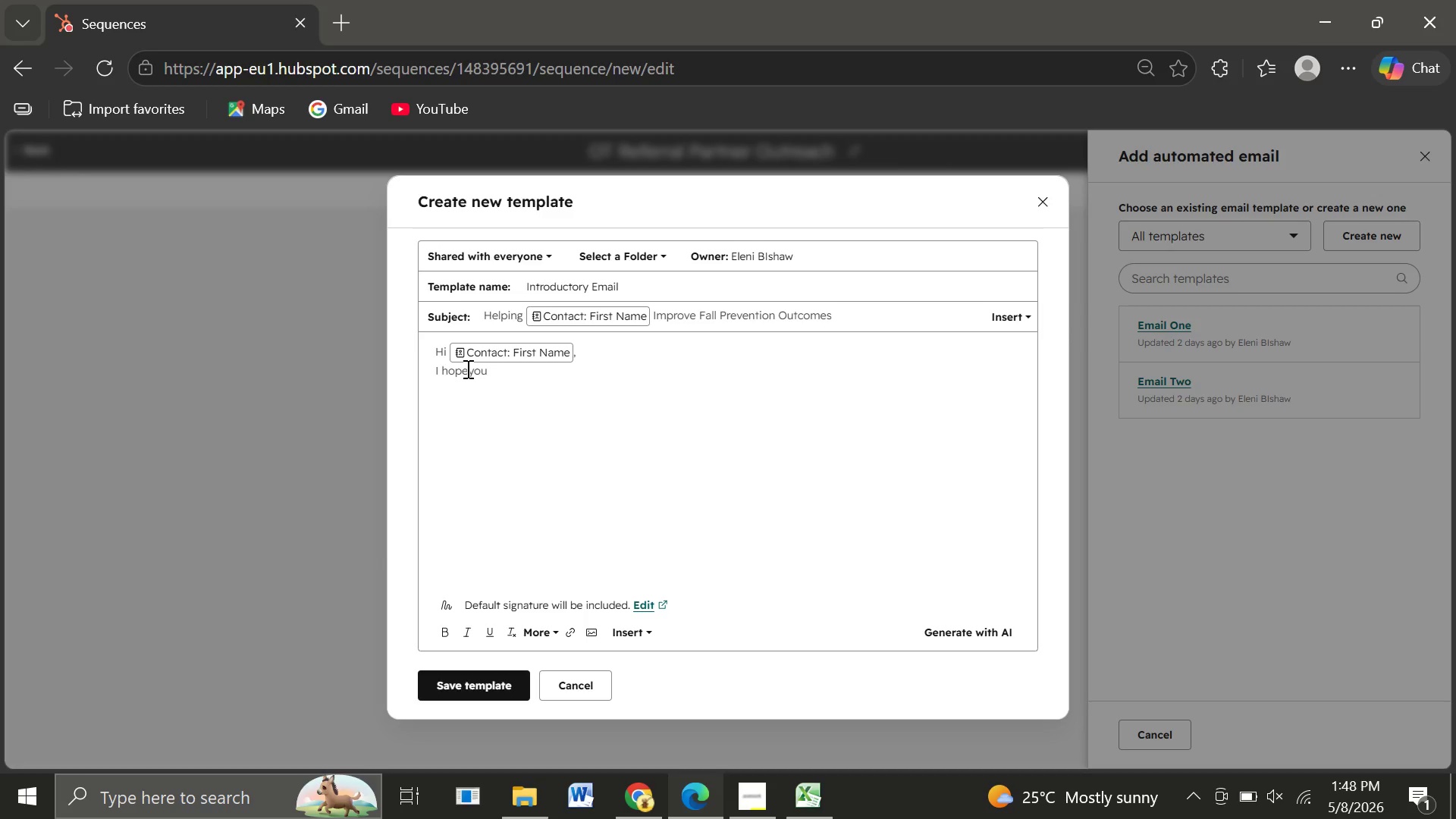 
left_click([466, 369])
 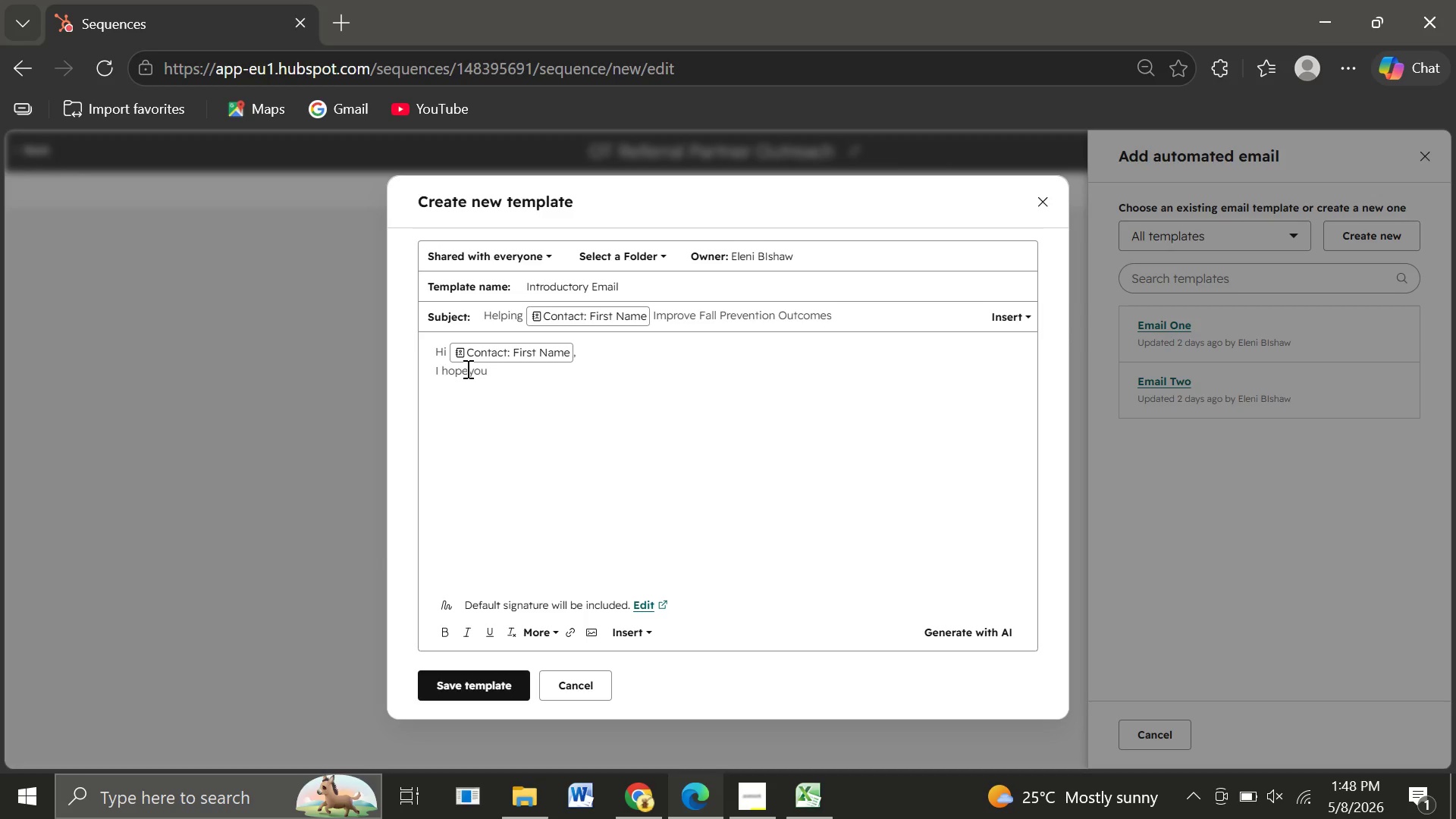 
double_click([466, 369])
 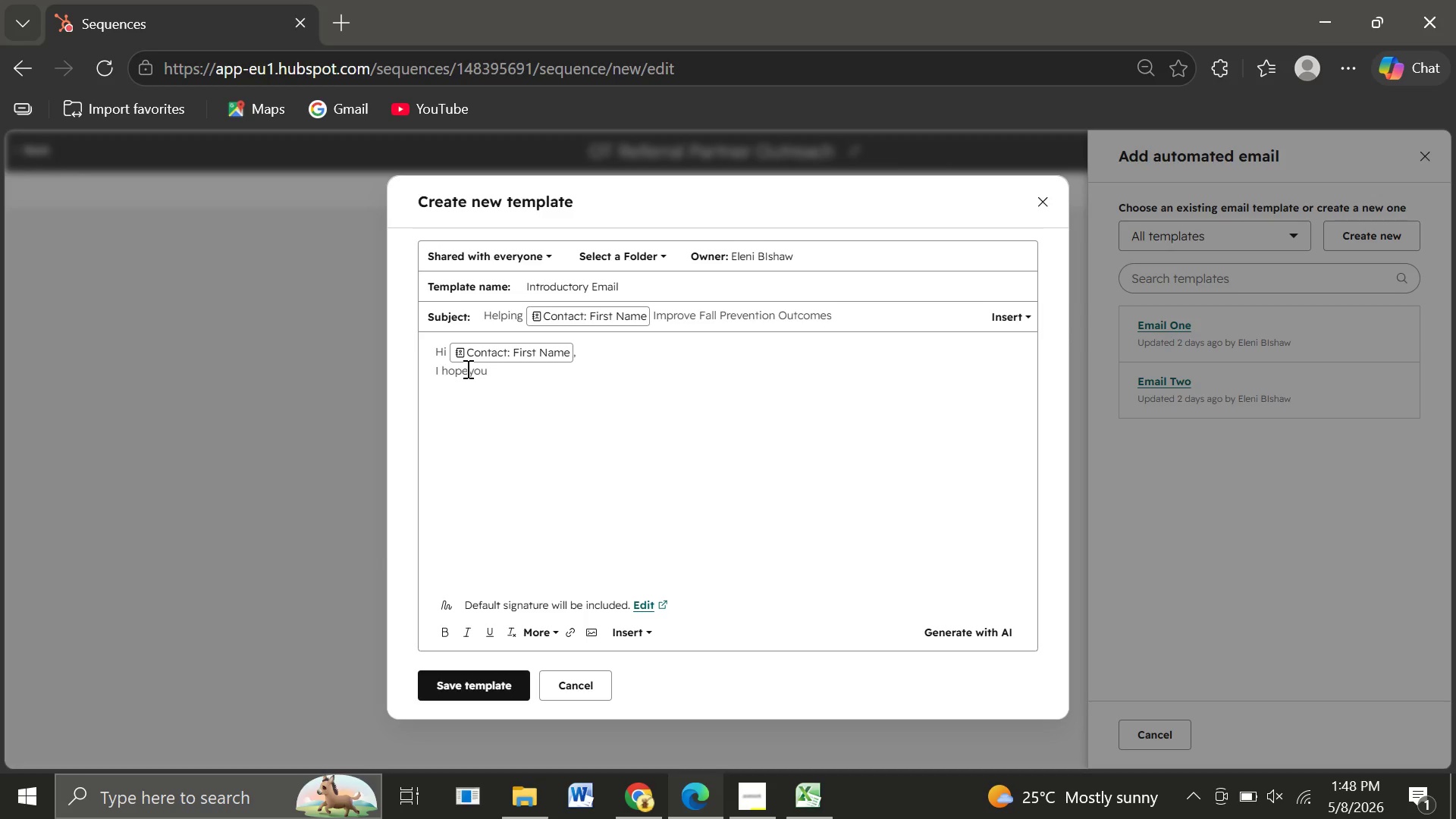 
key(Space)
 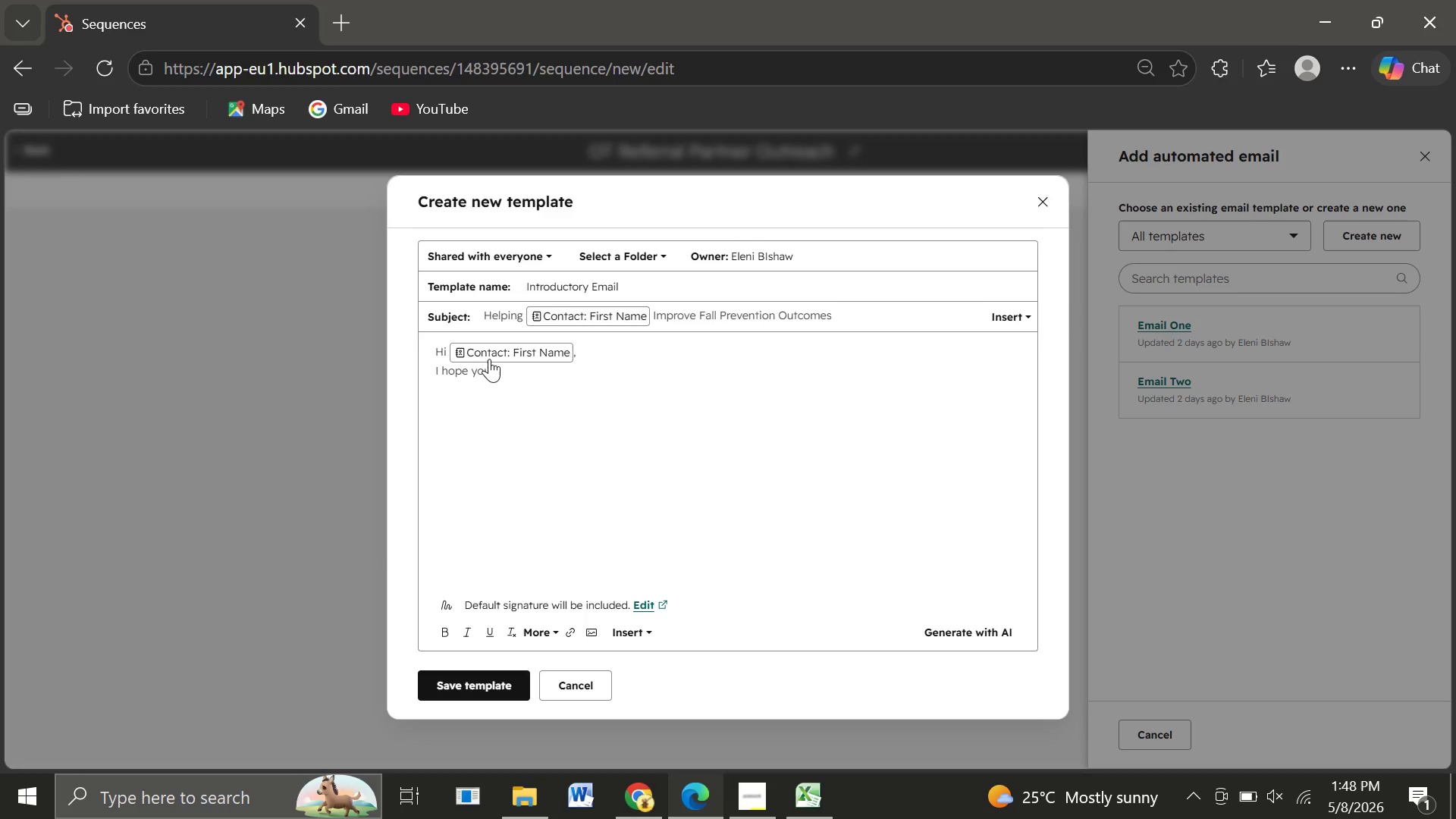 
left_click([489, 359])
 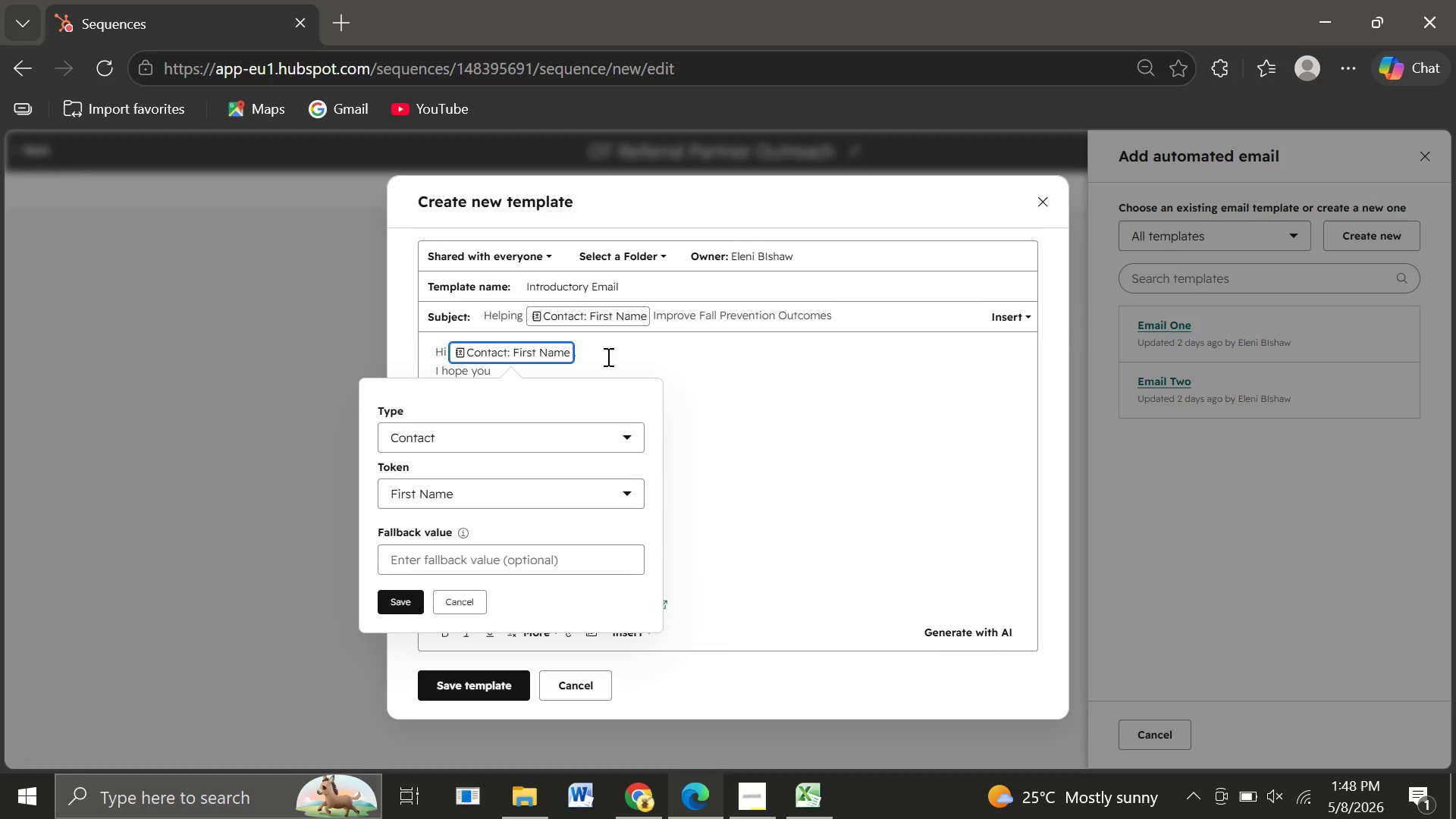 
left_click_drag(start_coordinate=[629, 356], to_coordinate=[728, 388])
 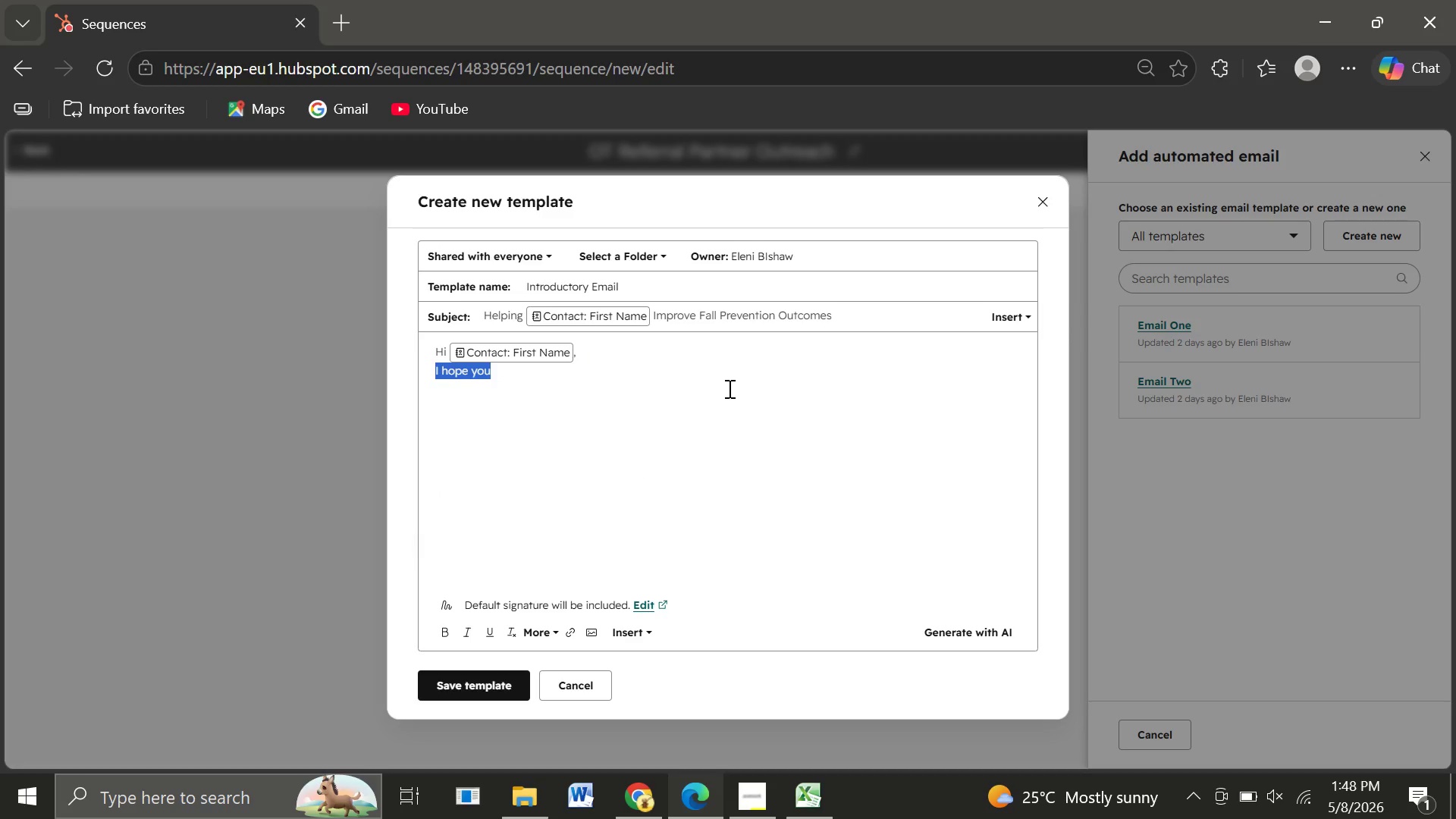 
left_click([728, 388])
 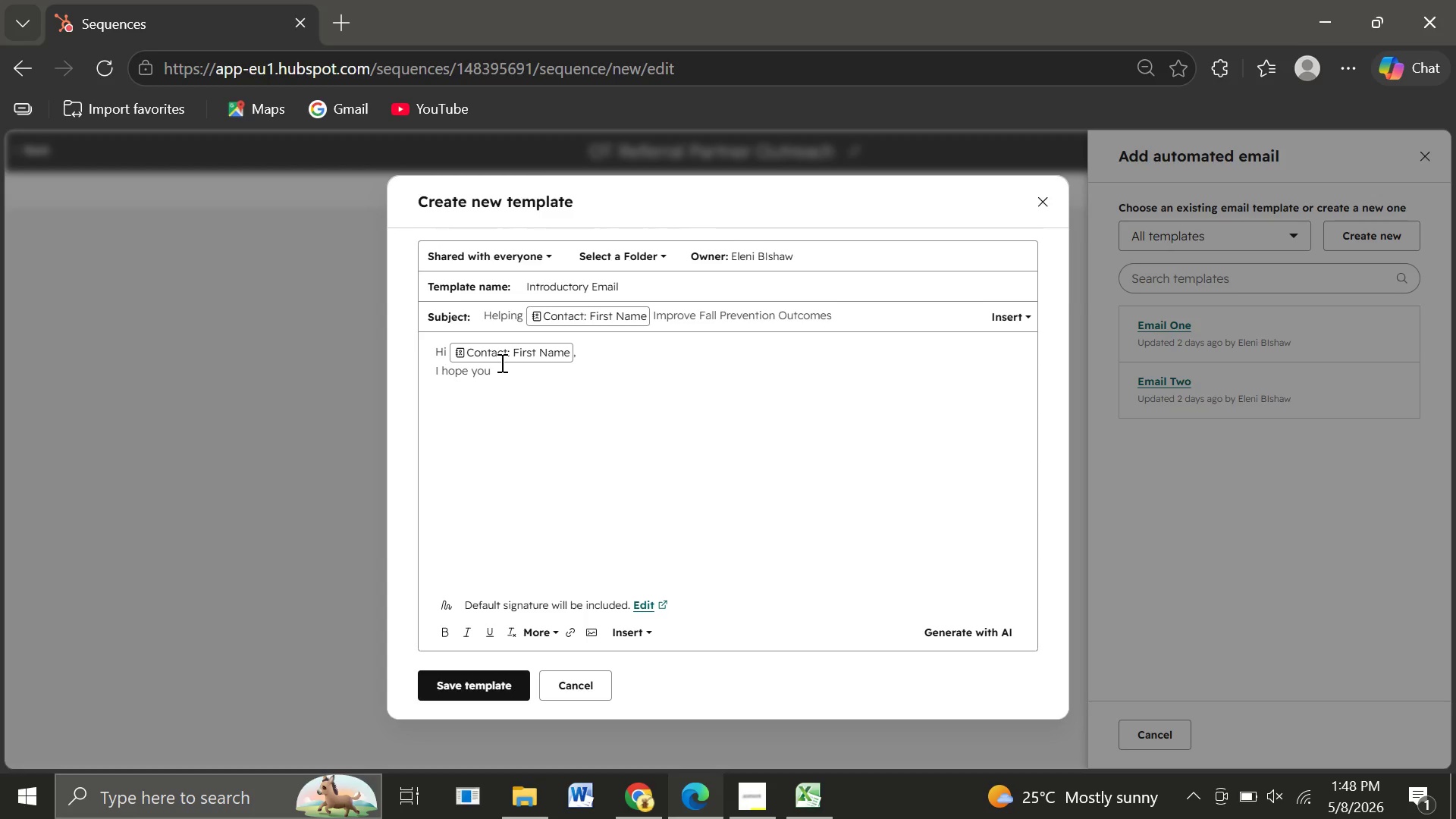 
wait(10.19)
 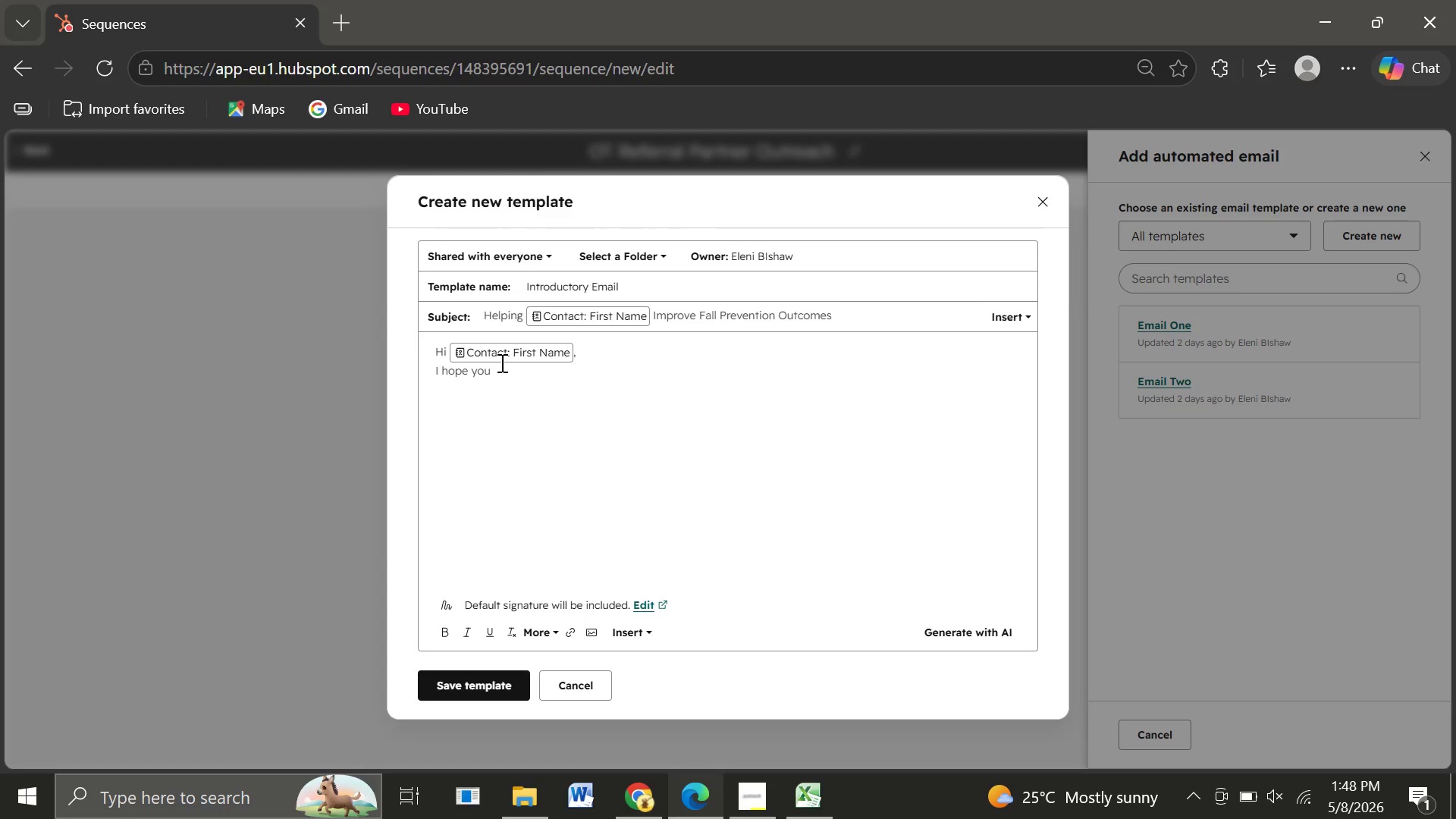 
left_click([500, 362])
 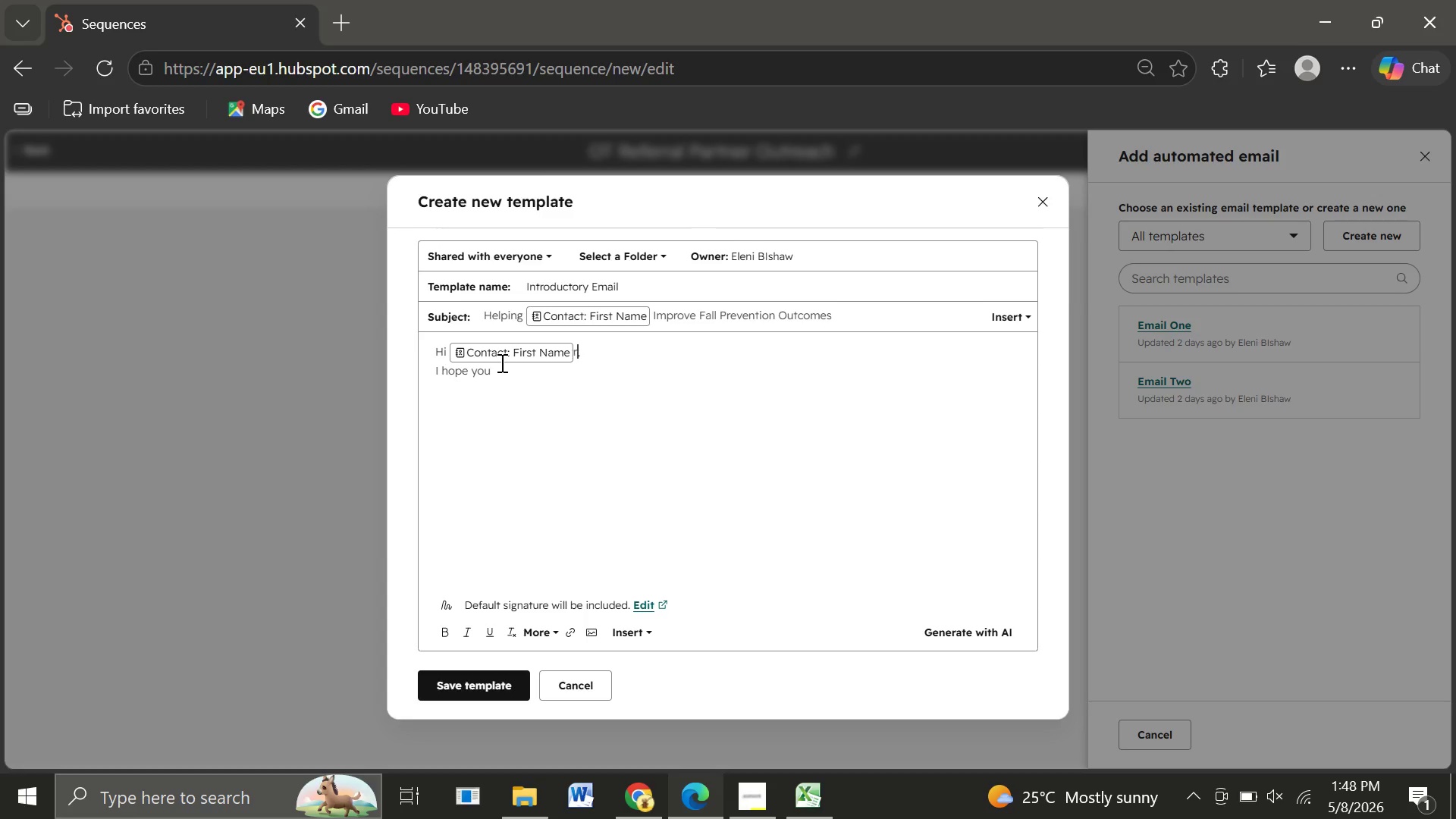 
key(R)
 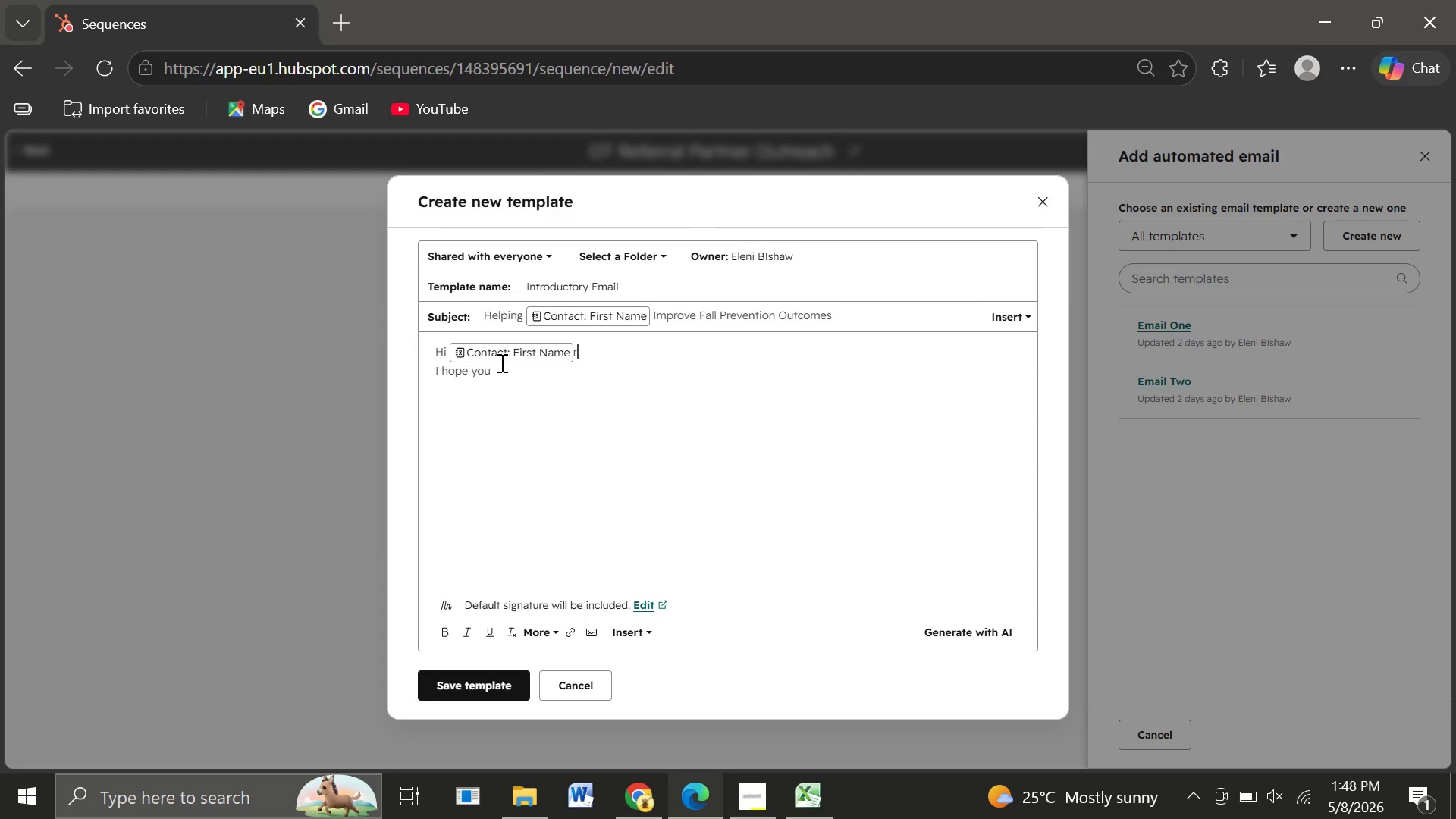 
key(Backspace)
 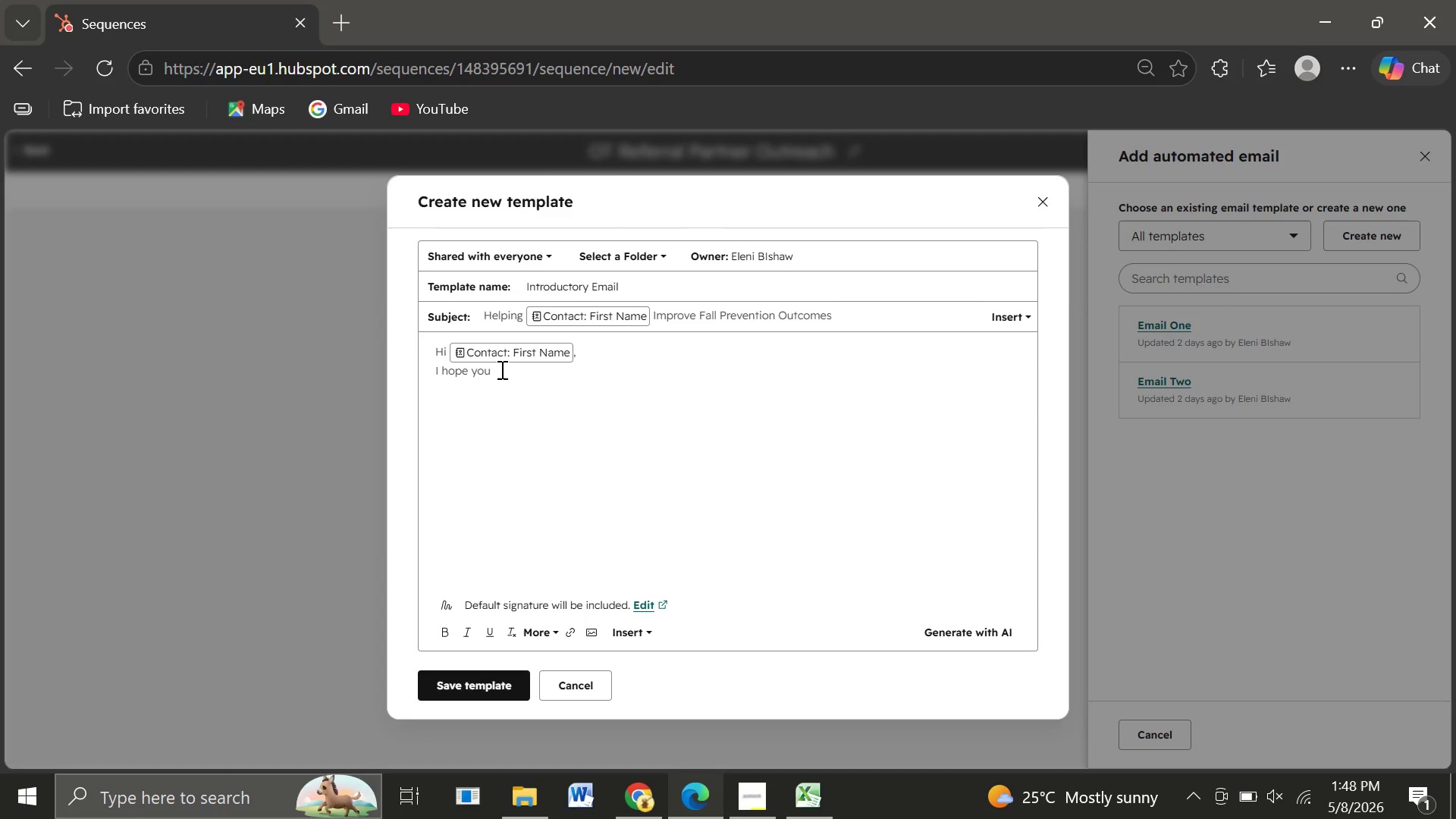 
left_click([500, 369])
 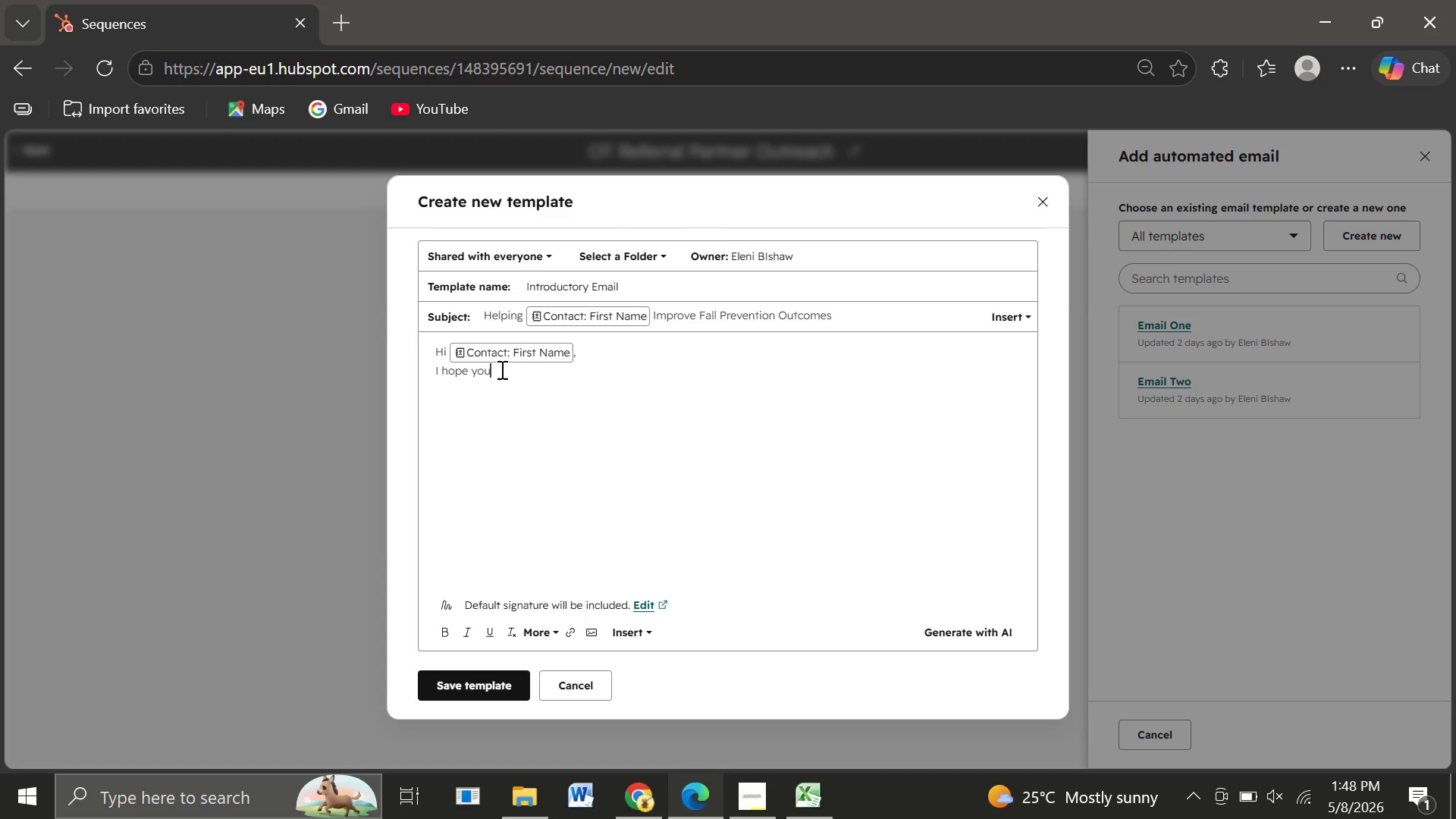 
key(R)
 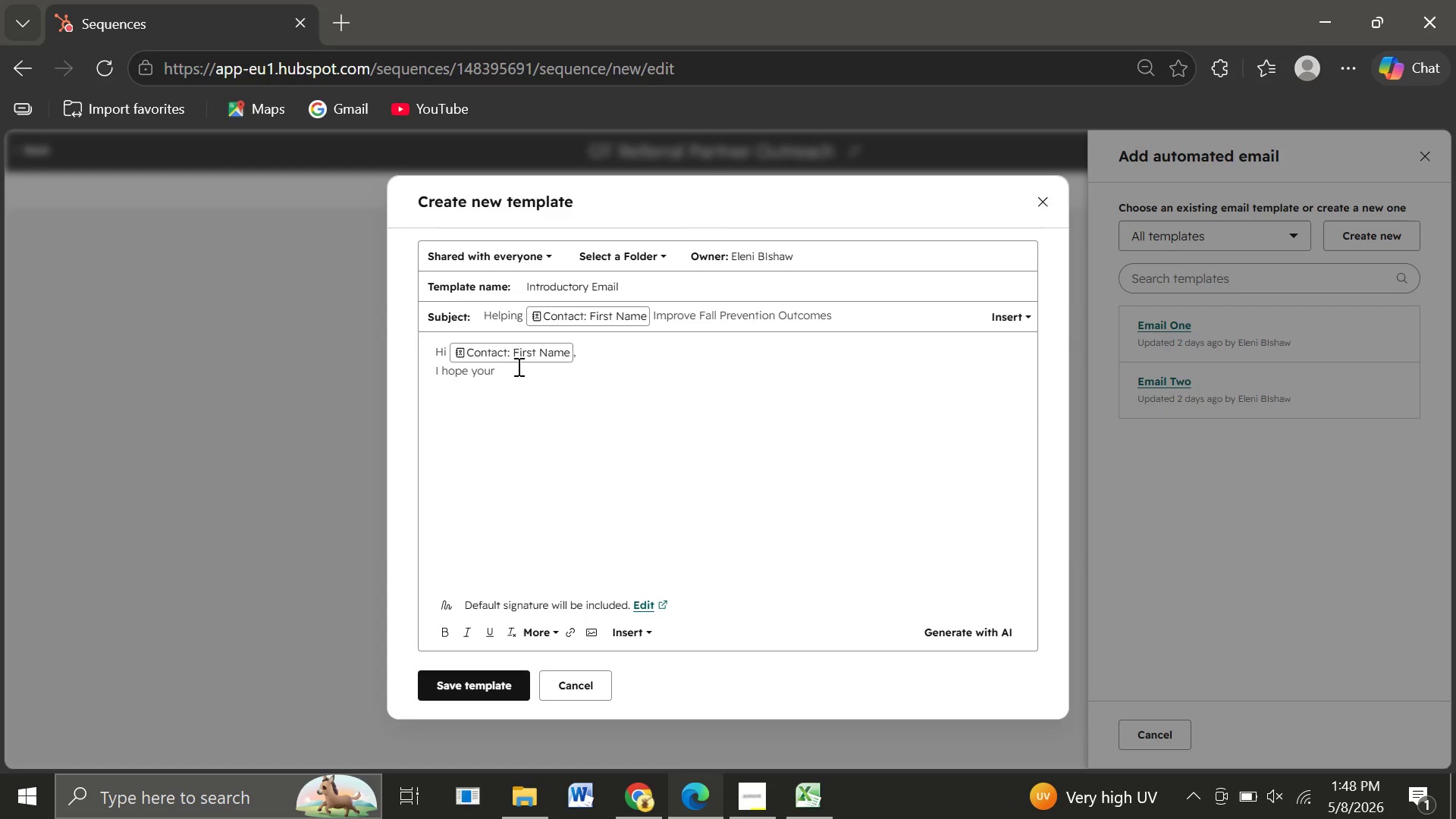 
wait(6.59)
 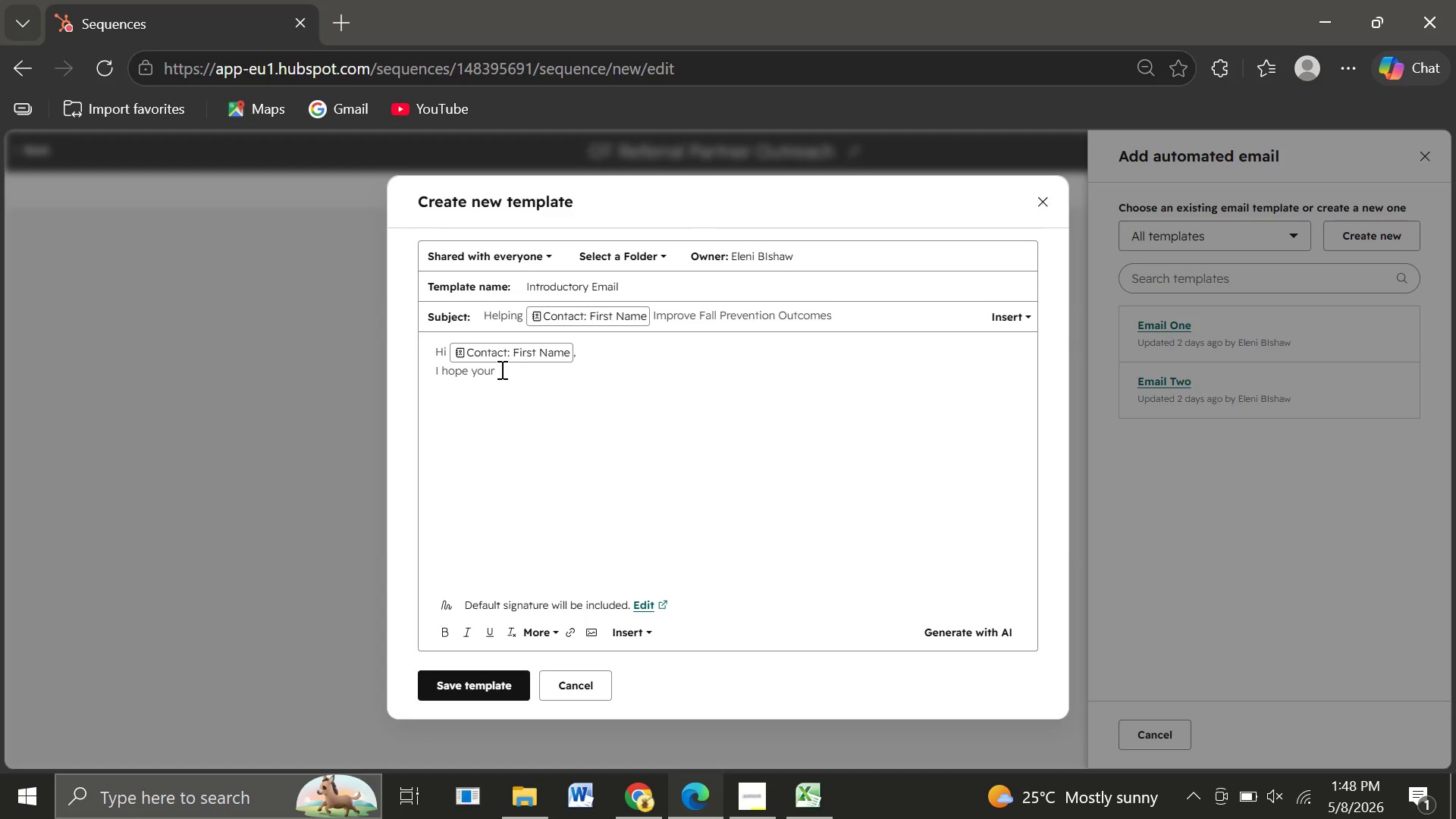 
type( doing)
 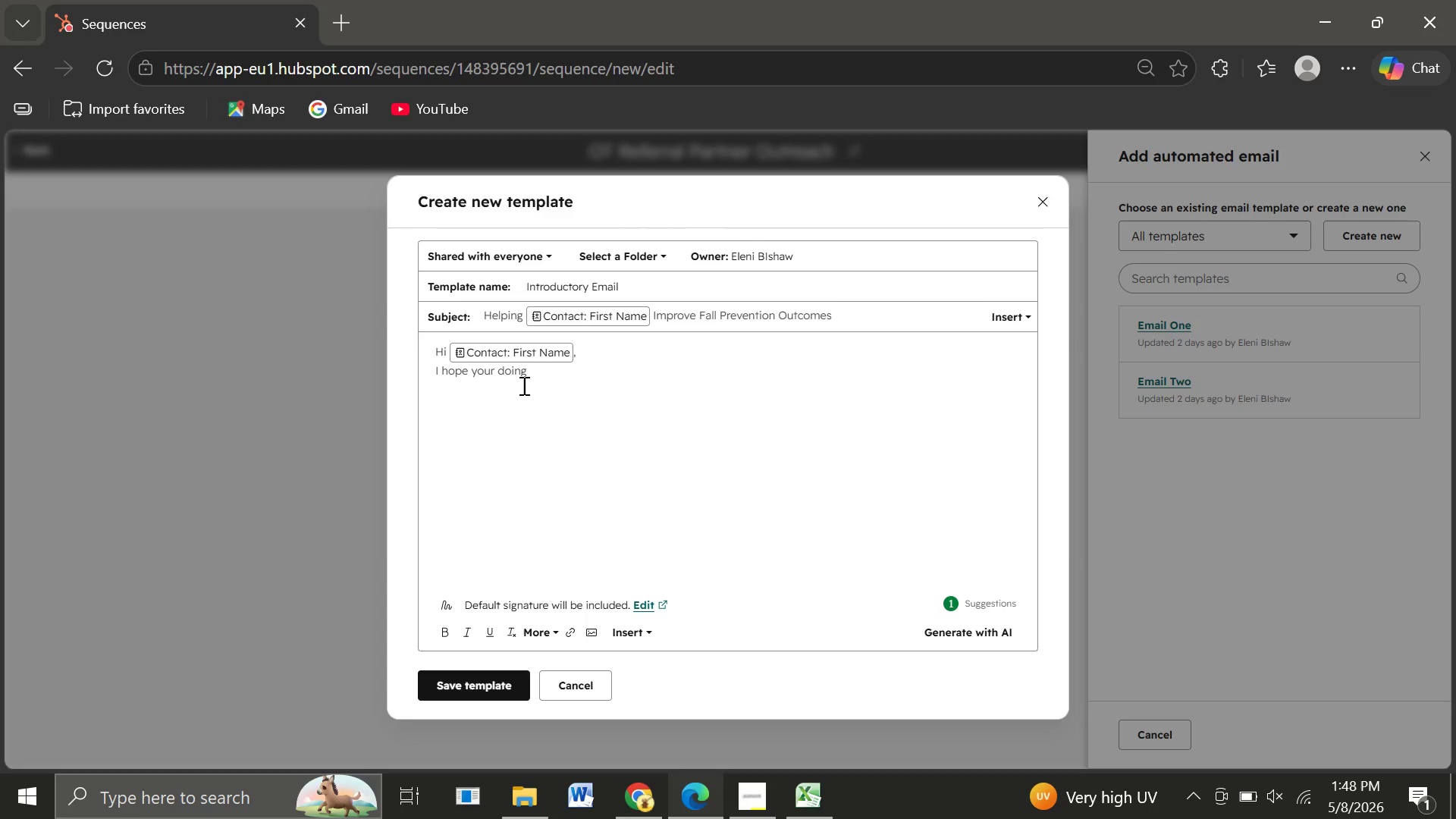 
wait(9.77)
 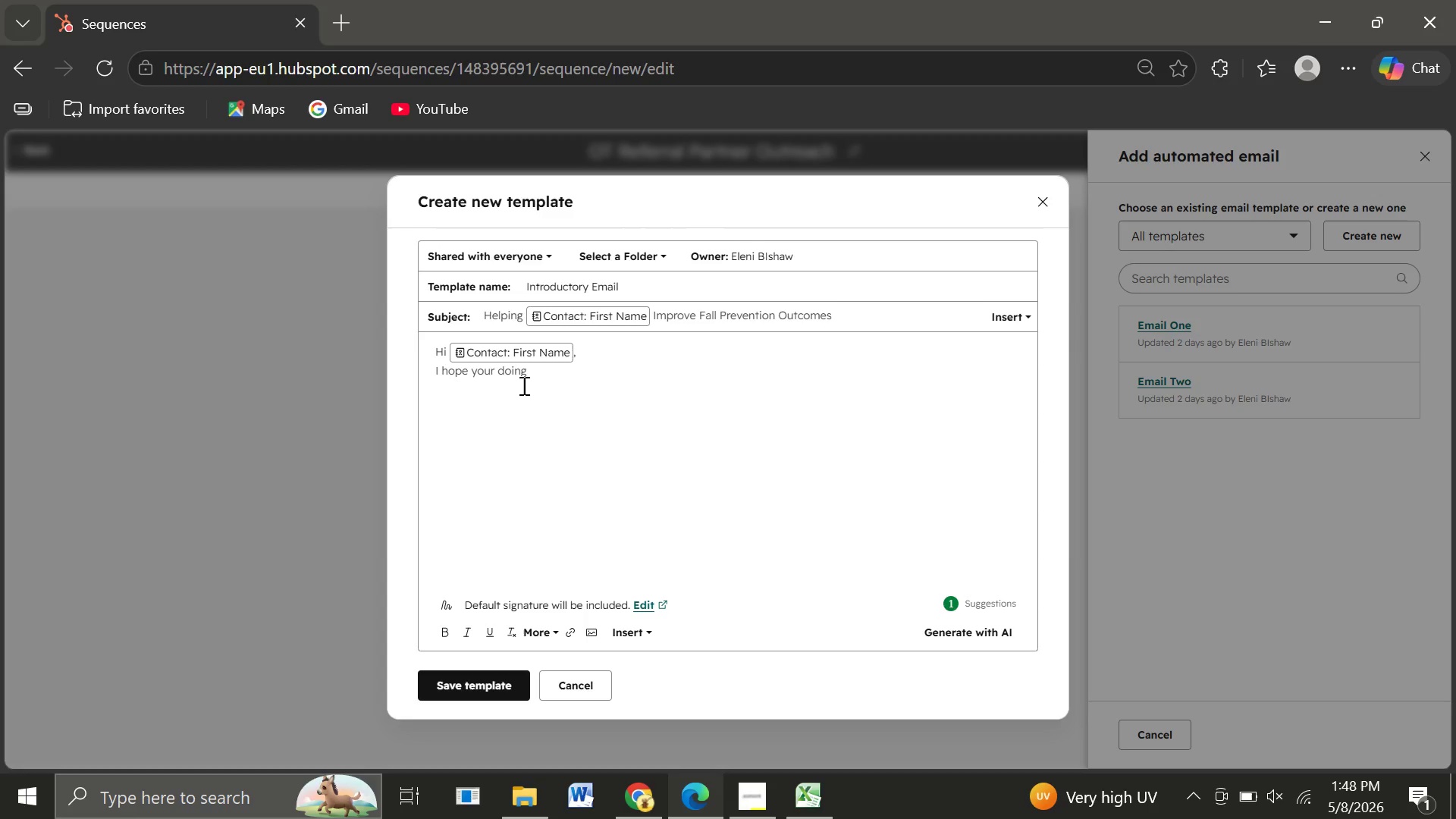 
type( well)
 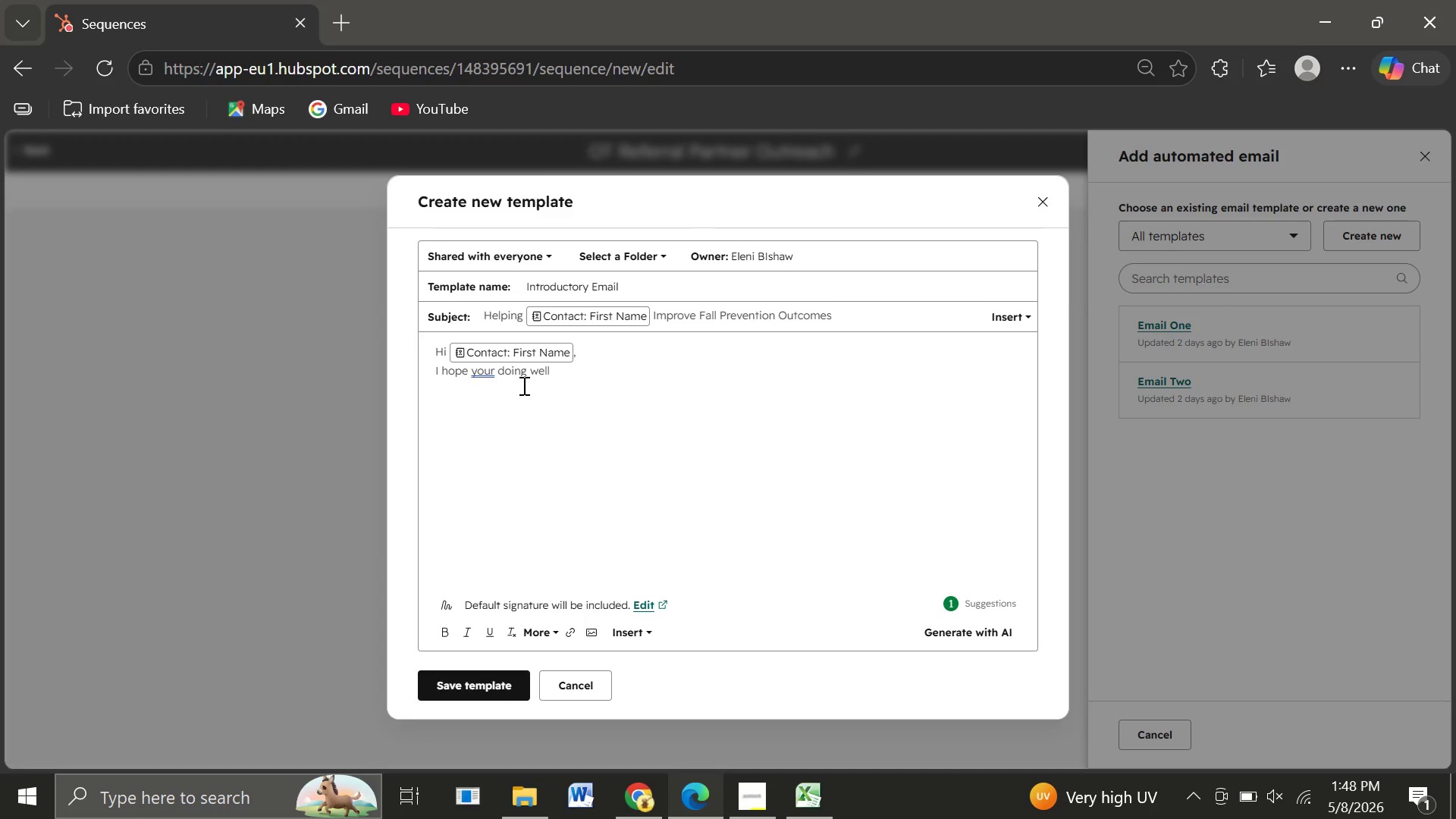 
wait(7.98)
 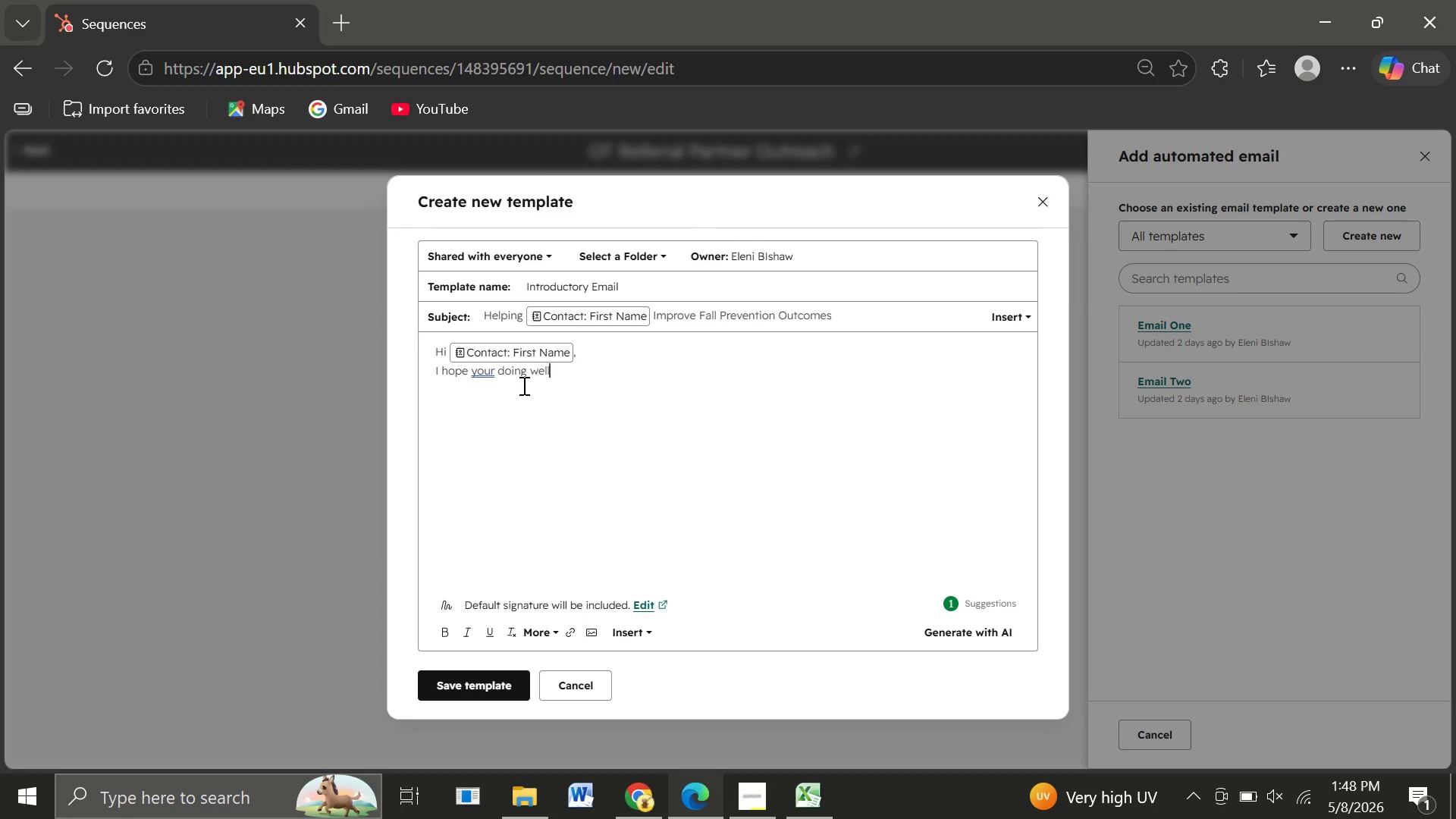 
key(Space)
 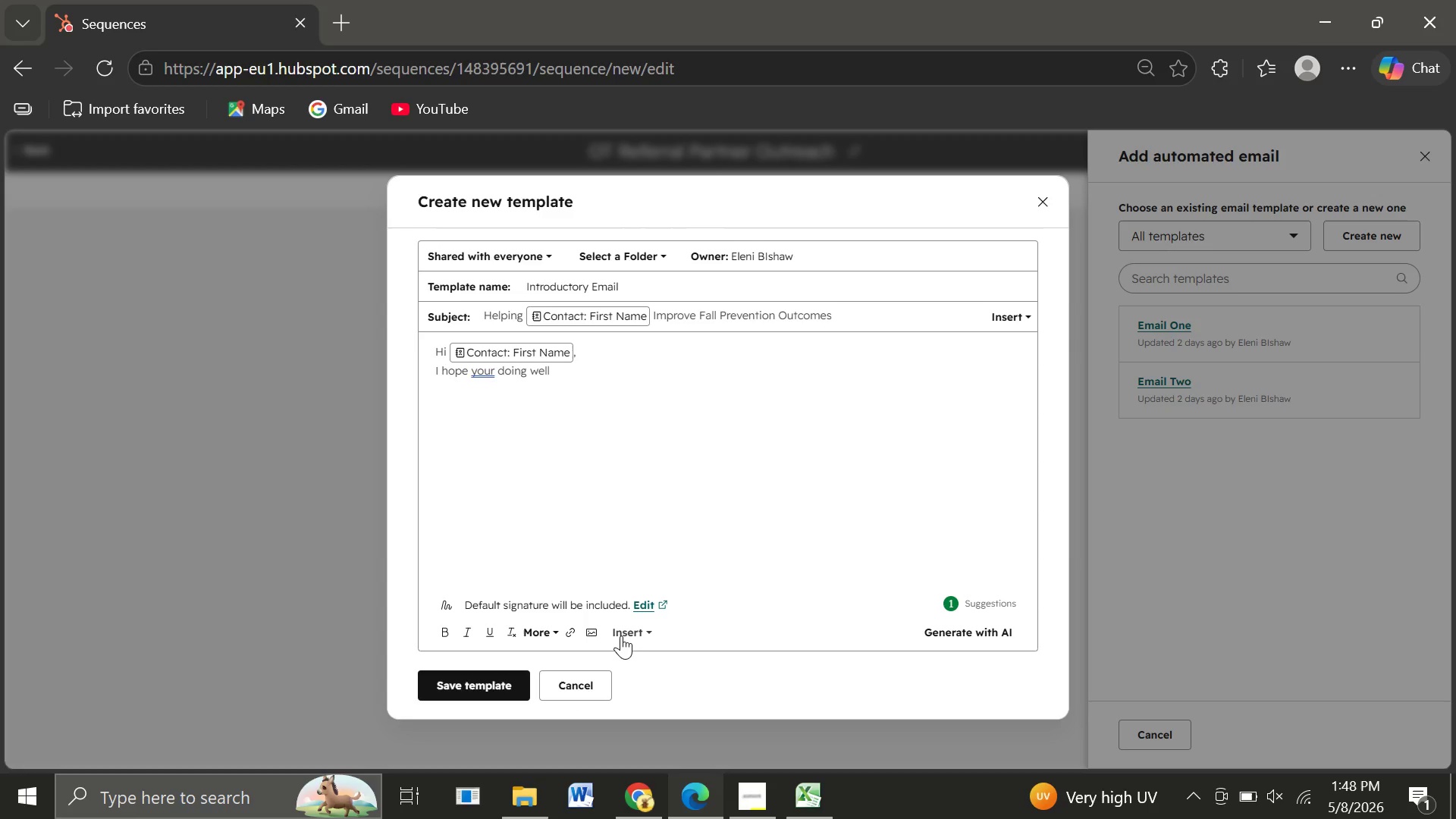 
left_click([621, 633])
 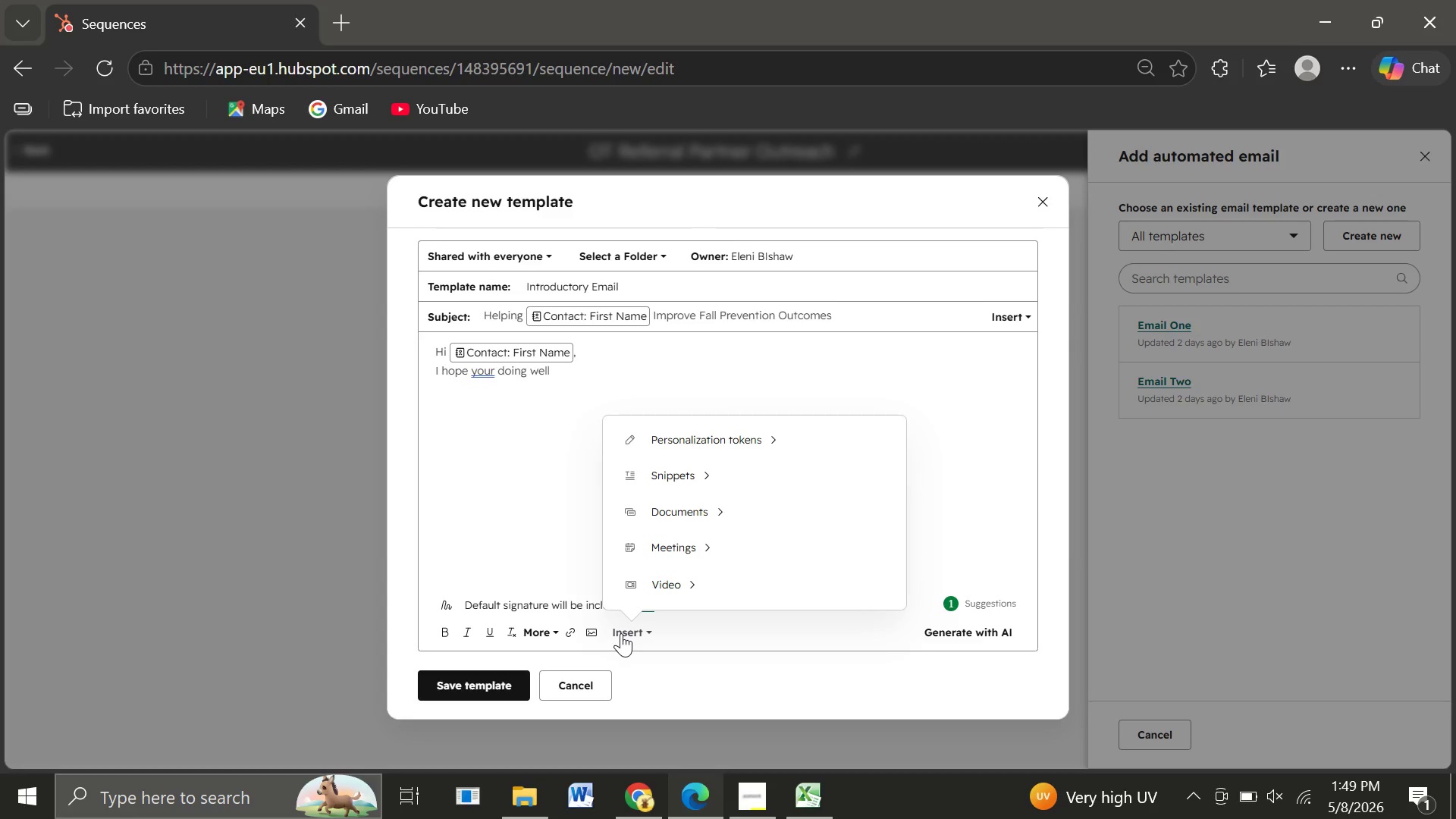 
wait(12.64)
 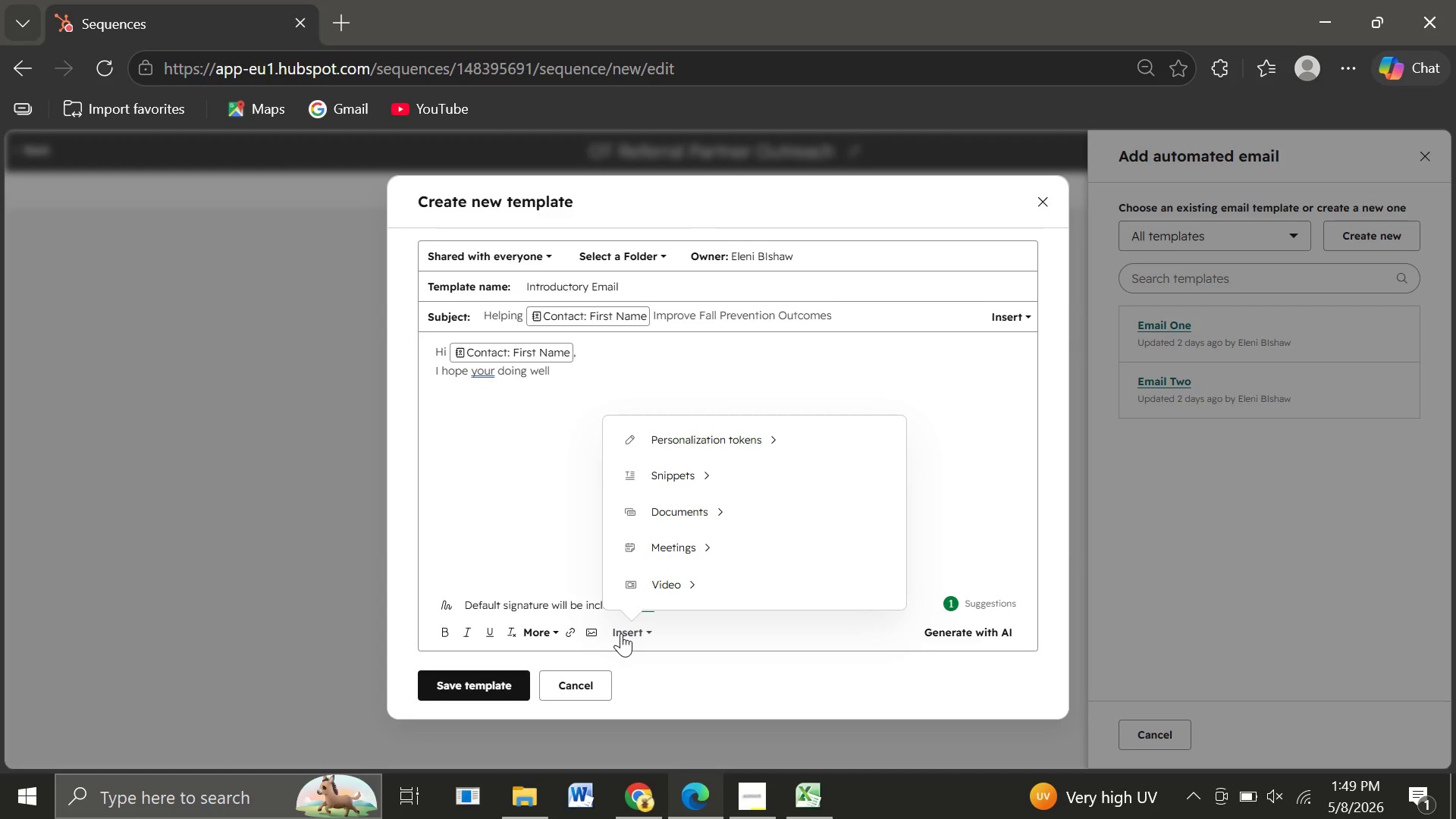 
left_click([578, 372])
 